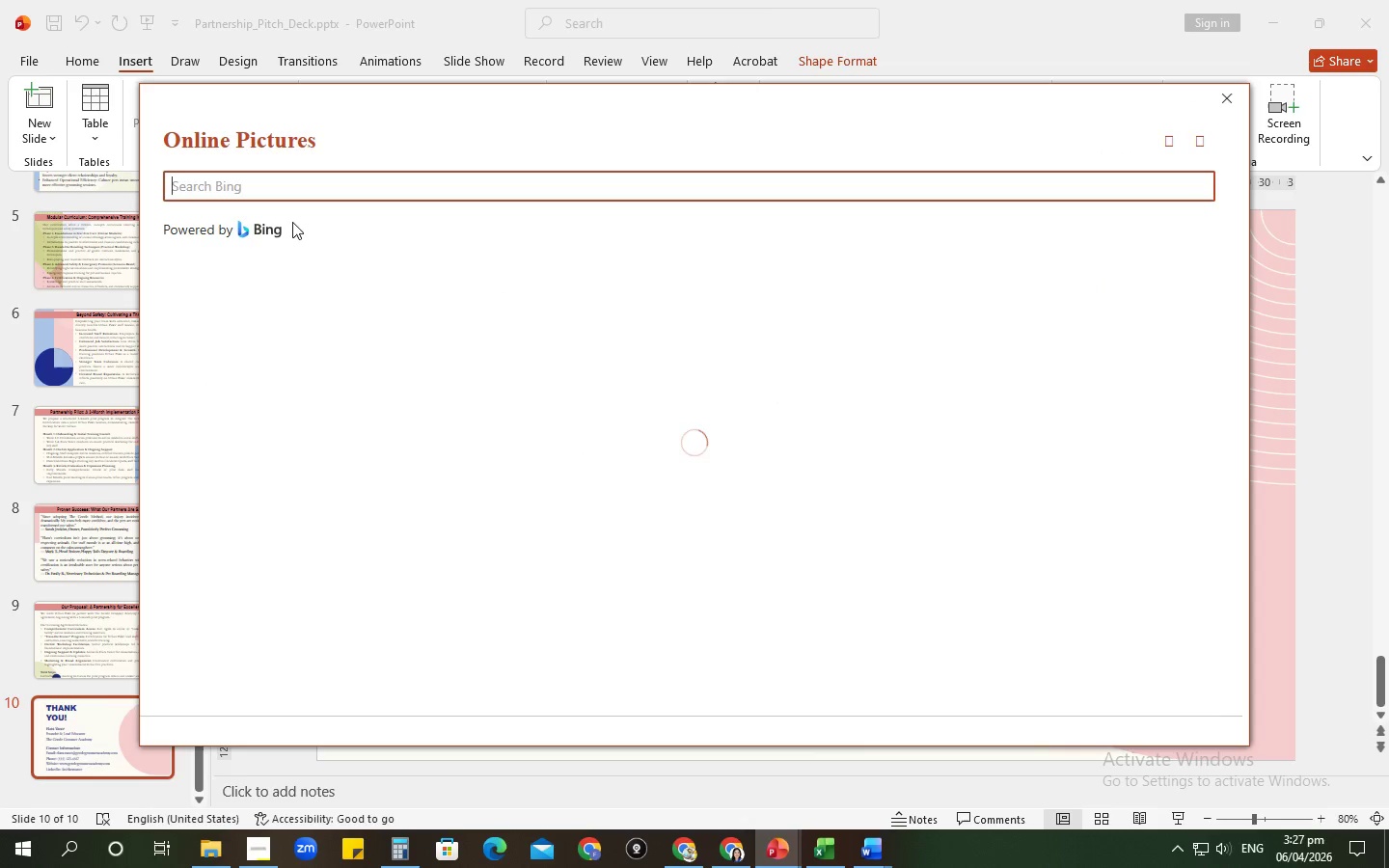 
type(C)
key(Backspace)
type(VWCTOR C)
key(Backspace)
type(VWCTOR SHAVECTOR SHAPES)
 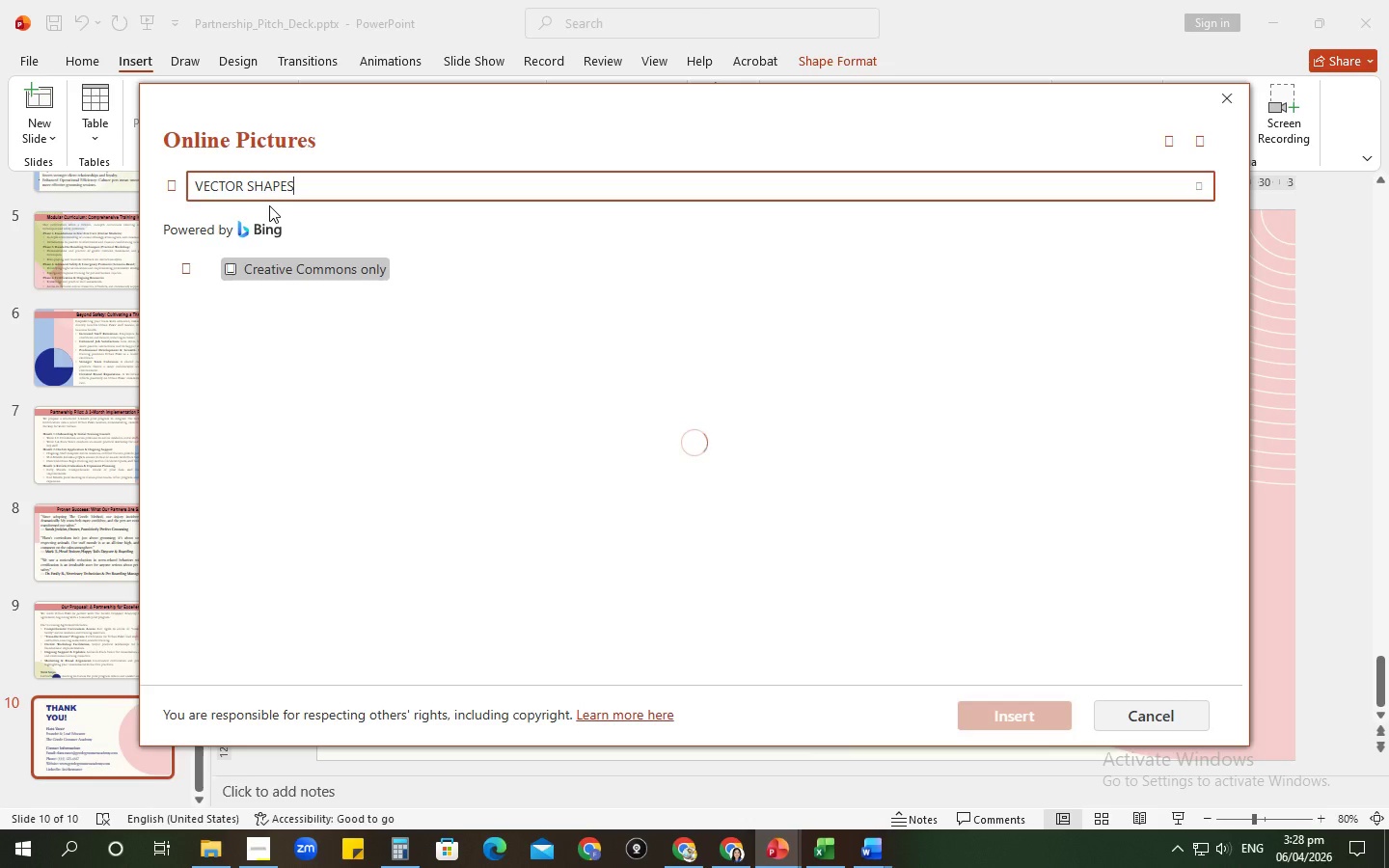 
key(Enter)
 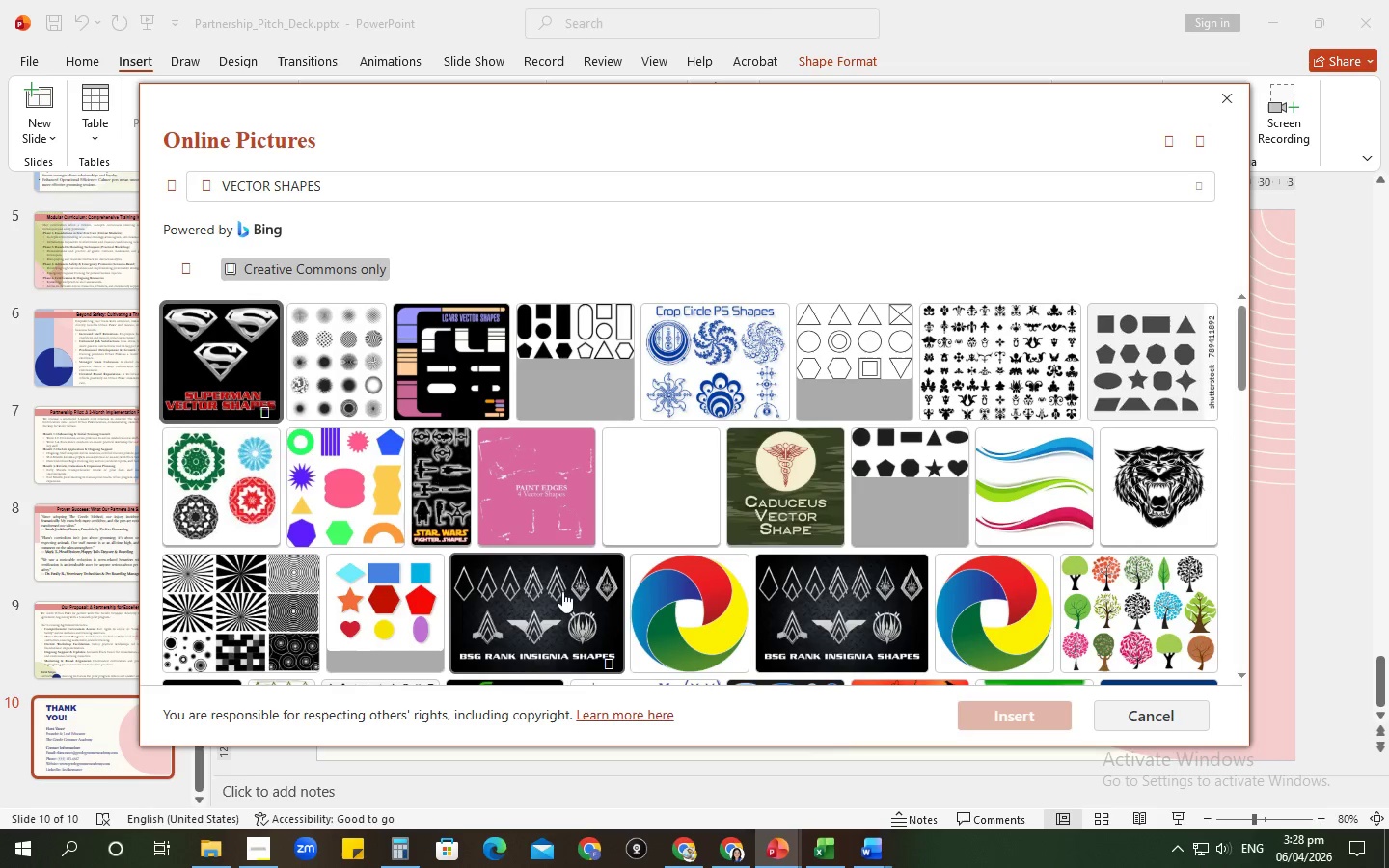 
scroll: coordinate [604, 443], scroll_direction: down, amount: 16.0
 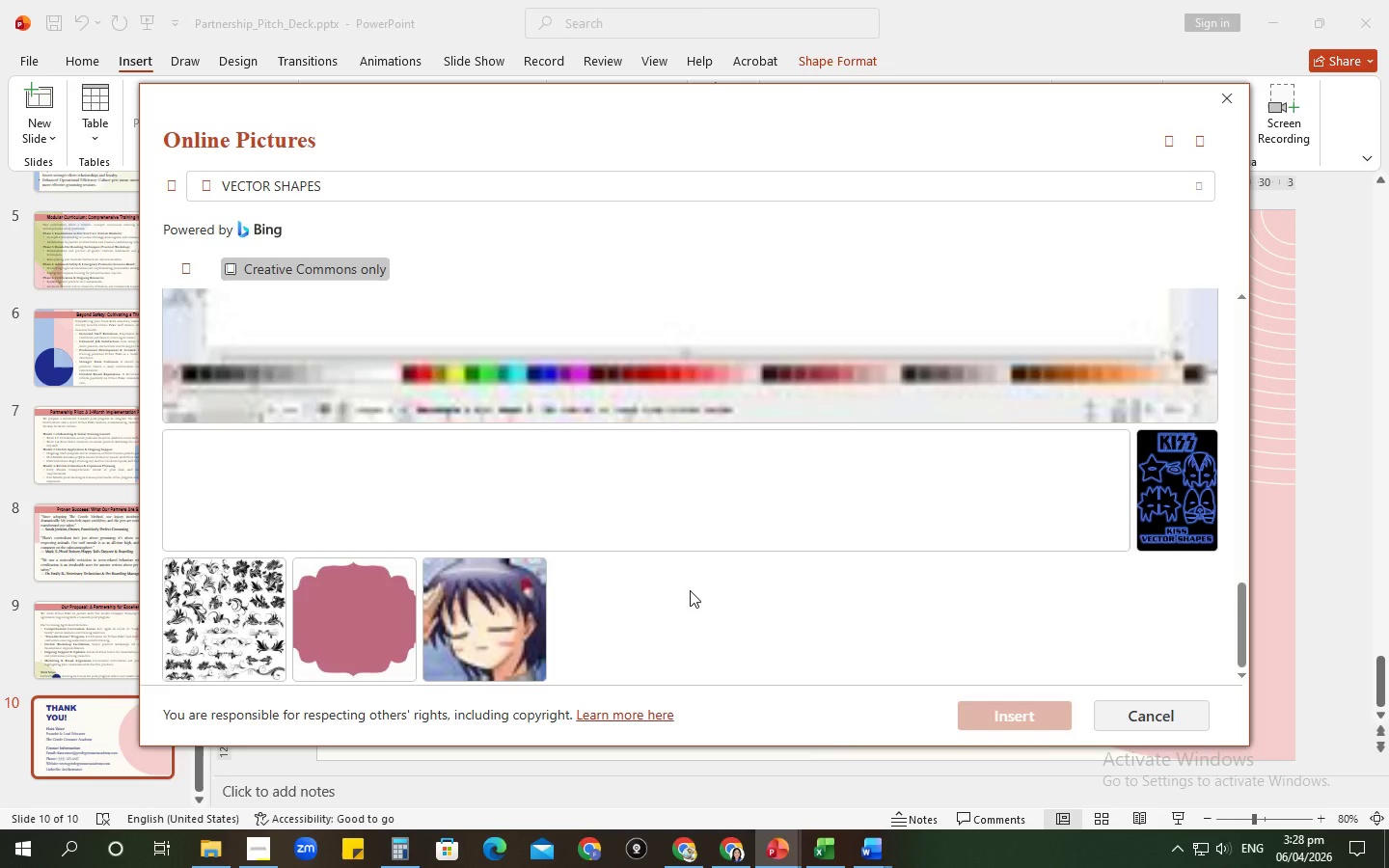 
scroll: coordinate [688, 586], scroll_direction: up, amount: 1.0
 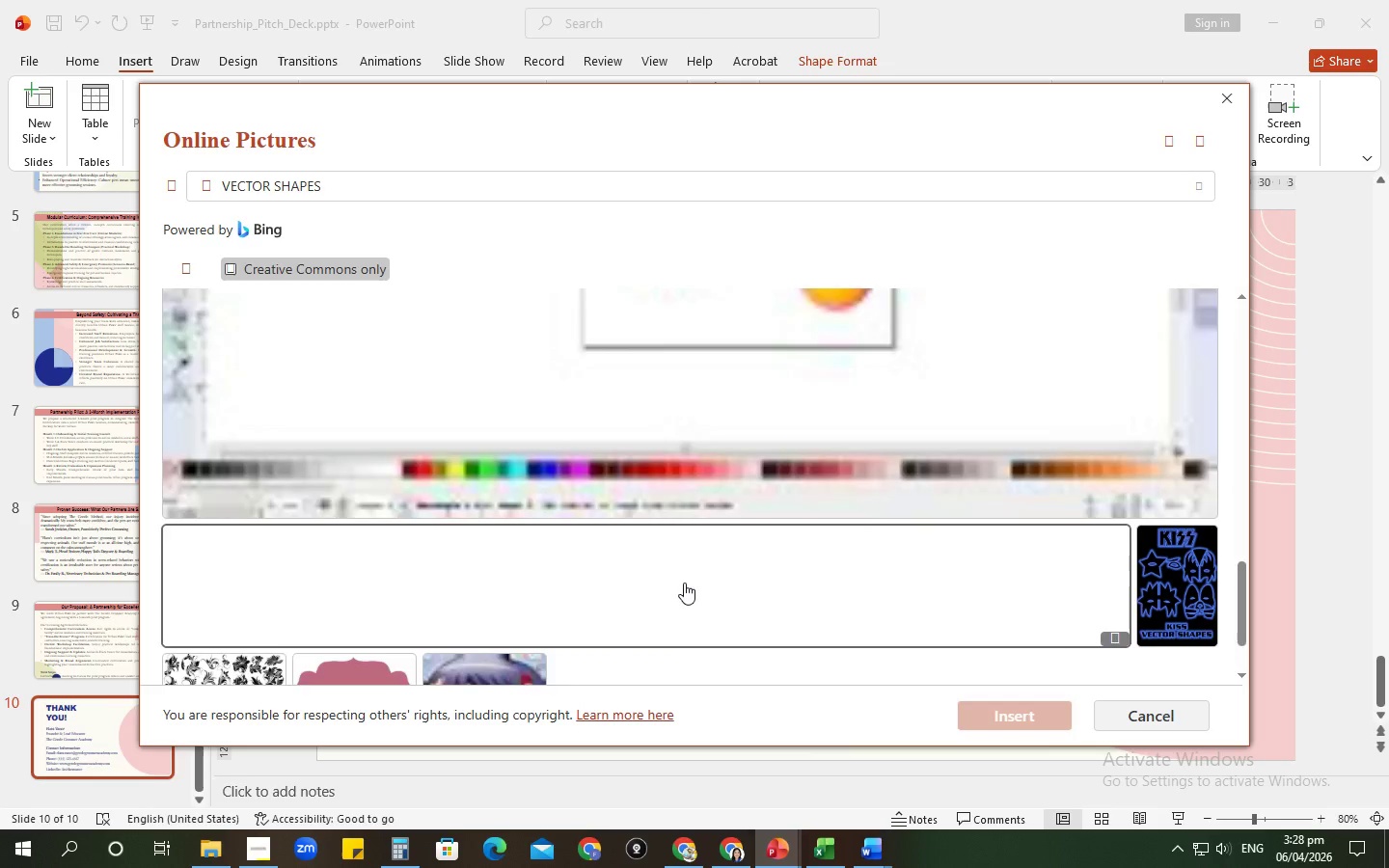 
scroll: coordinate [674, 579], scroll_direction: down, amount: 7.0
 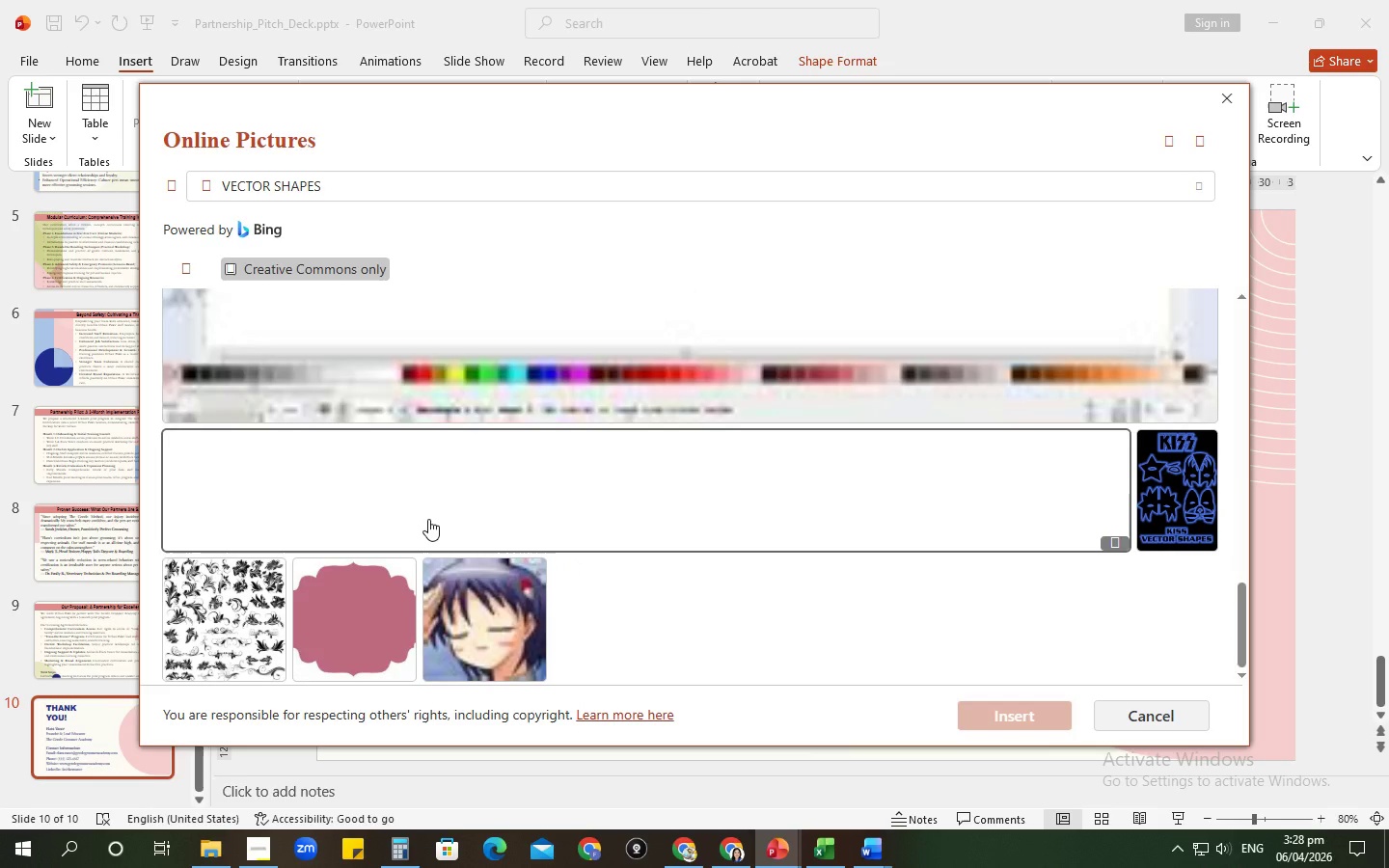 
scroll: coordinate [408, 508], scroll_direction: up, amount: 9.0
 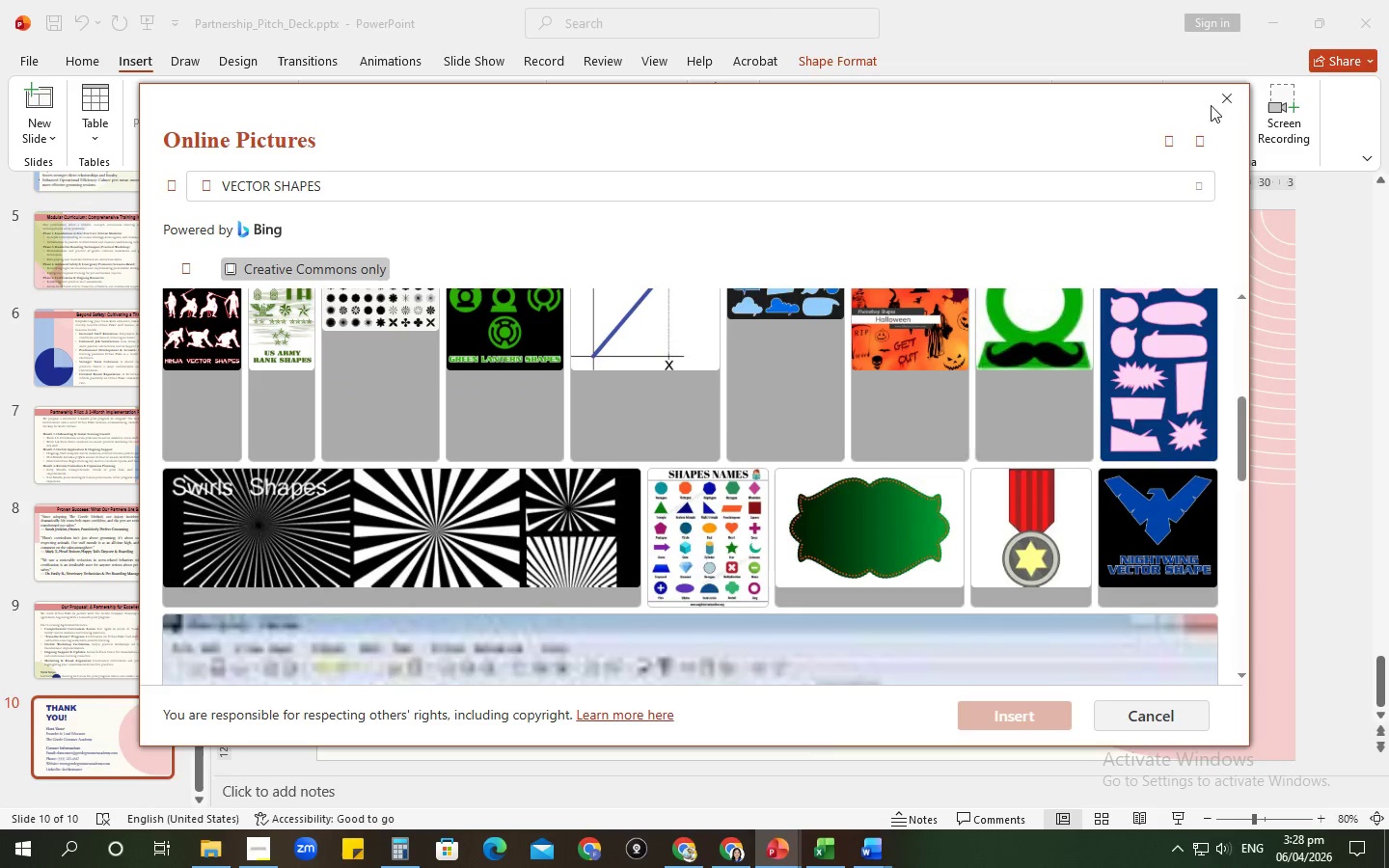 
left_click([1217, 103])
 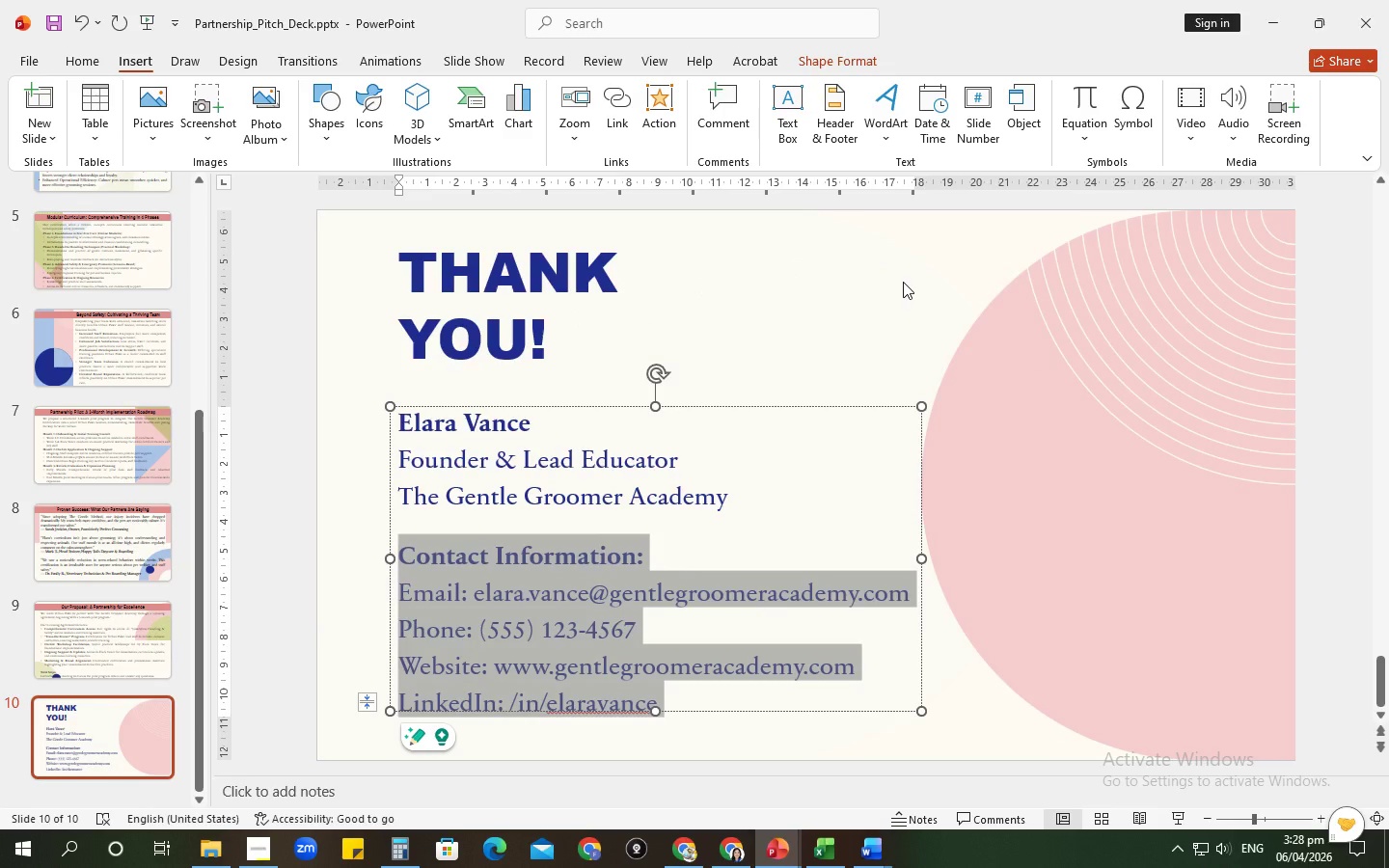 
left_click([903, 282])
 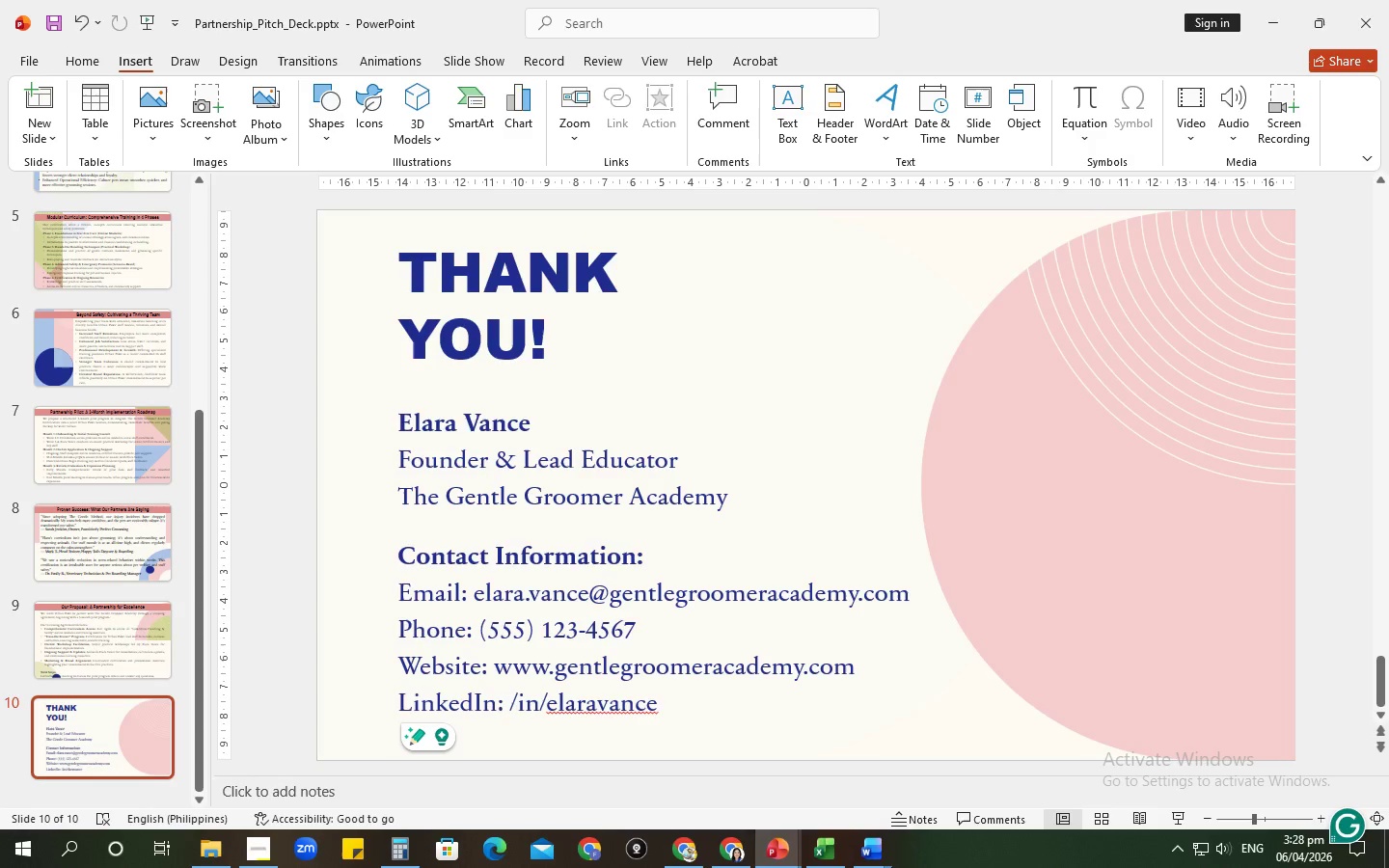 
left_click([770, 859])
 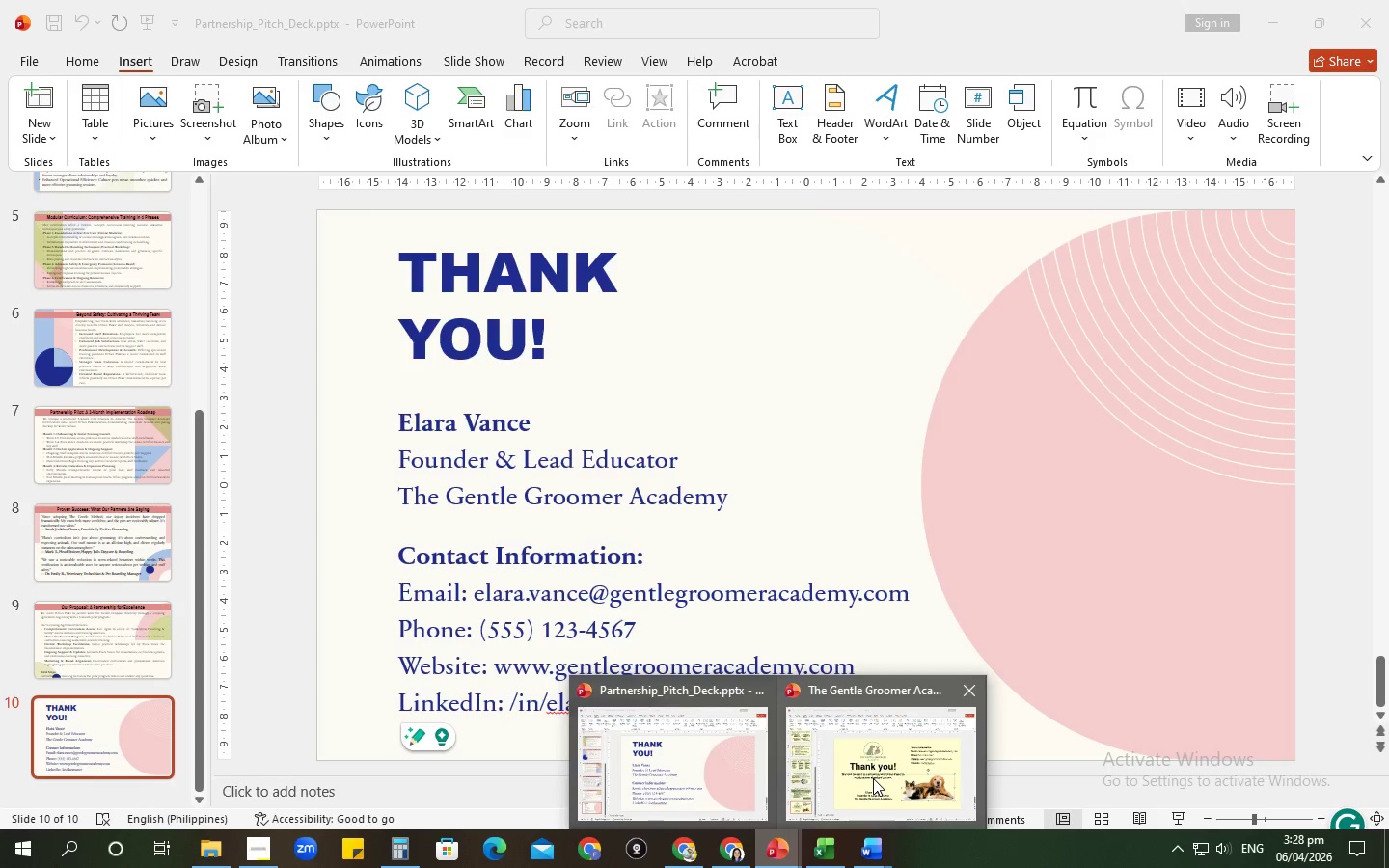 
left_click([873, 778])
 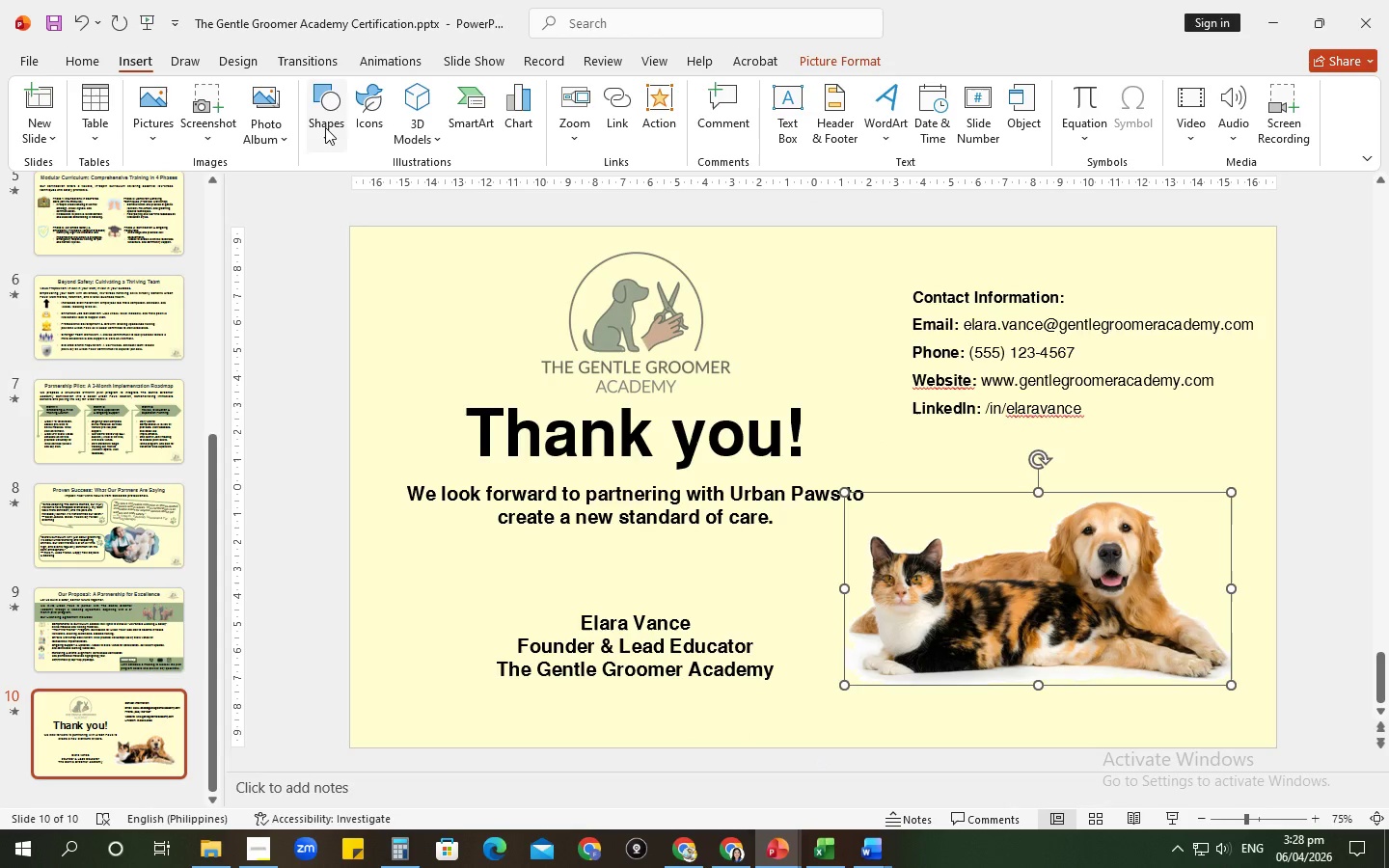 
left_click([325, 127])
 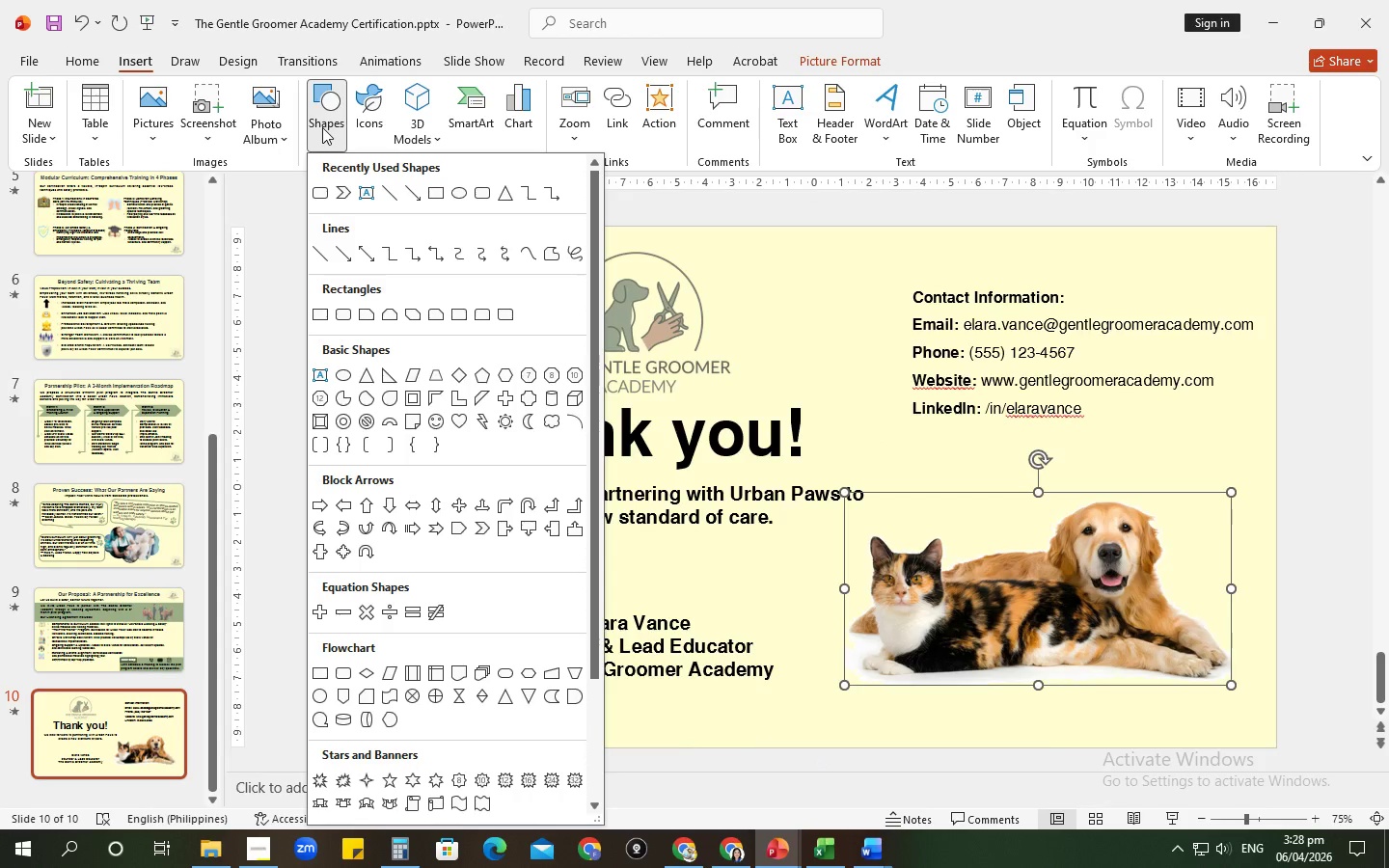 
left_click([350, 378])
 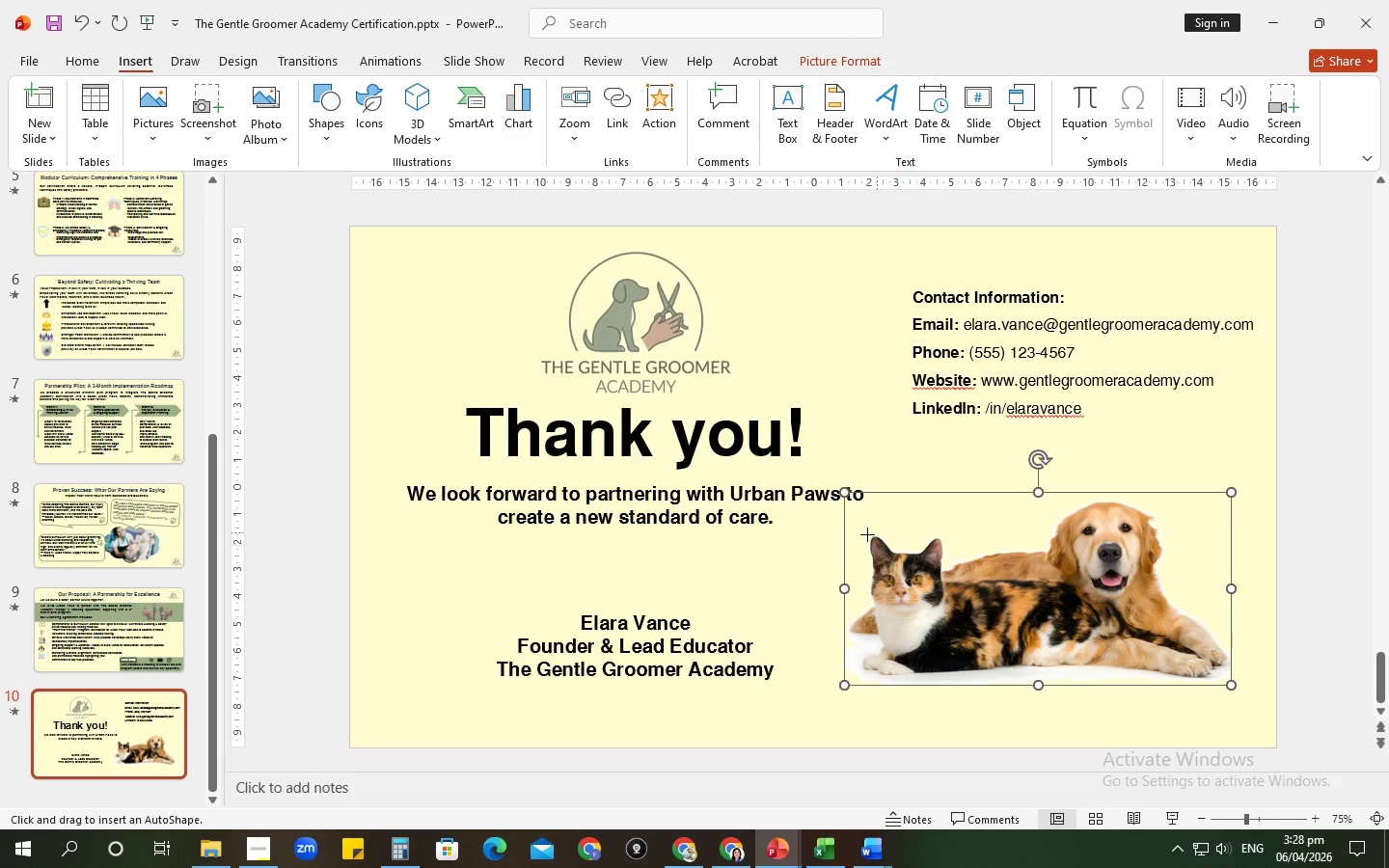 
left_click_drag(start_coordinate=[846, 522], to_coordinate=[1232, 677])
 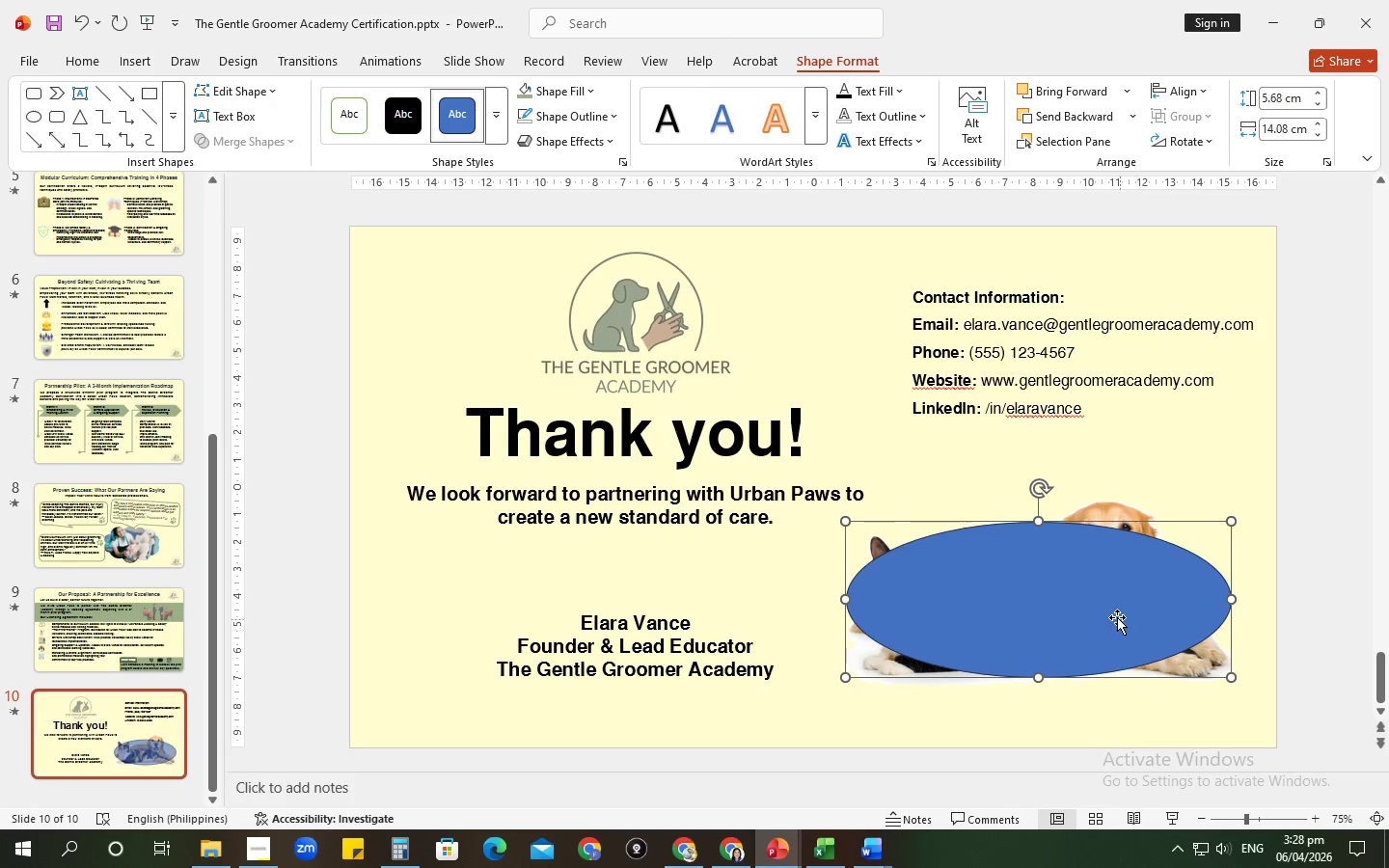 
left_click_drag(start_coordinate=[1116, 615], to_coordinate=[1099, 594])
 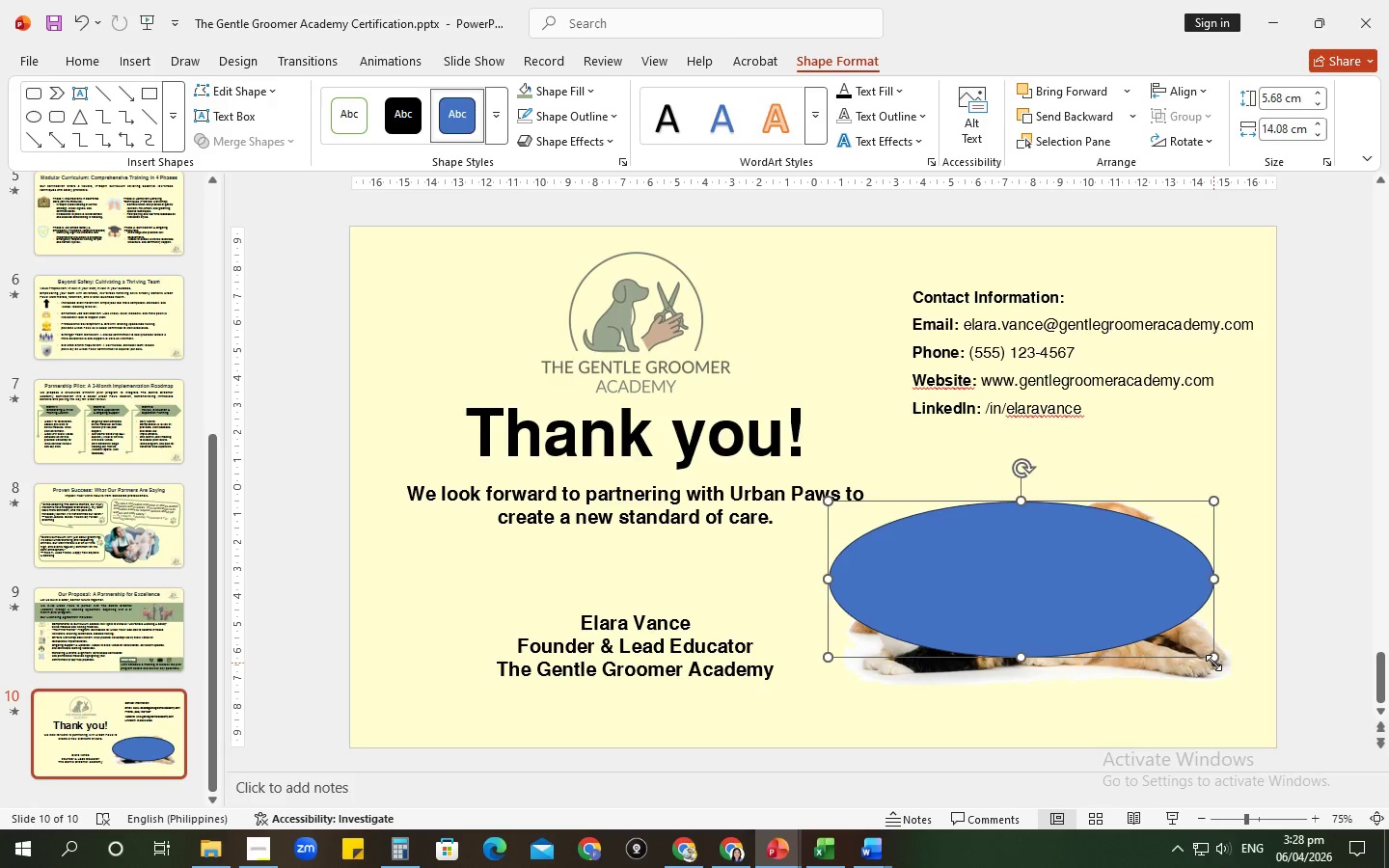 
left_click_drag(start_coordinate=[1213, 663], to_coordinate=[1266, 697])
 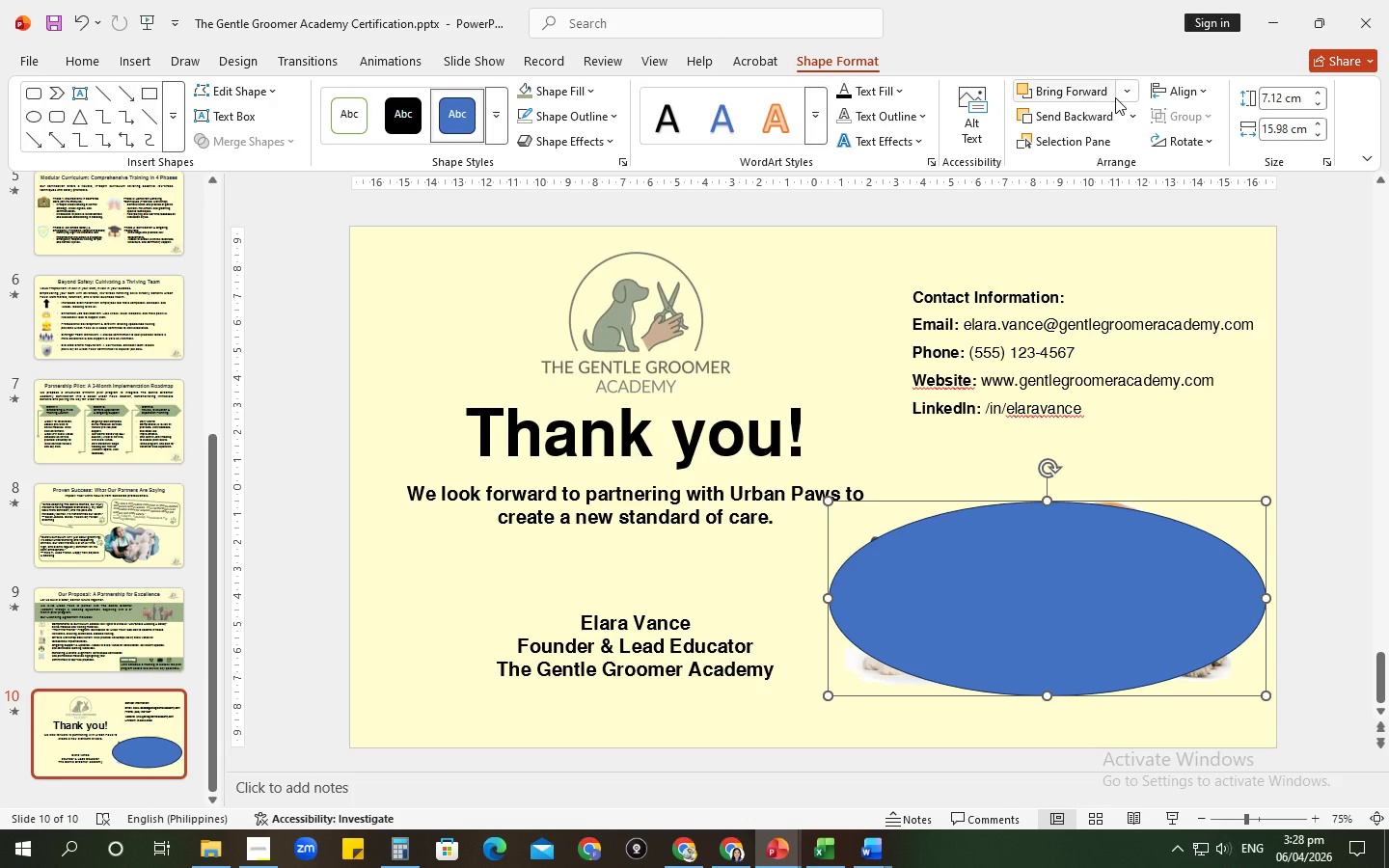 
left_click([1130, 121])
 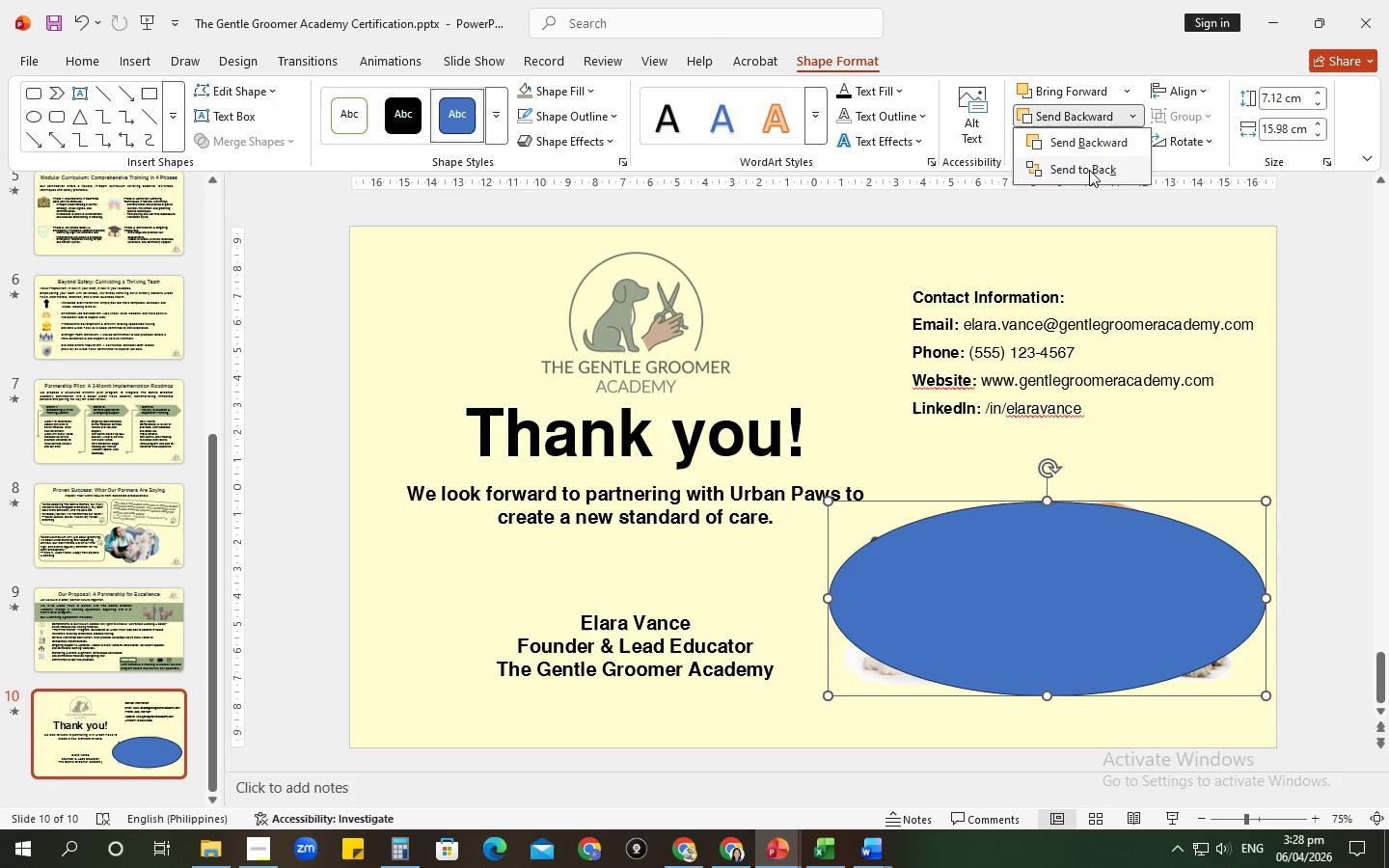 
left_click([1089, 170])
 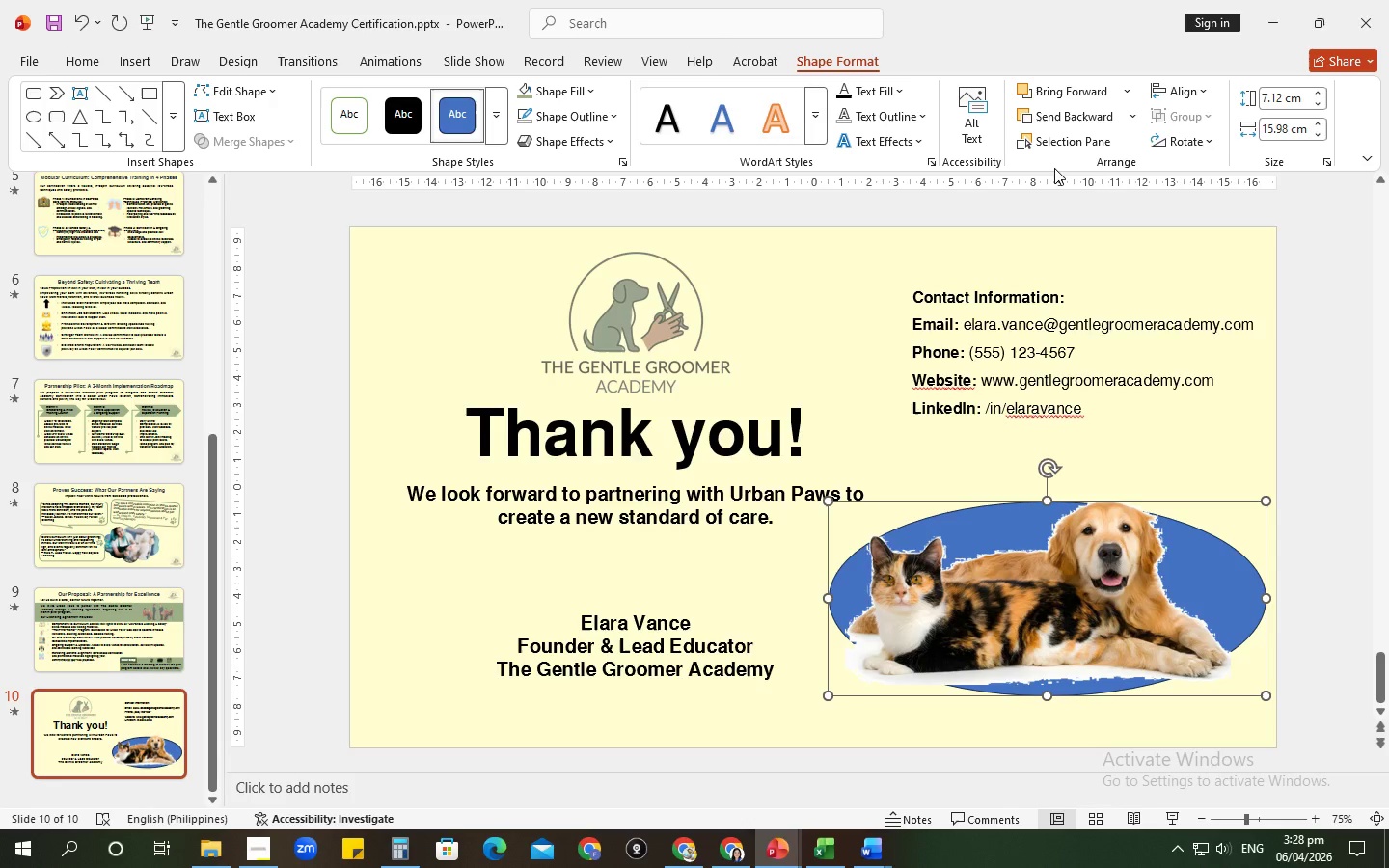 
wait(11.64)
 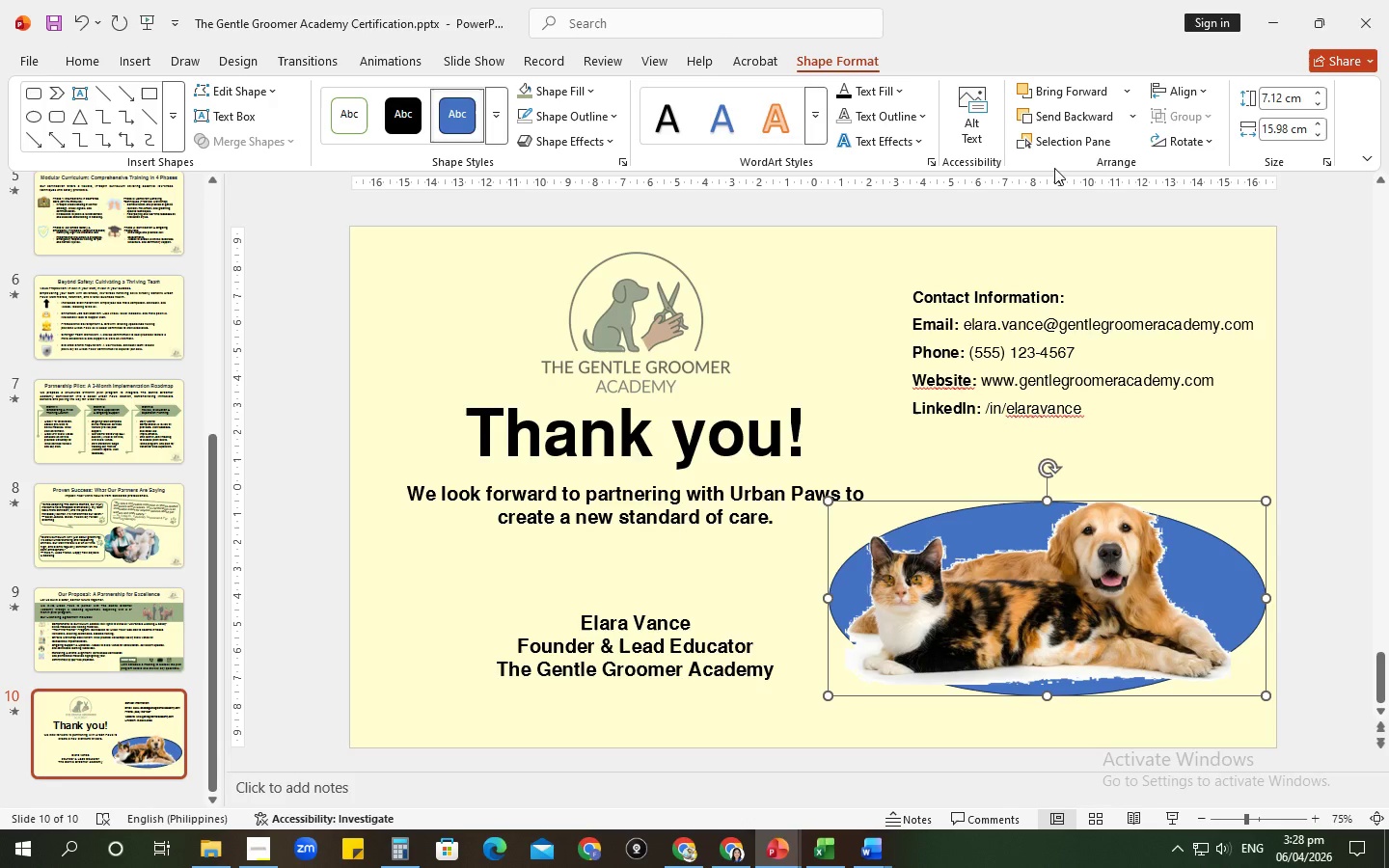 
key(Control+ControlLeft)
 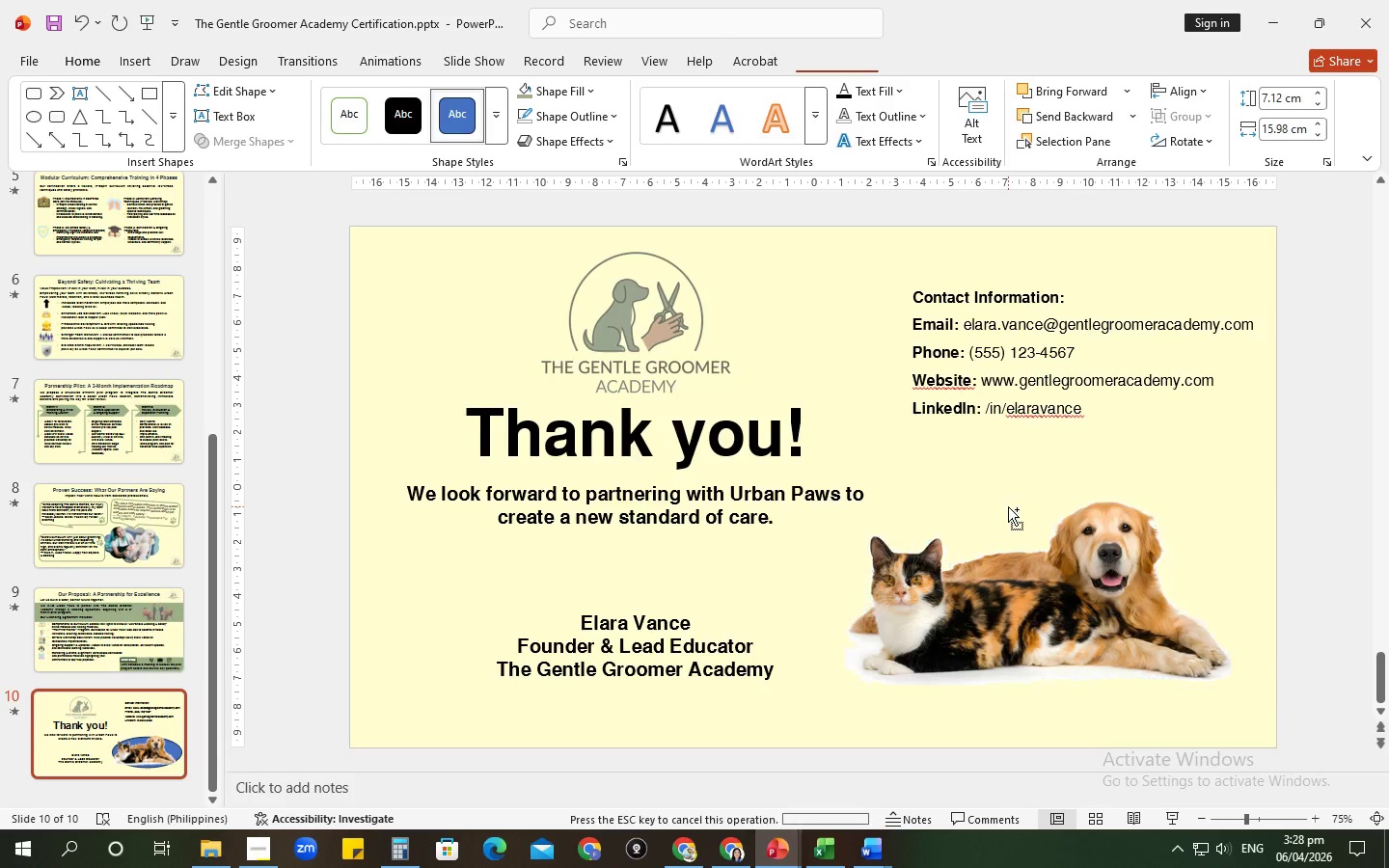 
key(Control+X)
 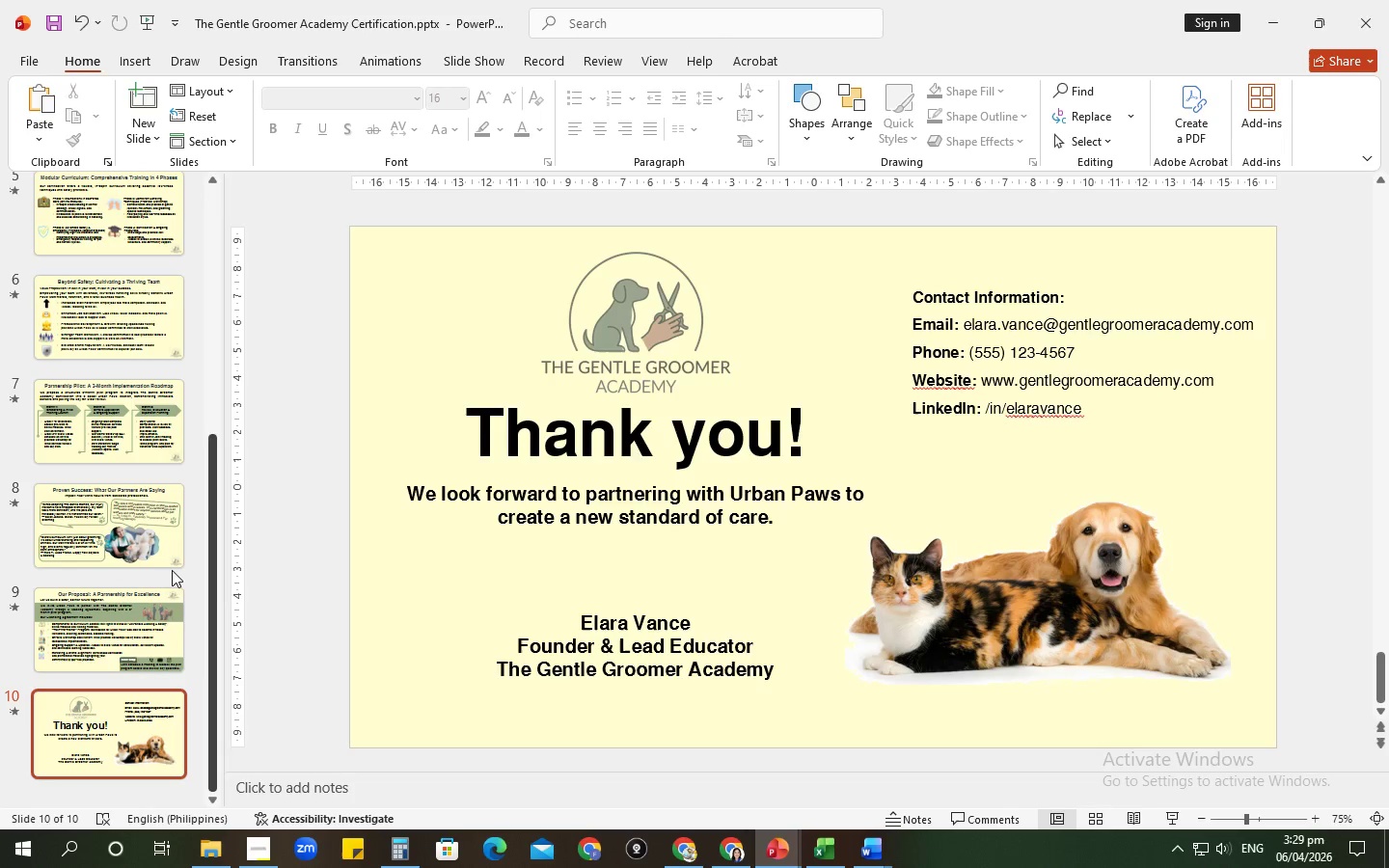 
left_click([146, 533])
 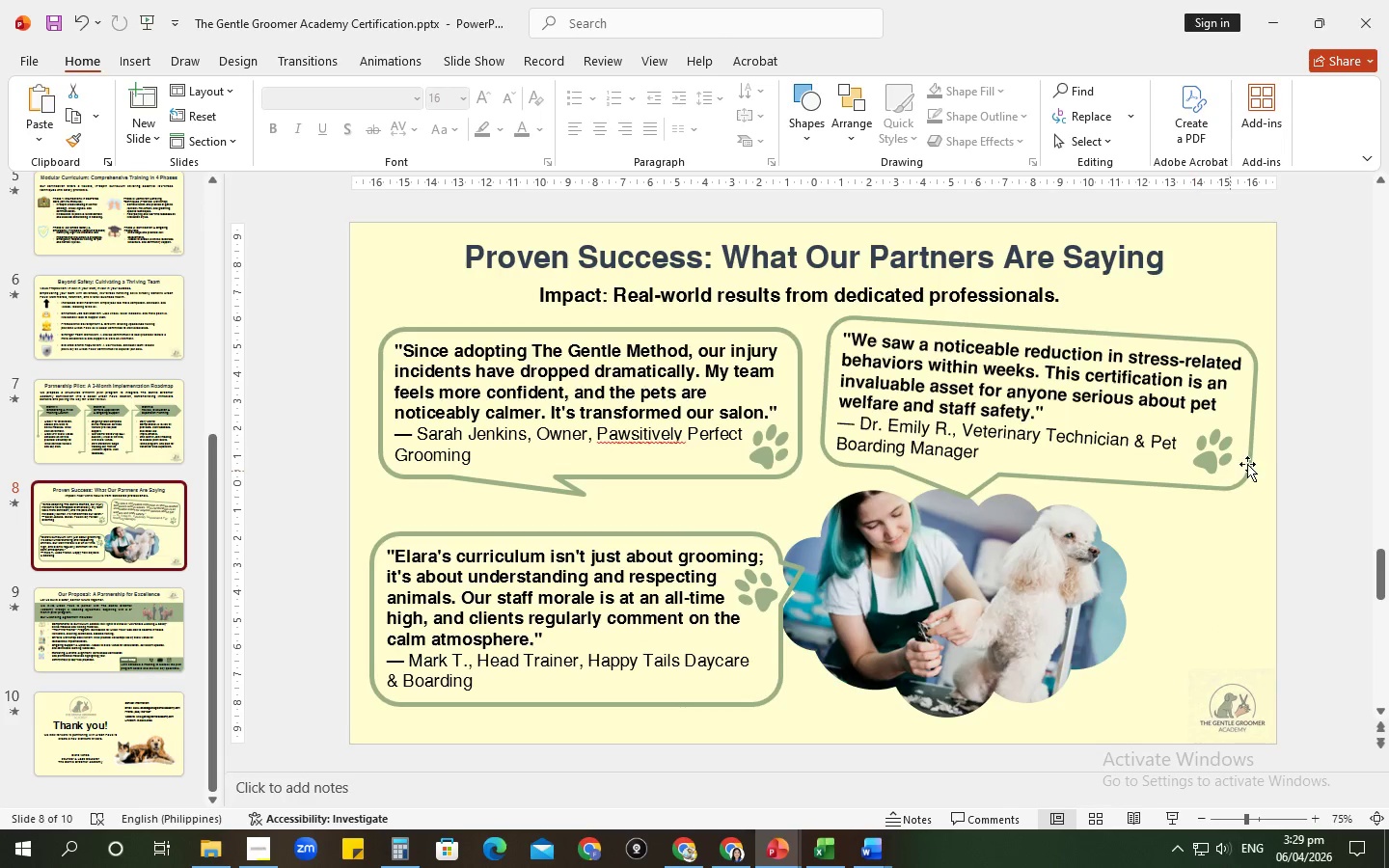 
left_click([1233, 453])
 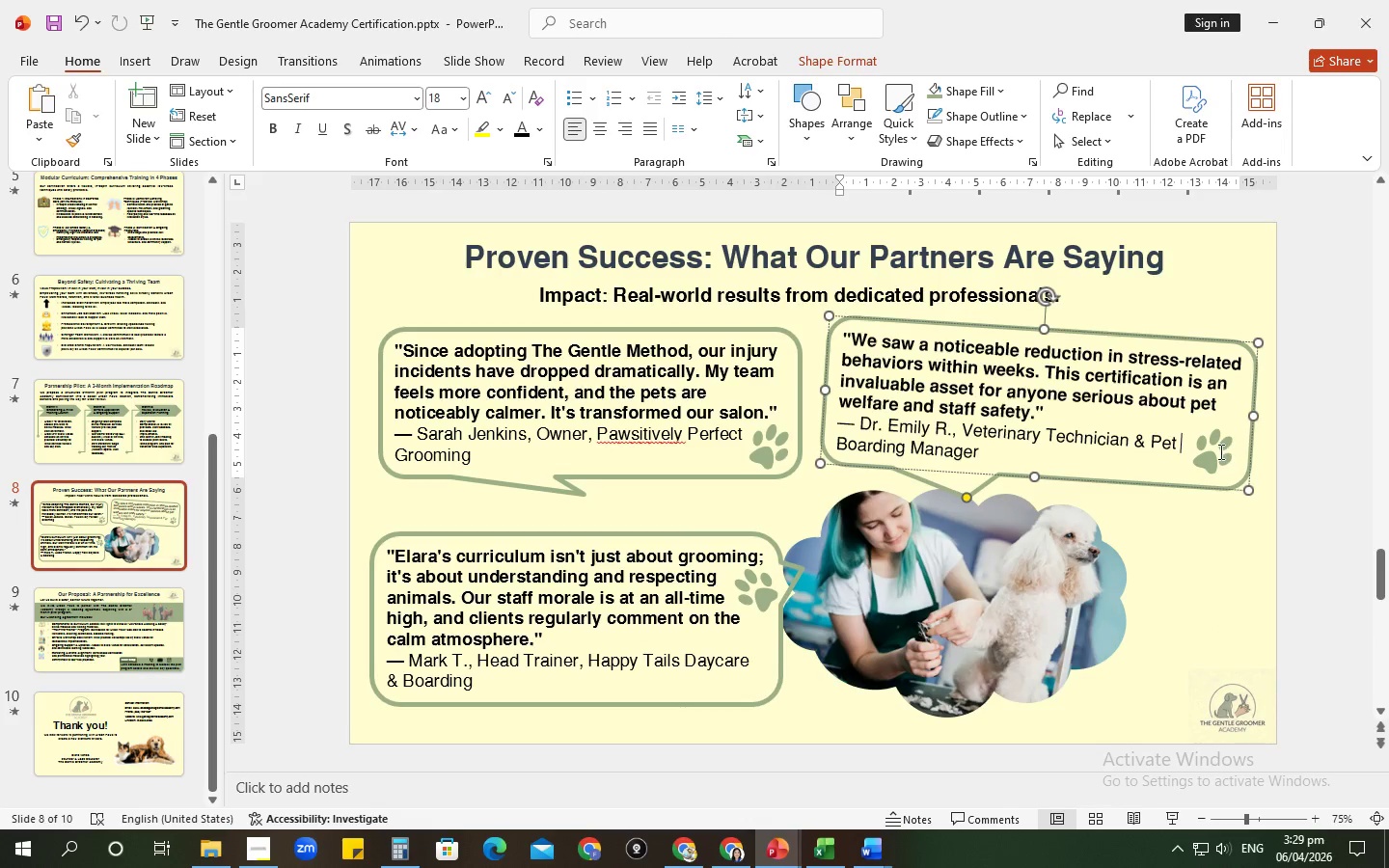 
left_click([1219, 451])
 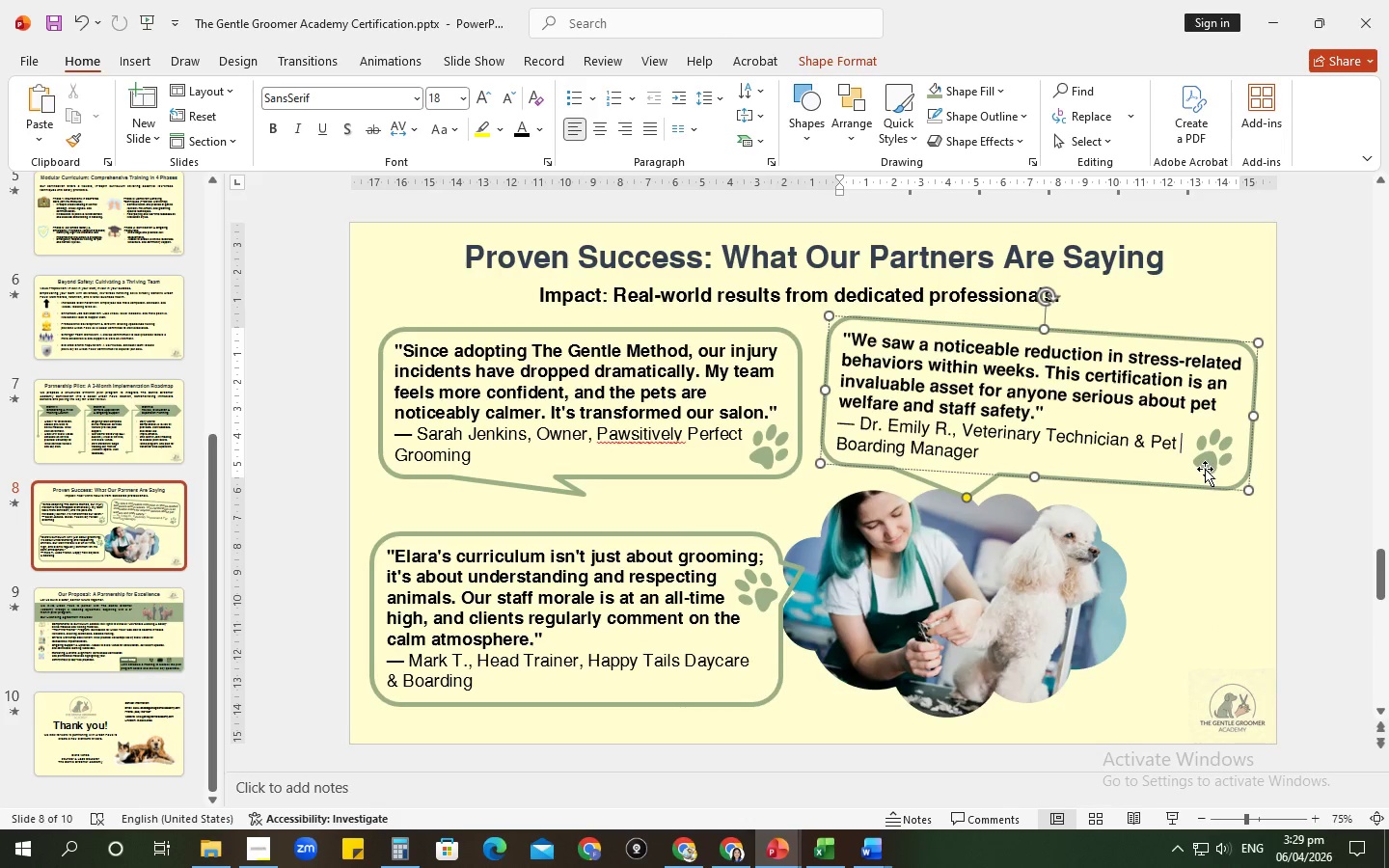 
left_click([1205, 469])
 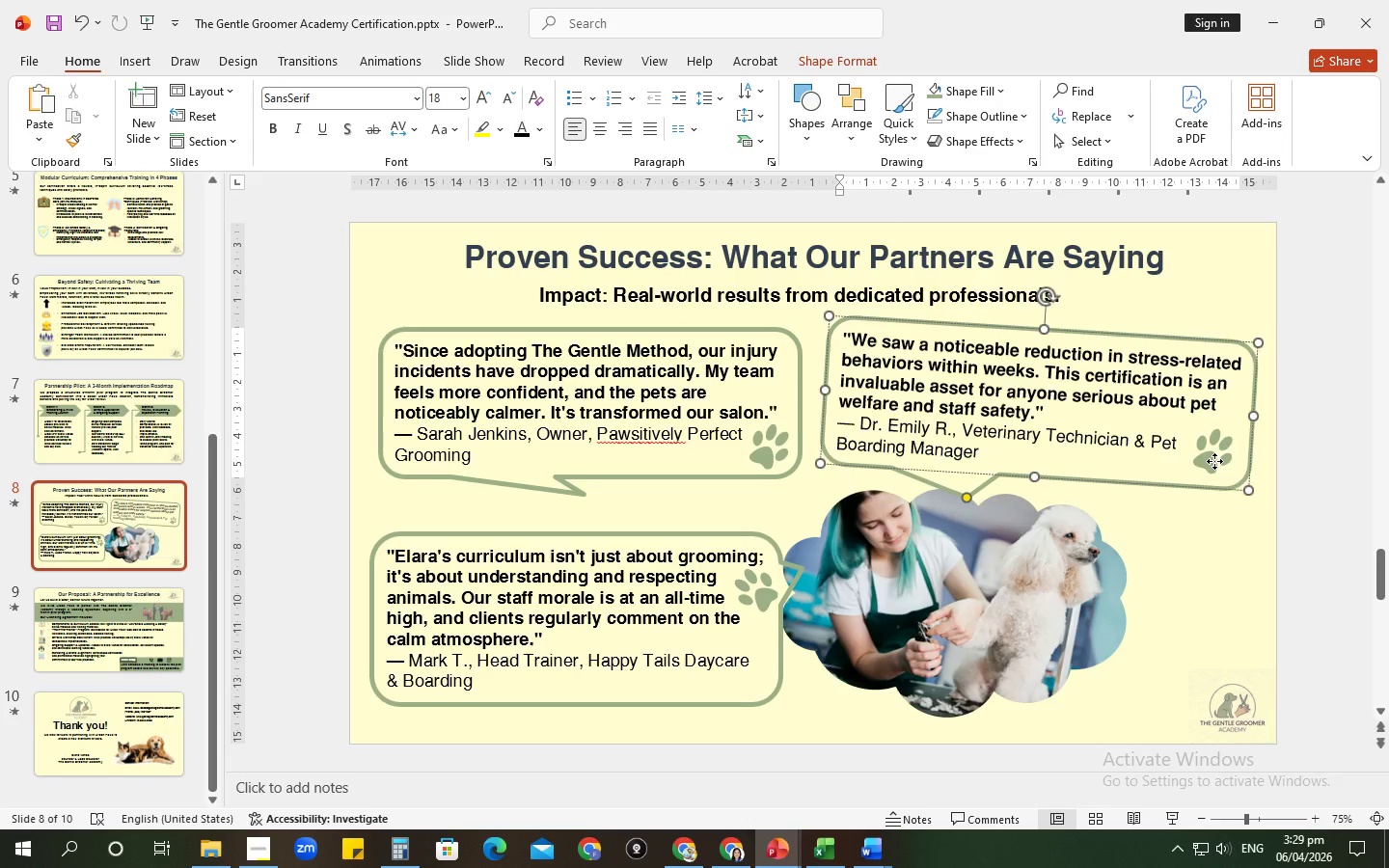 
left_click([1214, 461])
 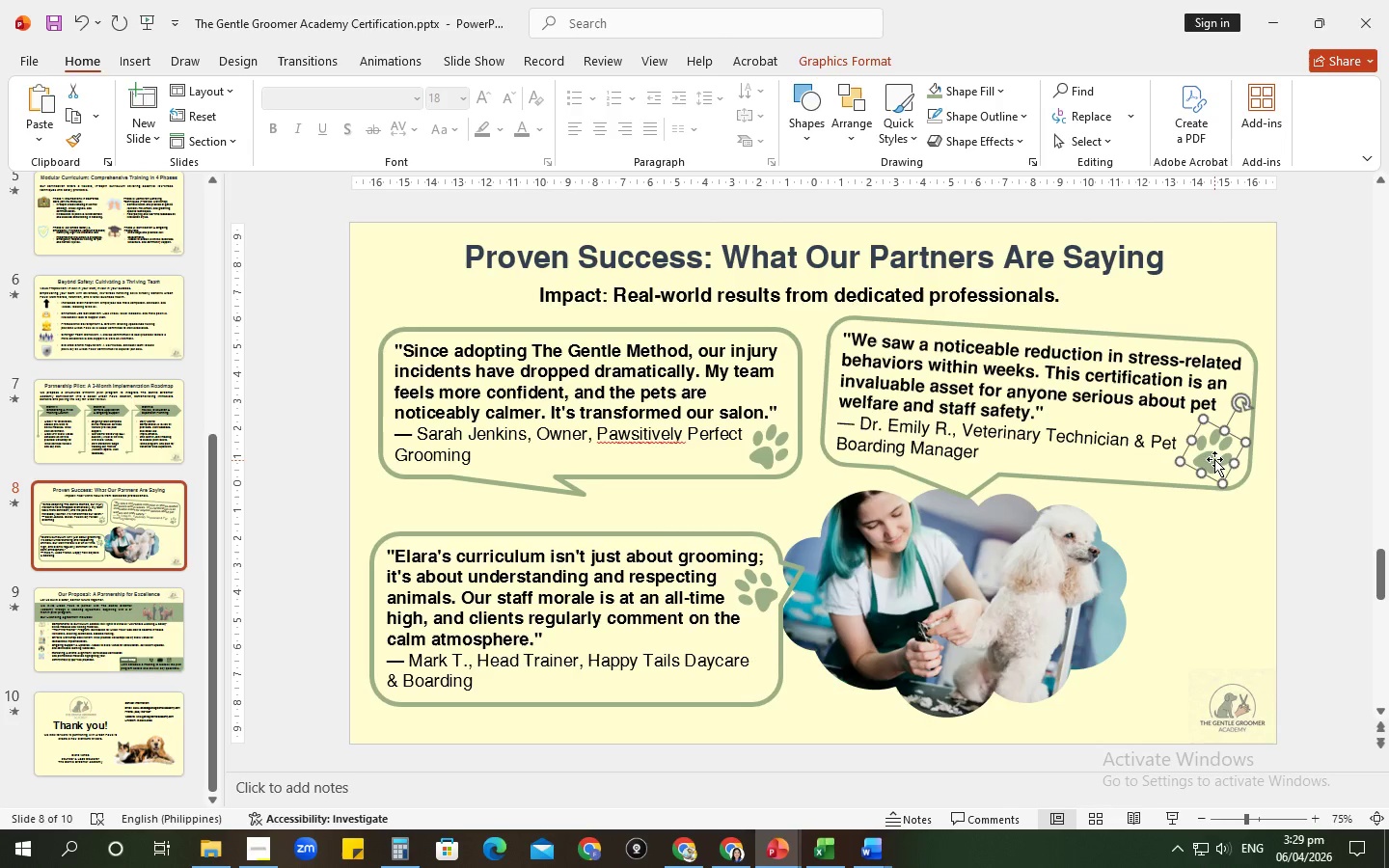 
key(Control+C)
 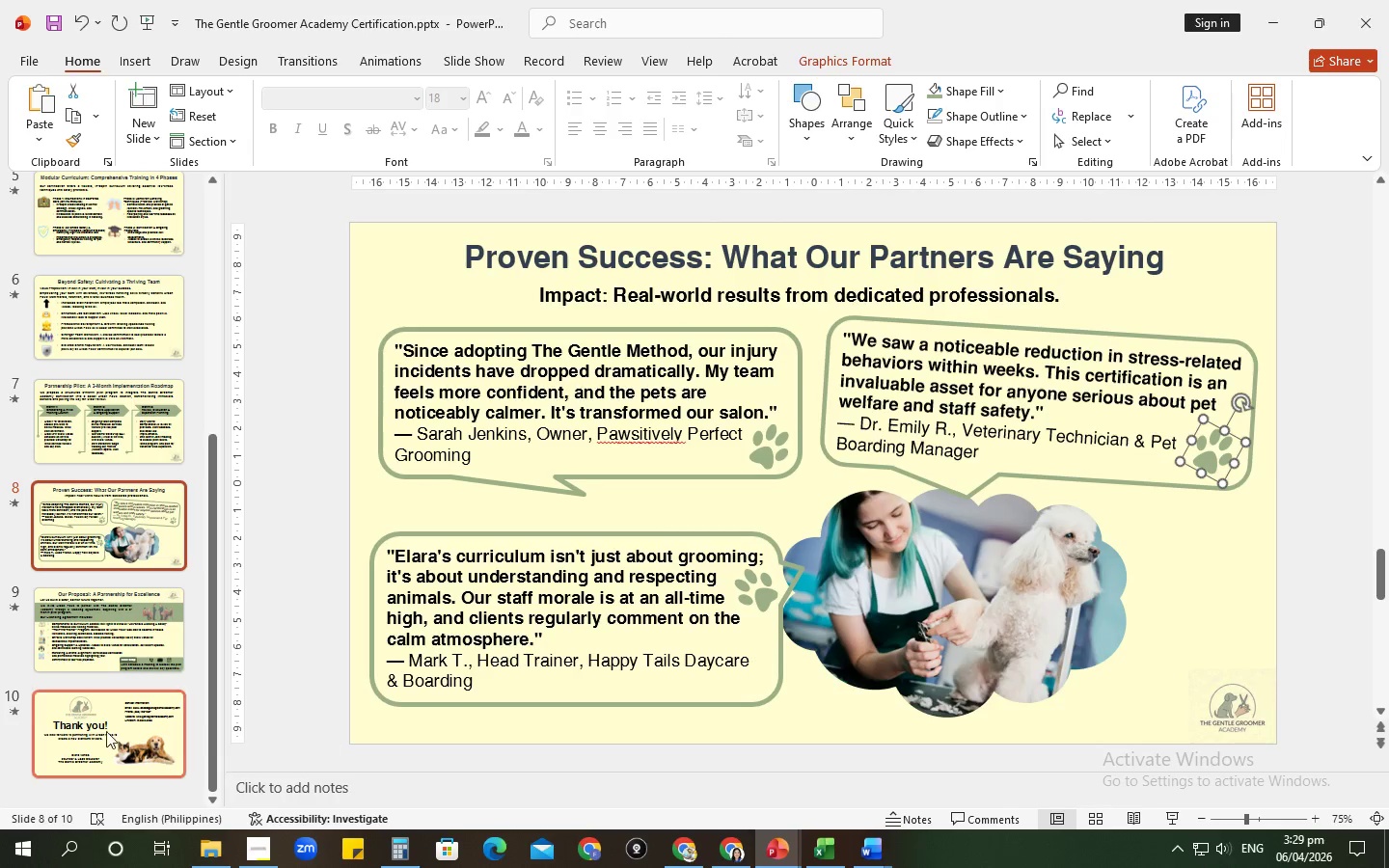 
left_click([100, 730])
 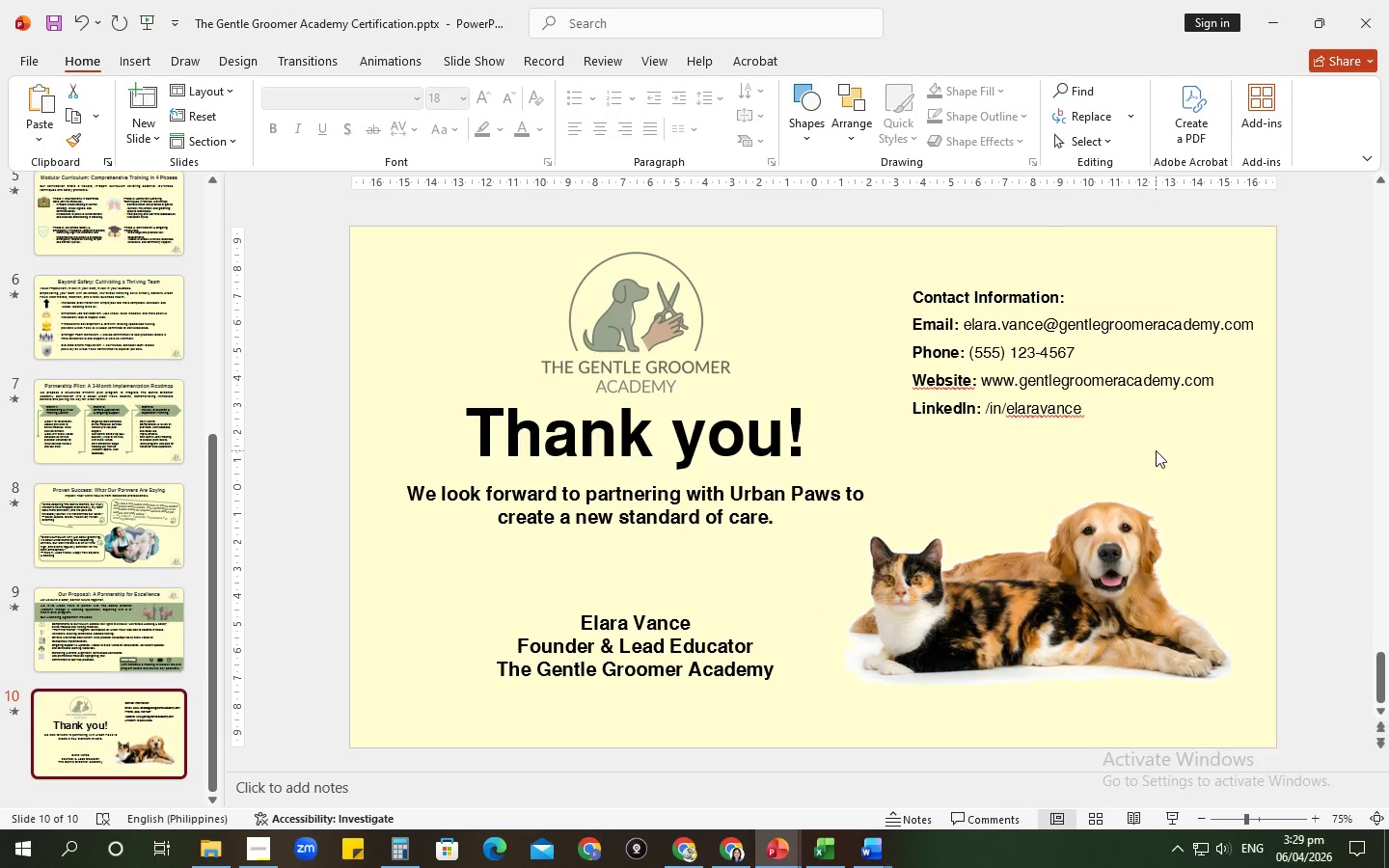 
key(Control+V)
 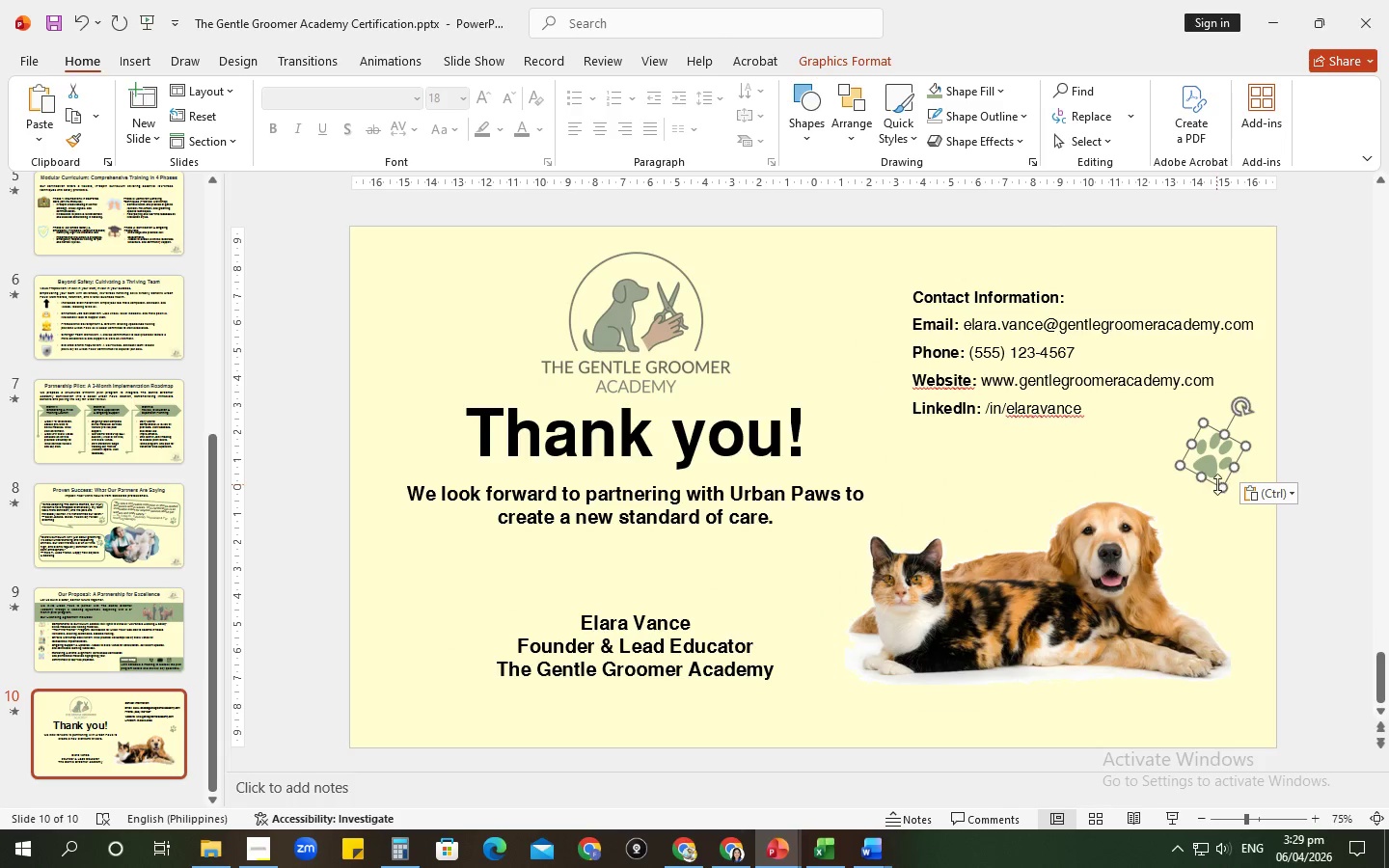 
left_click_drag(start_coordinate=[1220, 485], to_coordinate=[1223, 526])
 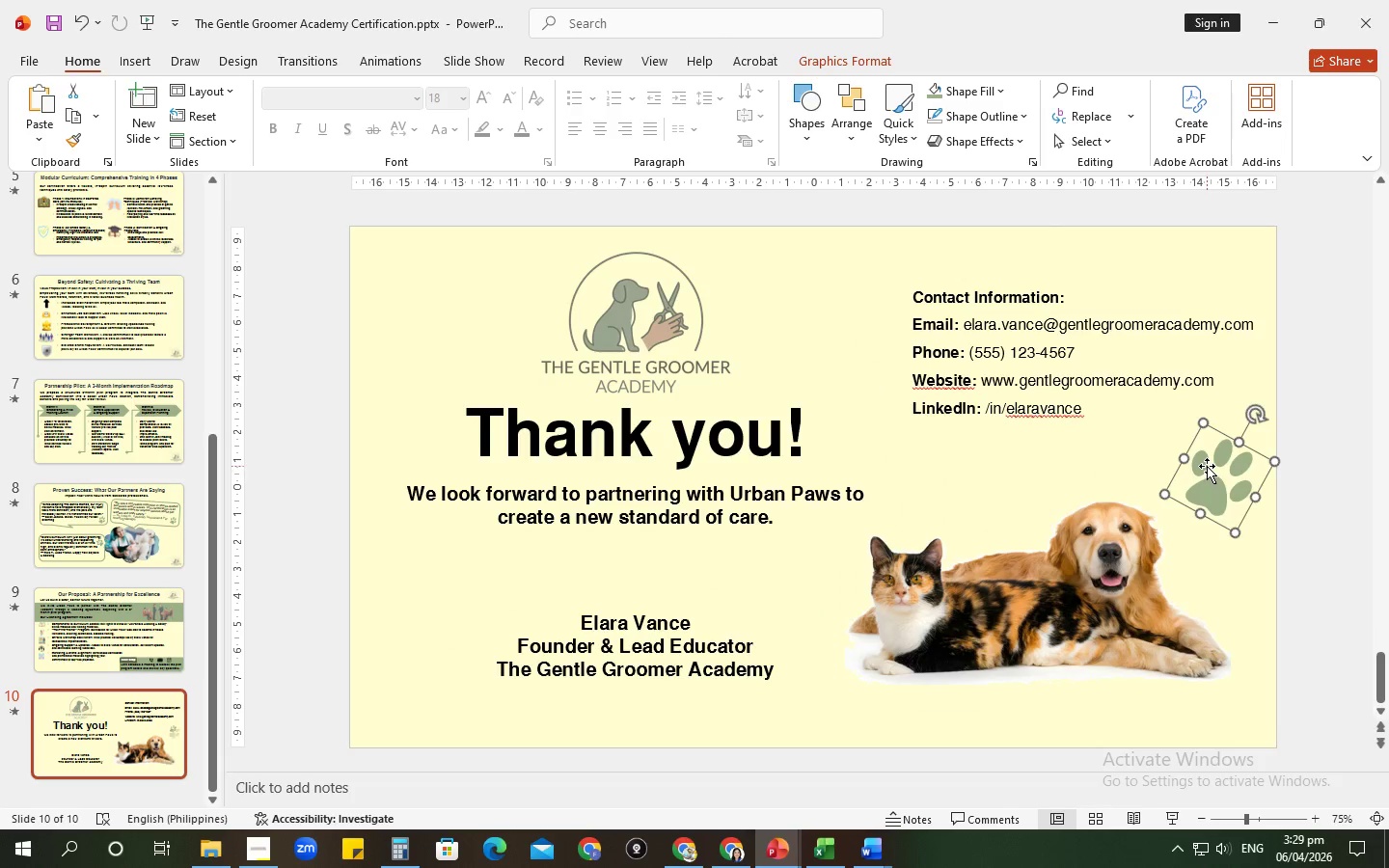 
left_click_drag(start_coordinate=[1207, 466], to_coordinate=[1203, 524])
 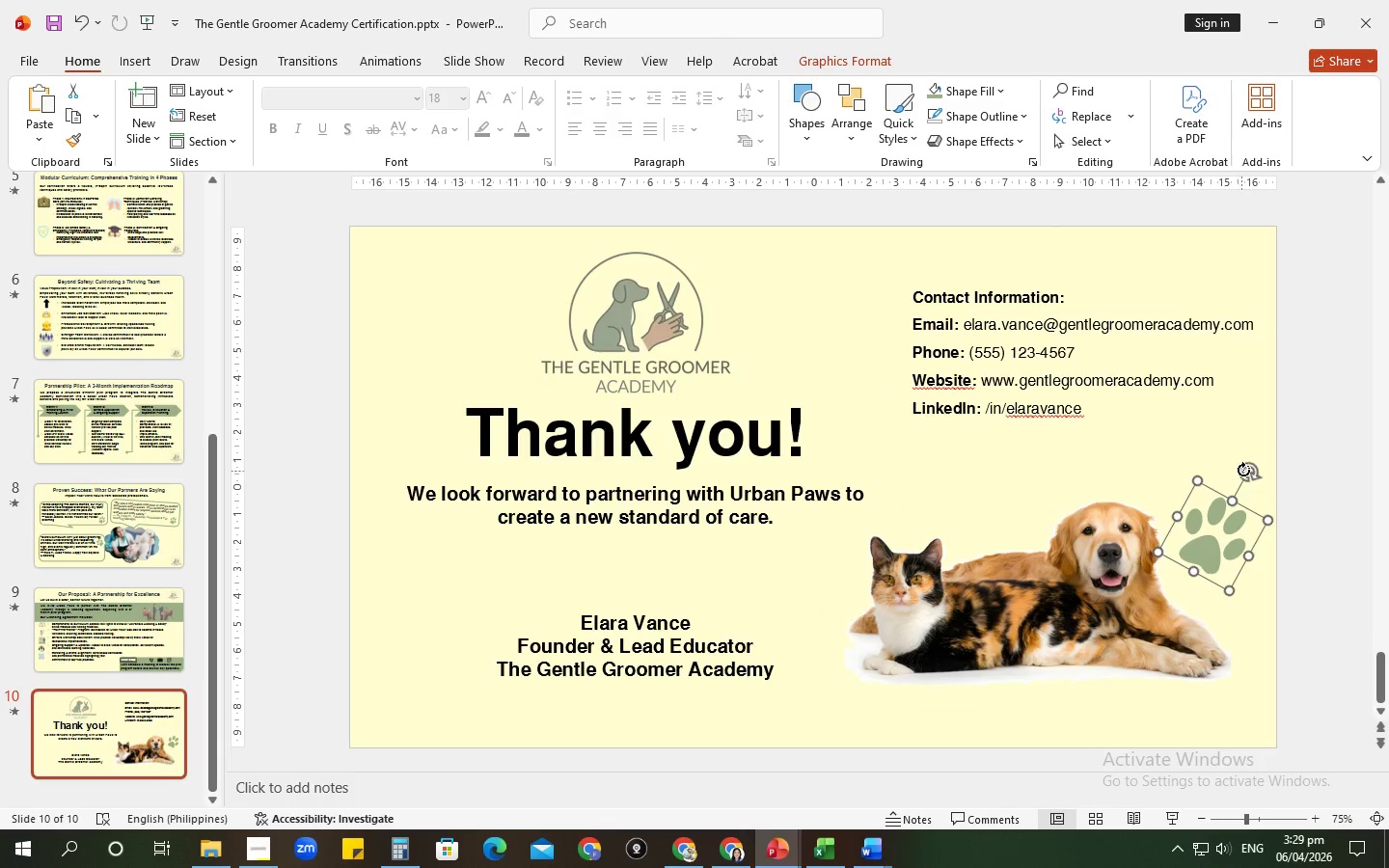 
left_click_drag(start_coordinate=[1246, 466], to_coordinate=[1264, 477])
 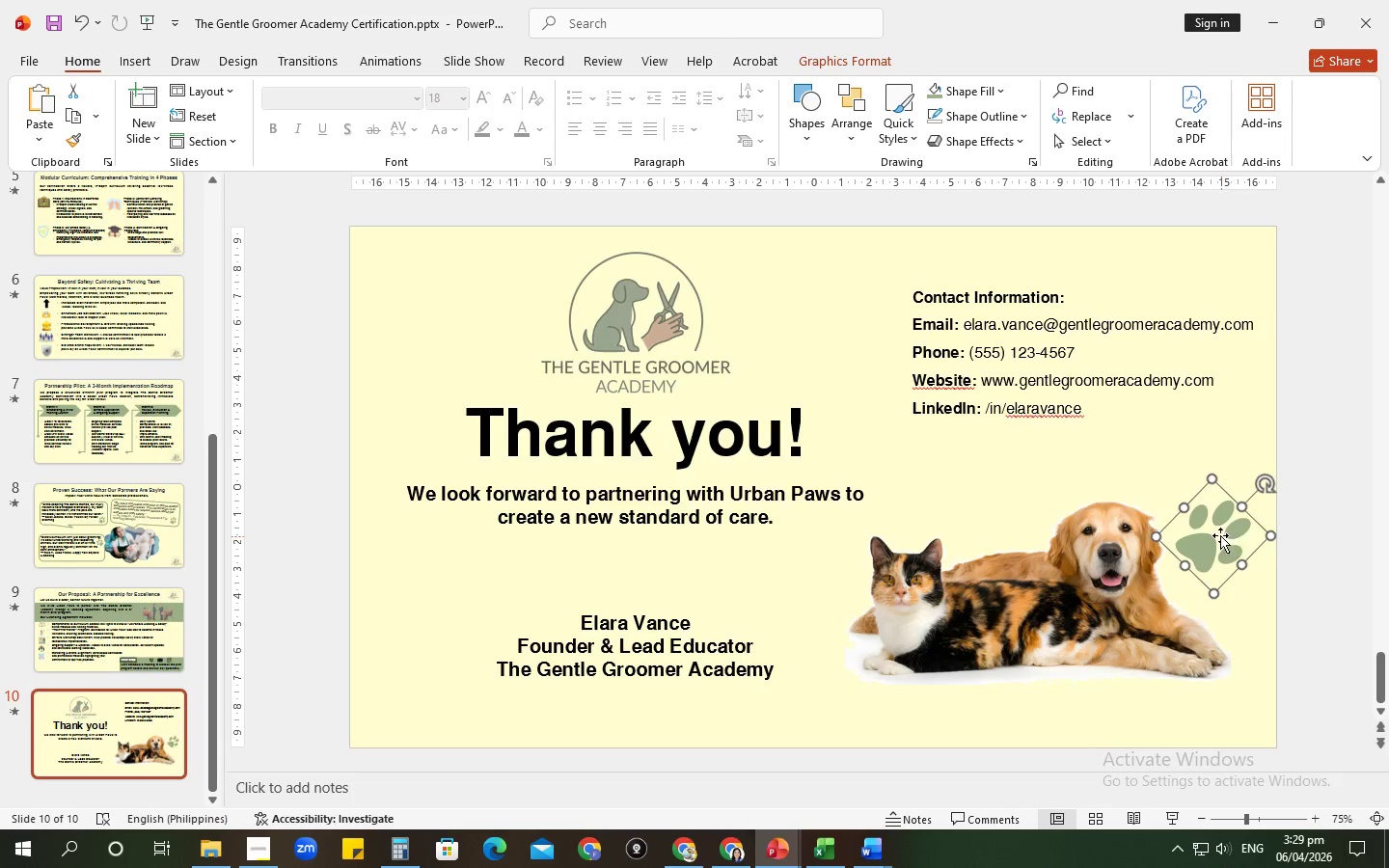 
left_click_drag(start_coordinate=[1220, 535], to_coordinate=[1233, 530])
 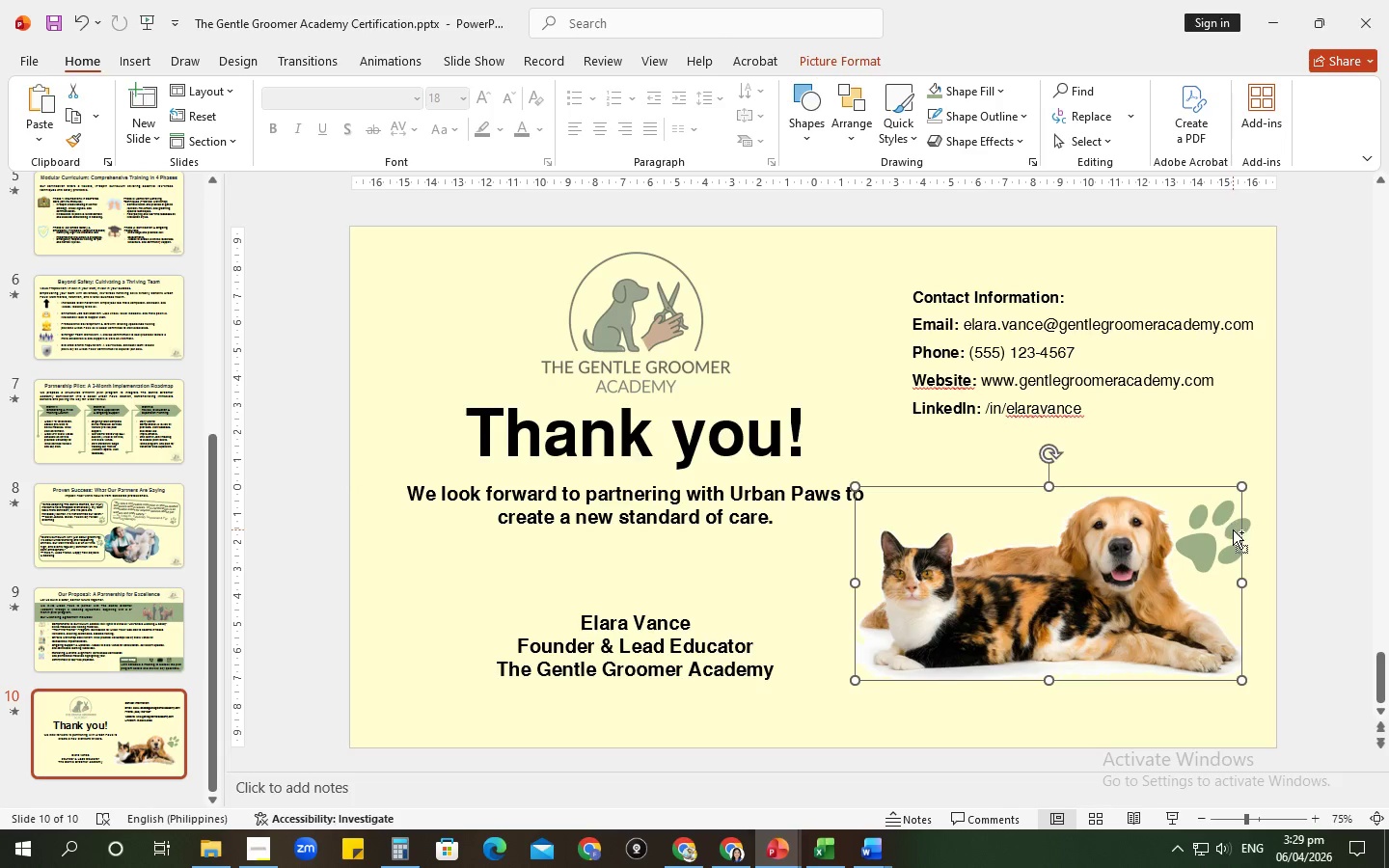 
key(Control+Z)
 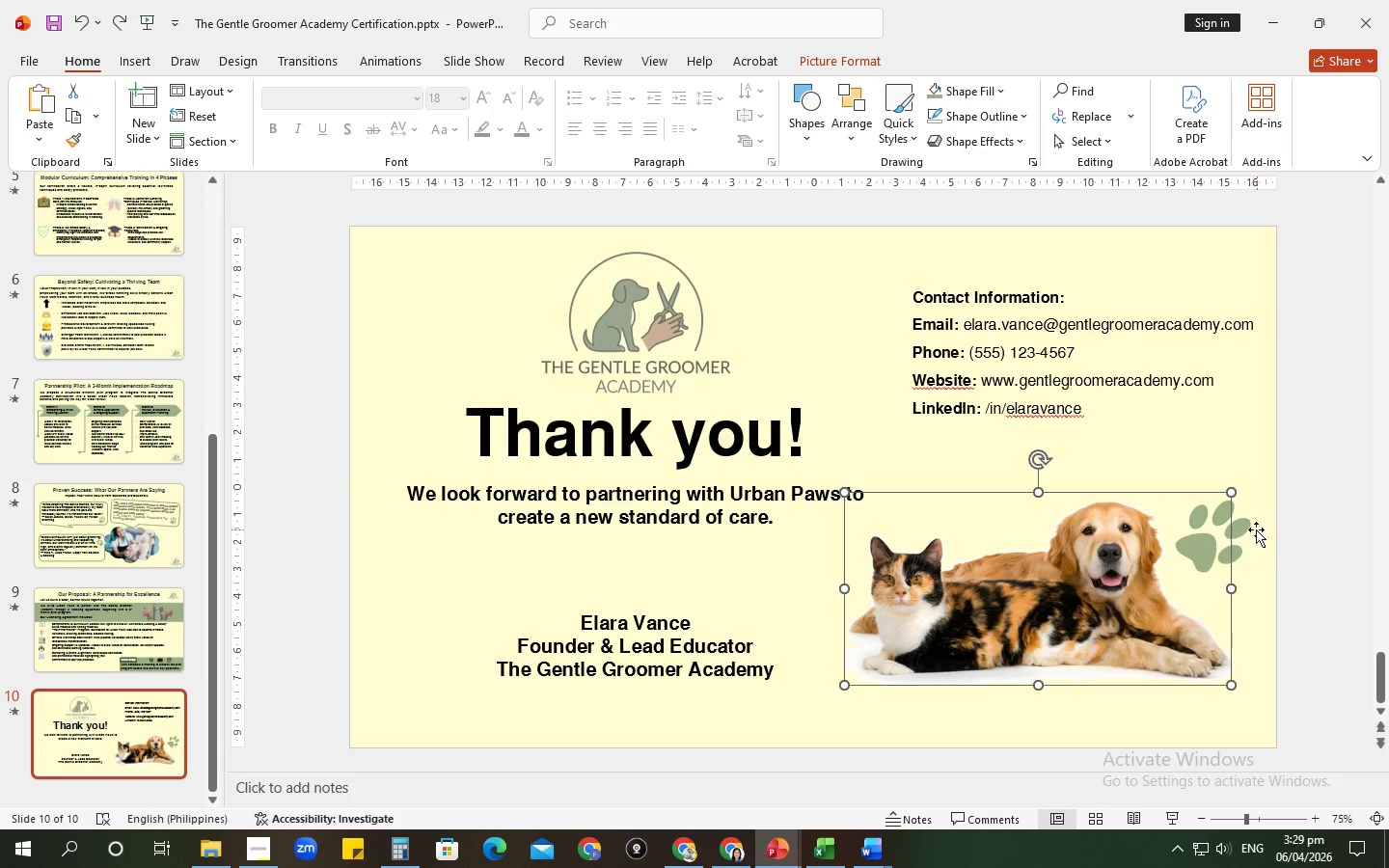 
left_click([1249, 529])
 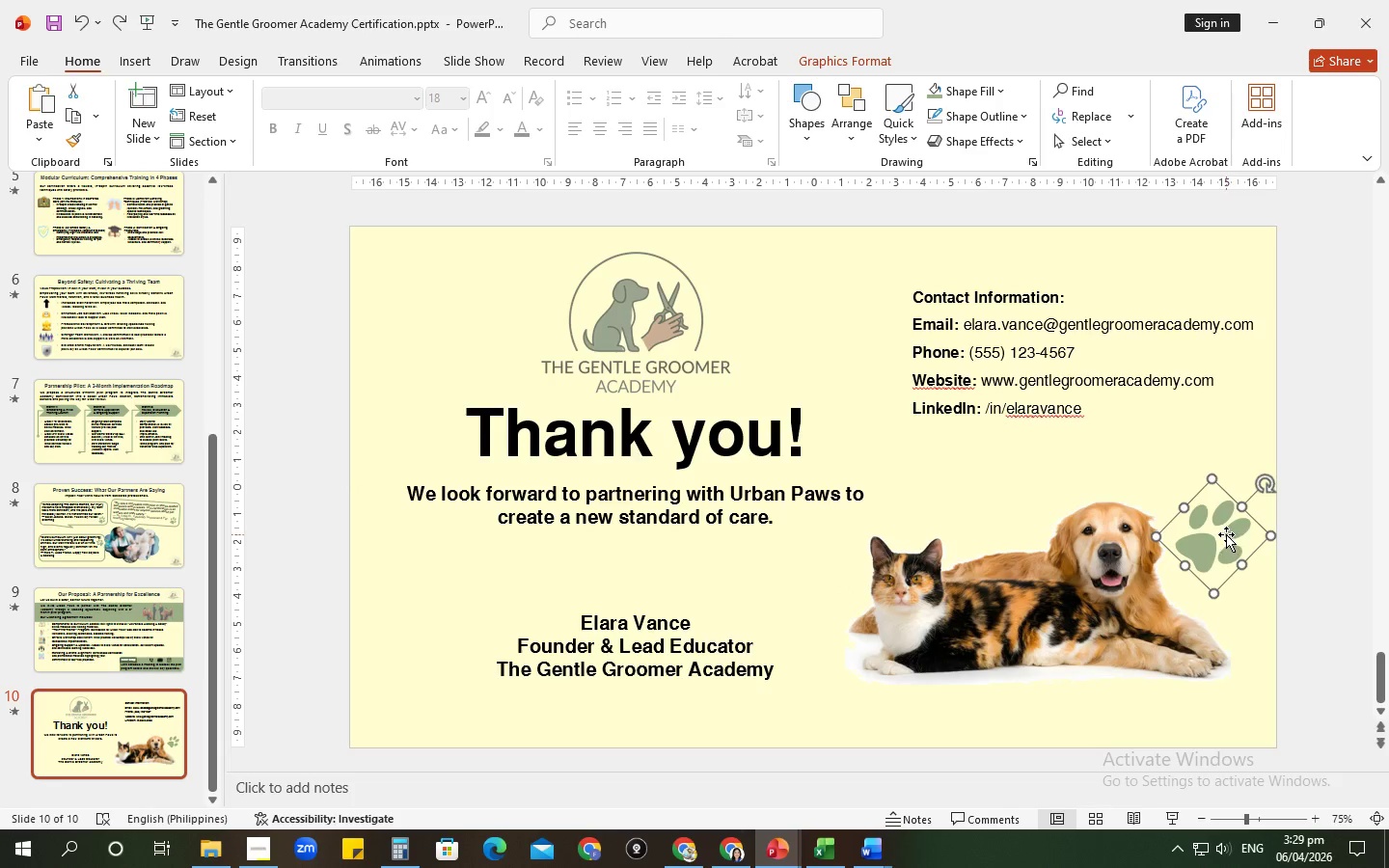 
left_click_drag(start_coordinate=[1226, 534], to_coordinate=[1236, 537])
 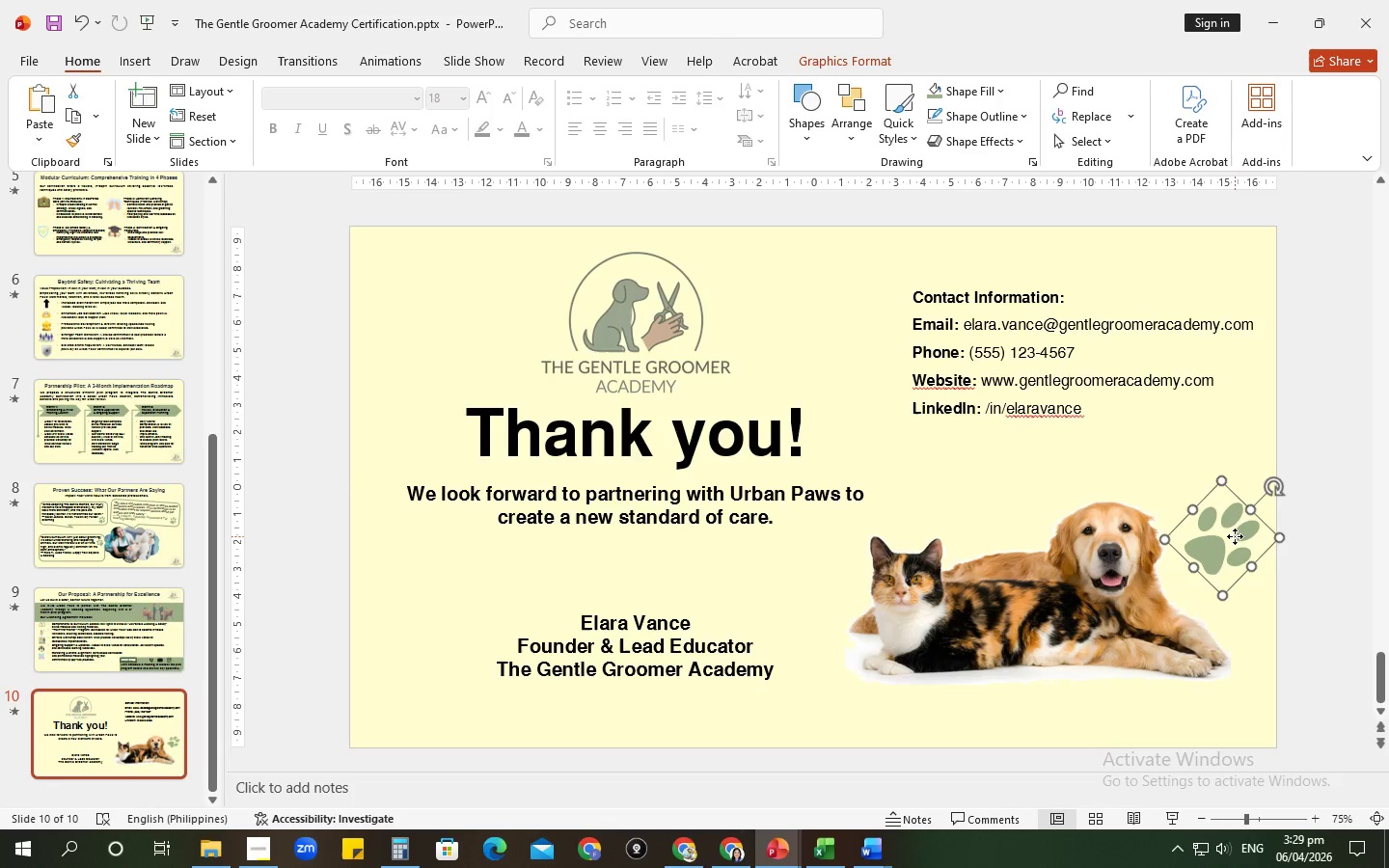 
left_click([1235, 536])
 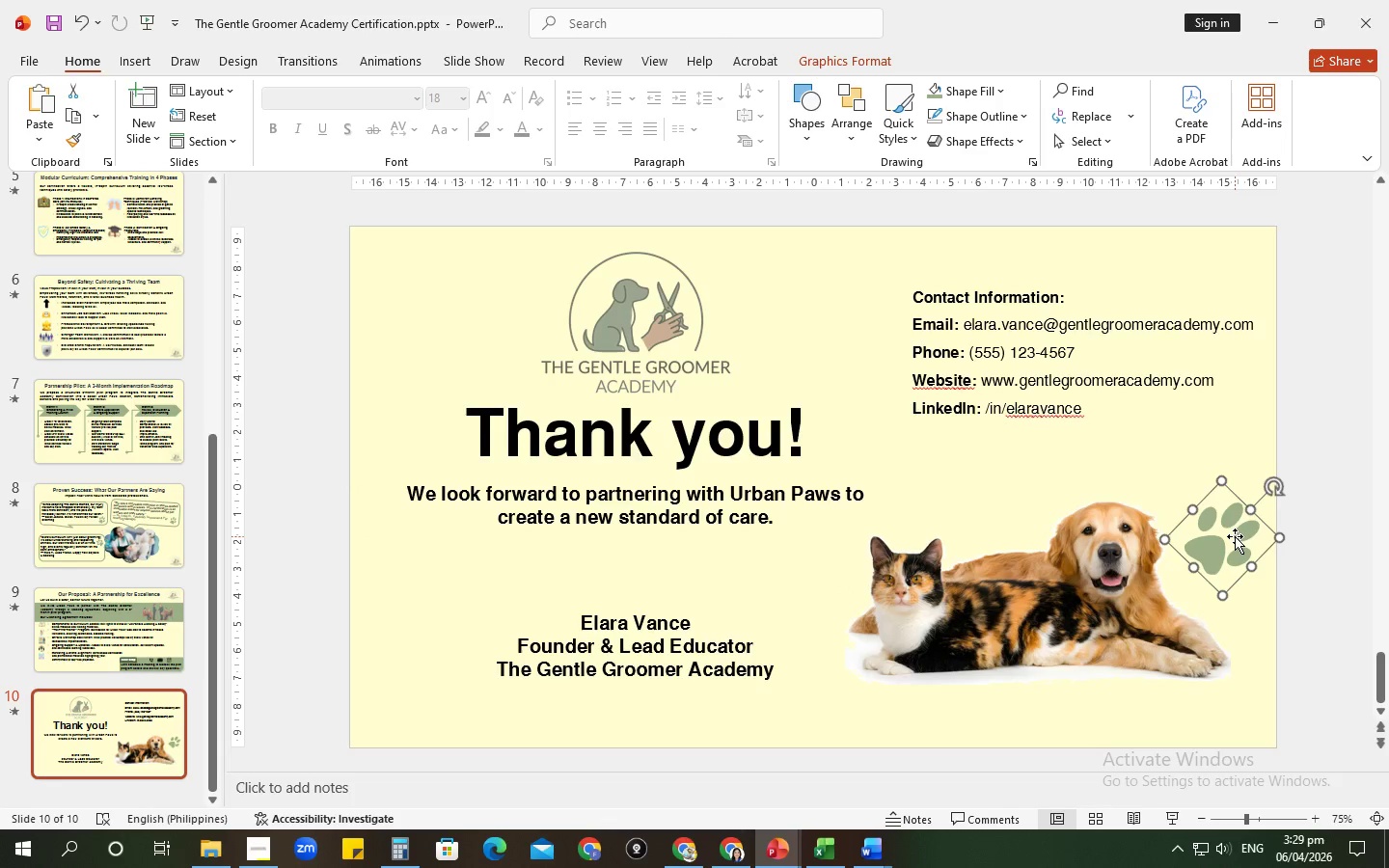 
key(Control+C)
 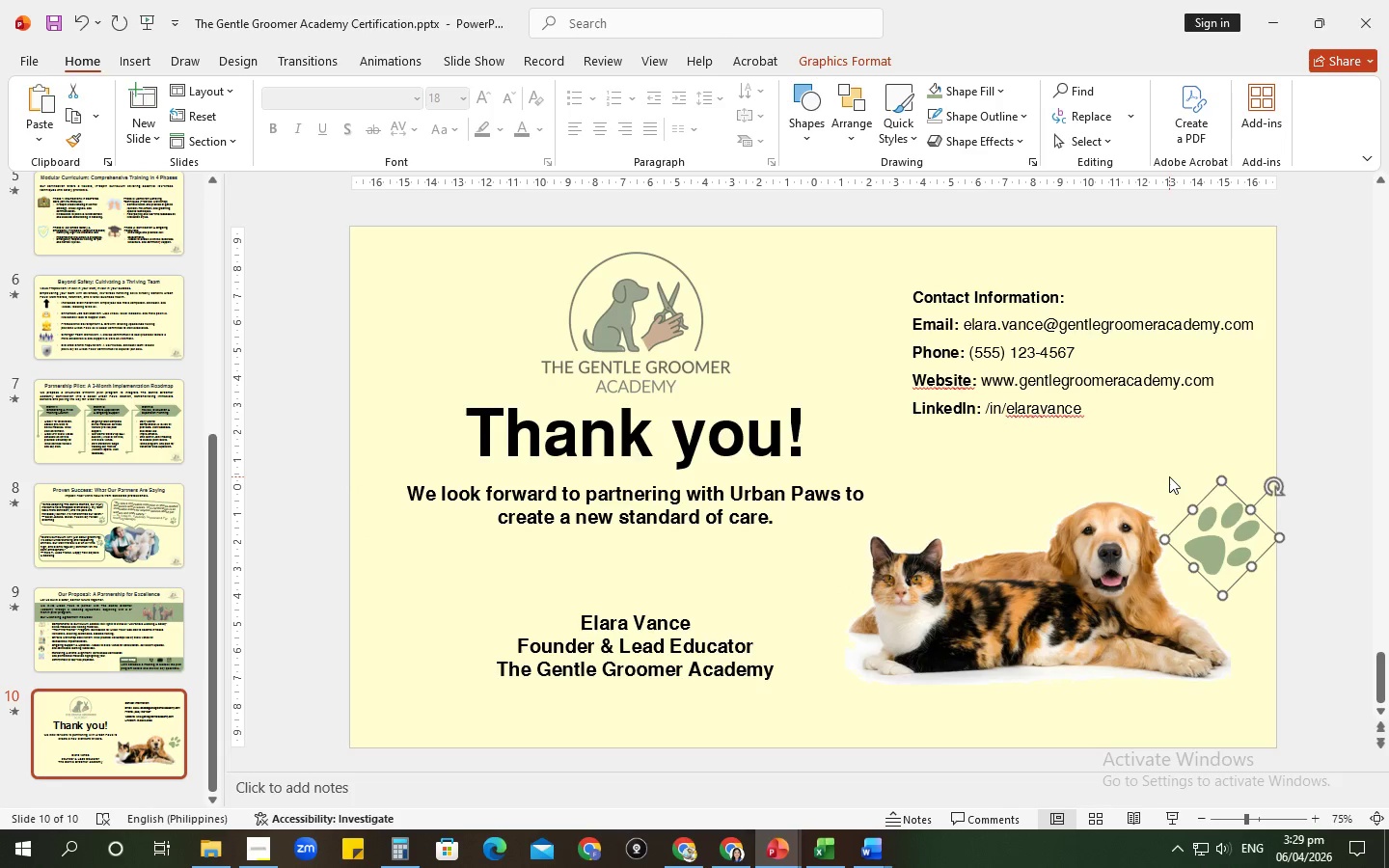 
key(Control+V)
 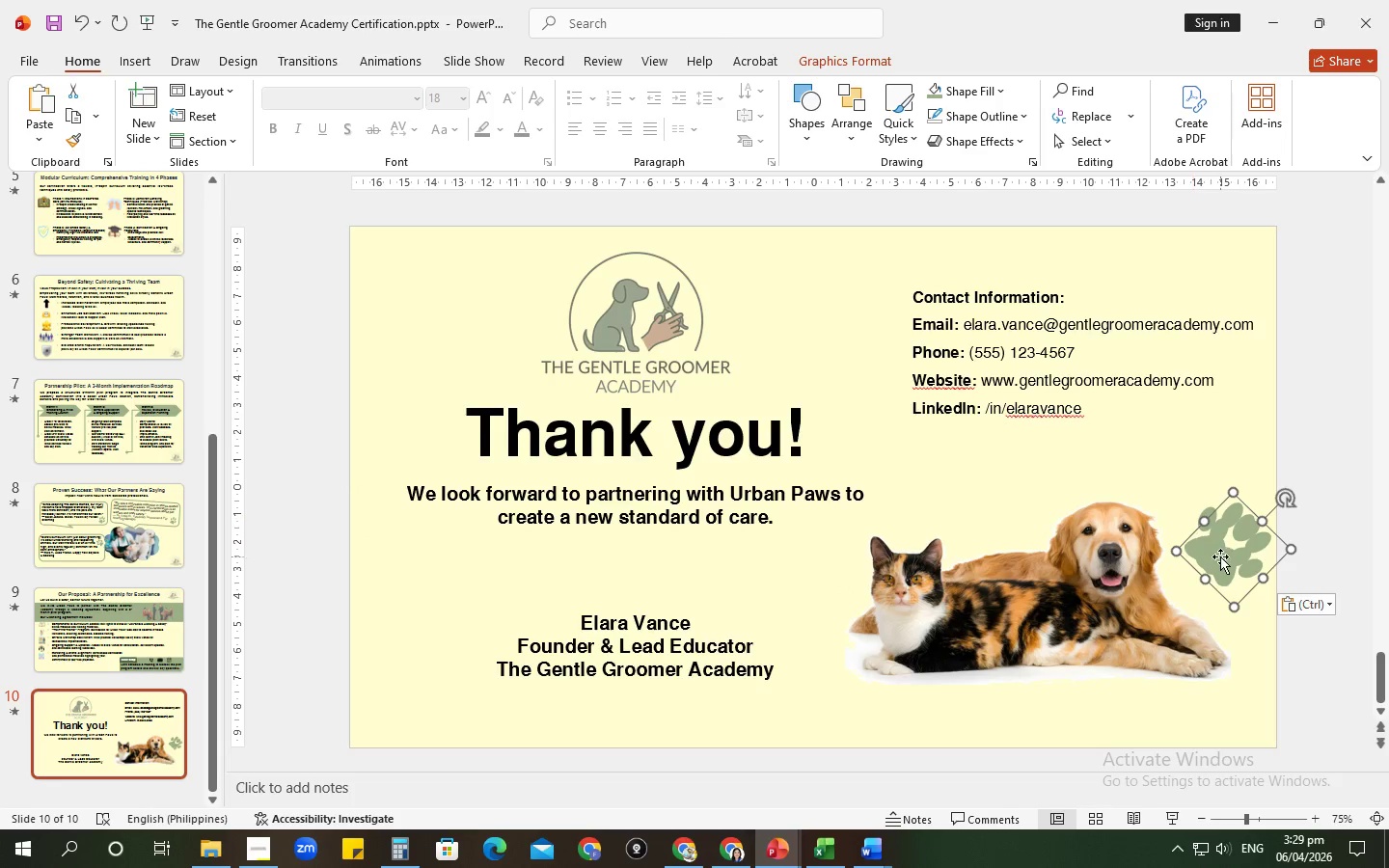 
left_click_drag(start_coordinate=[1221, 557], to_coordinate=[1175, 477])
 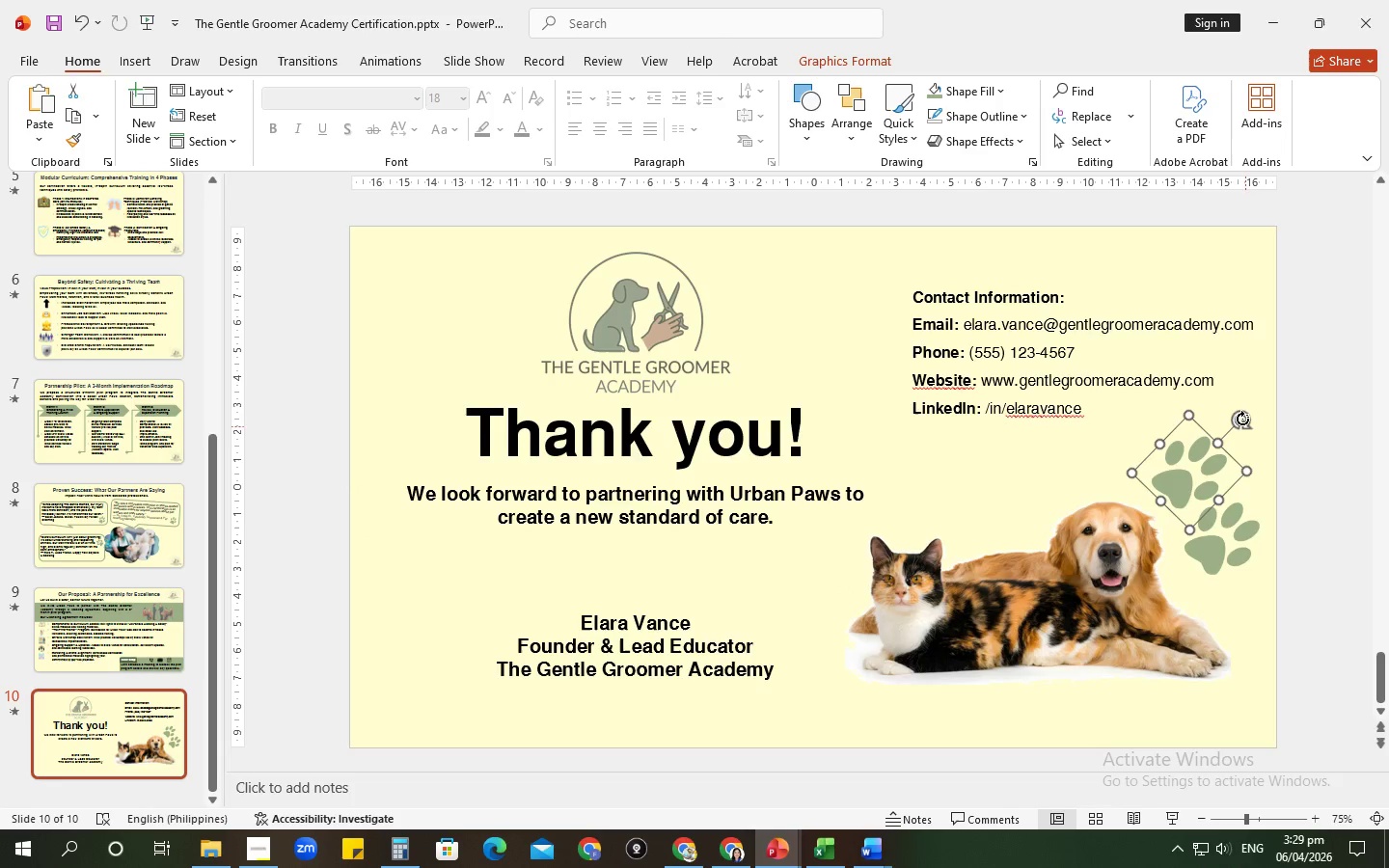 
left_click_drag(start_coordinate=[1240, 417], to_coordinate=[1191, 410])
 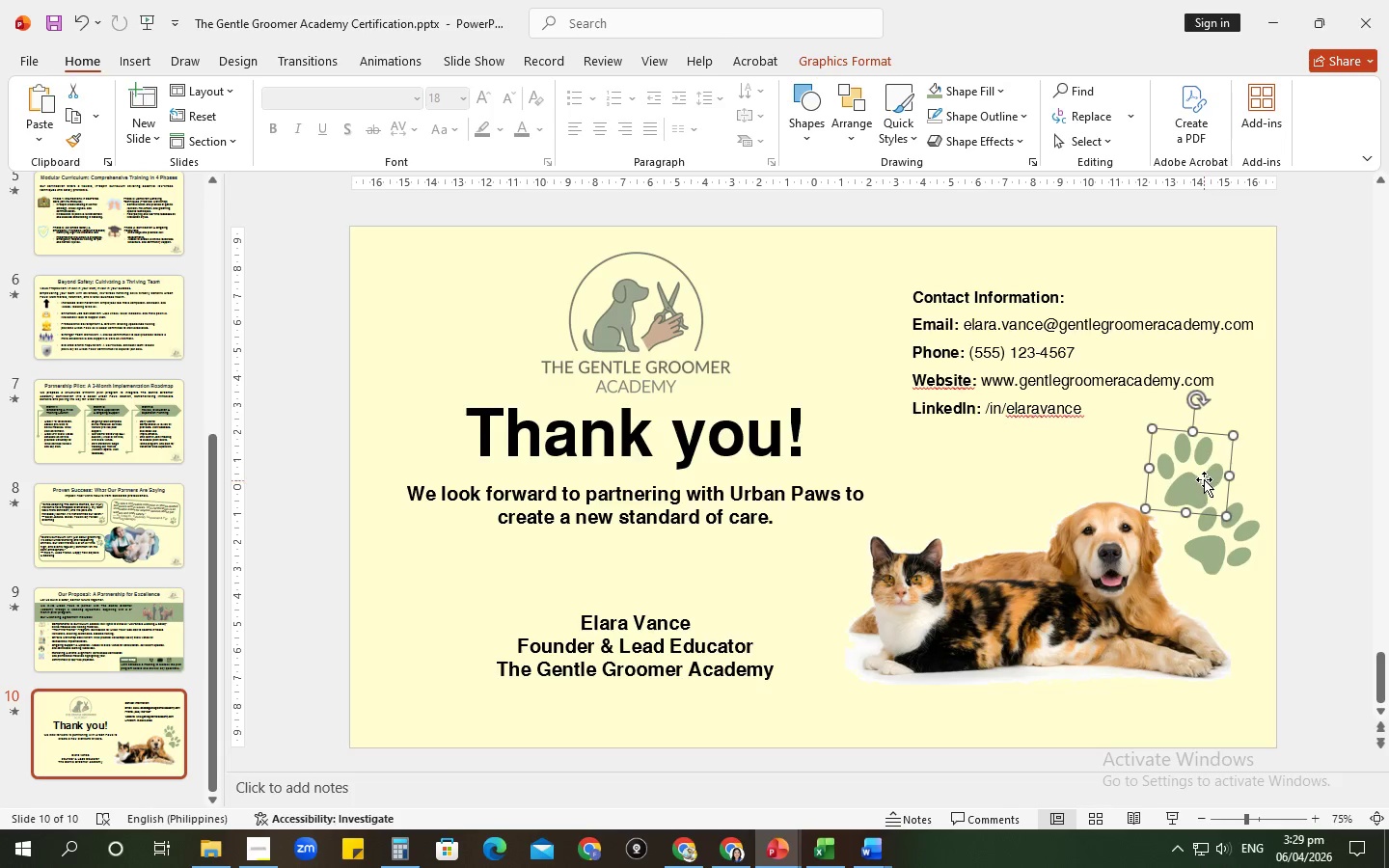 
left_click_drag(start_coordinate=[1204, 479], to_coordinate=[1175, 482])
 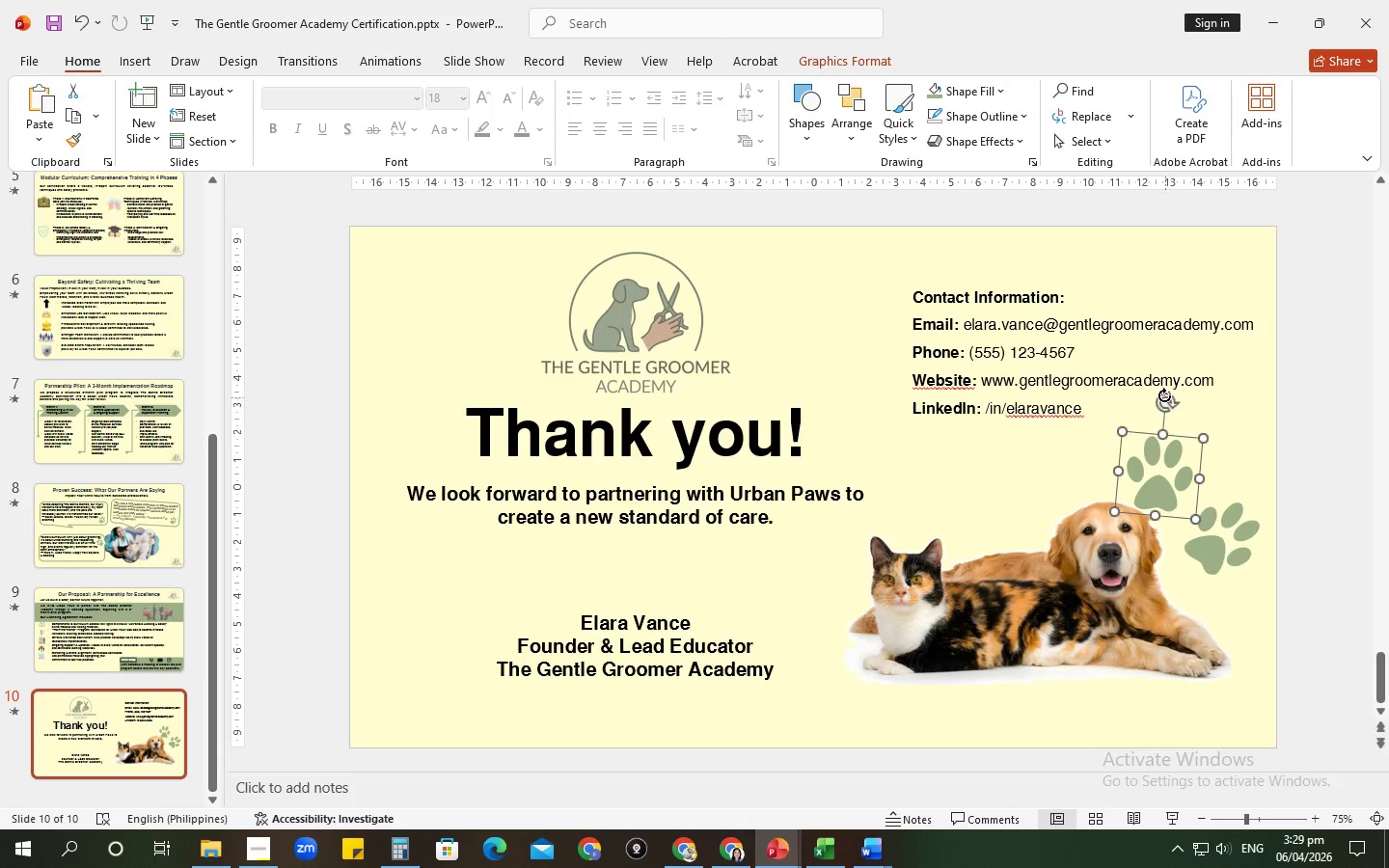 
left_click_drag(start_coordinate=[1164, 395], to_coordinate=[1183, 416])
 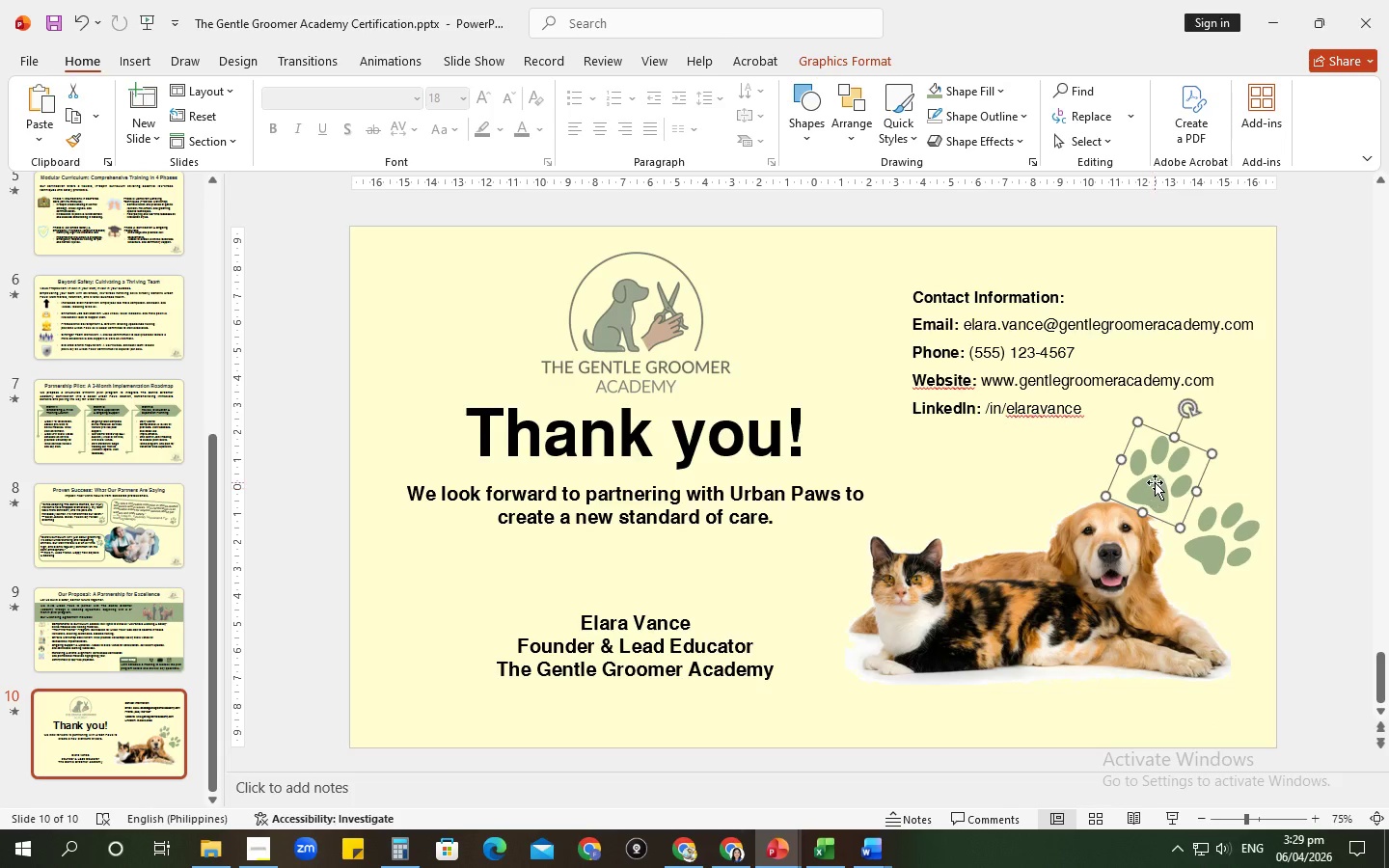 
left_click_drag(start_coordinate=[1155, 482], to_coordinate=[1161, 480])
 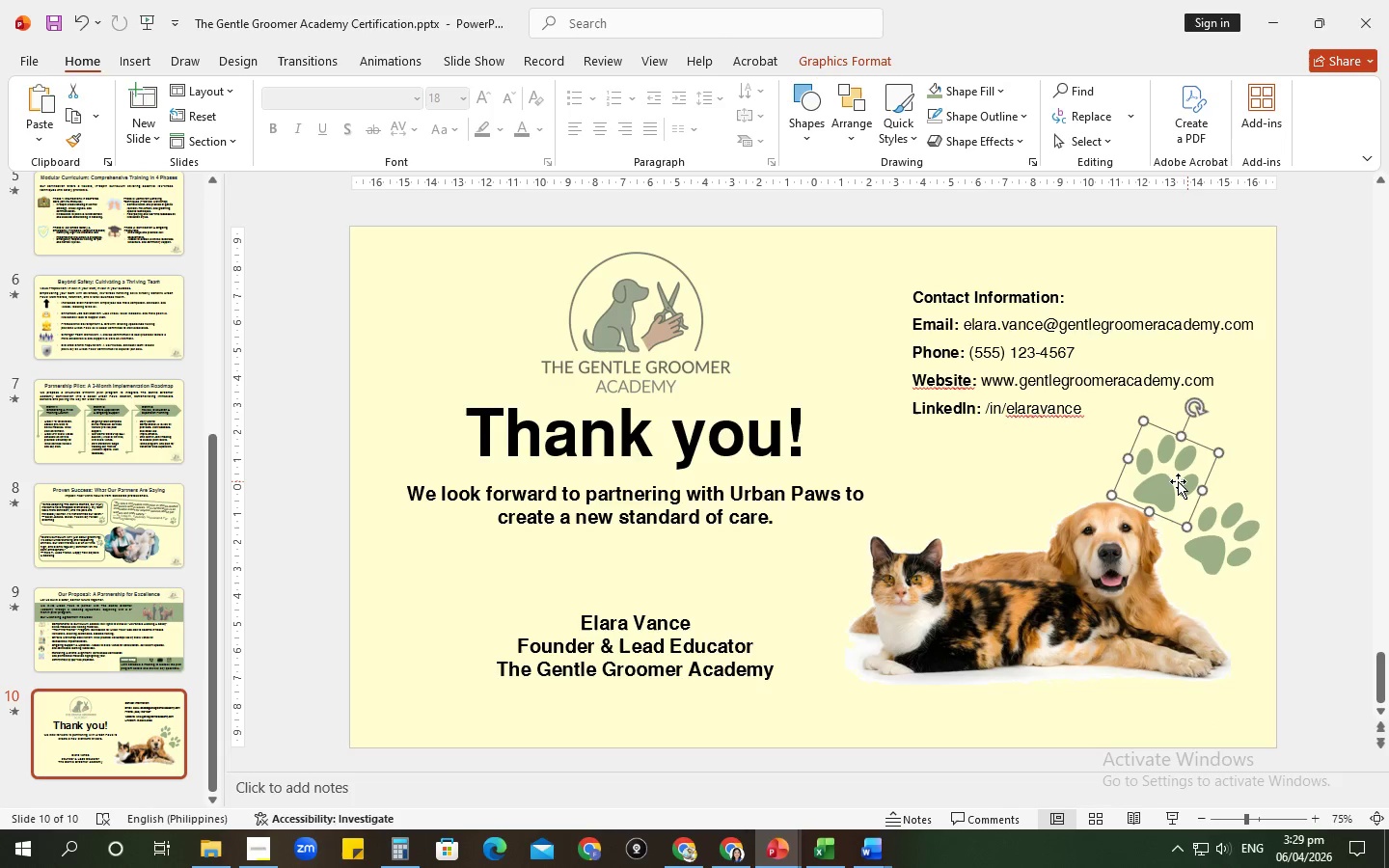 
left_click_drag(start_coordinate=[1174, 479], to_coordinate=[1149, 465])
 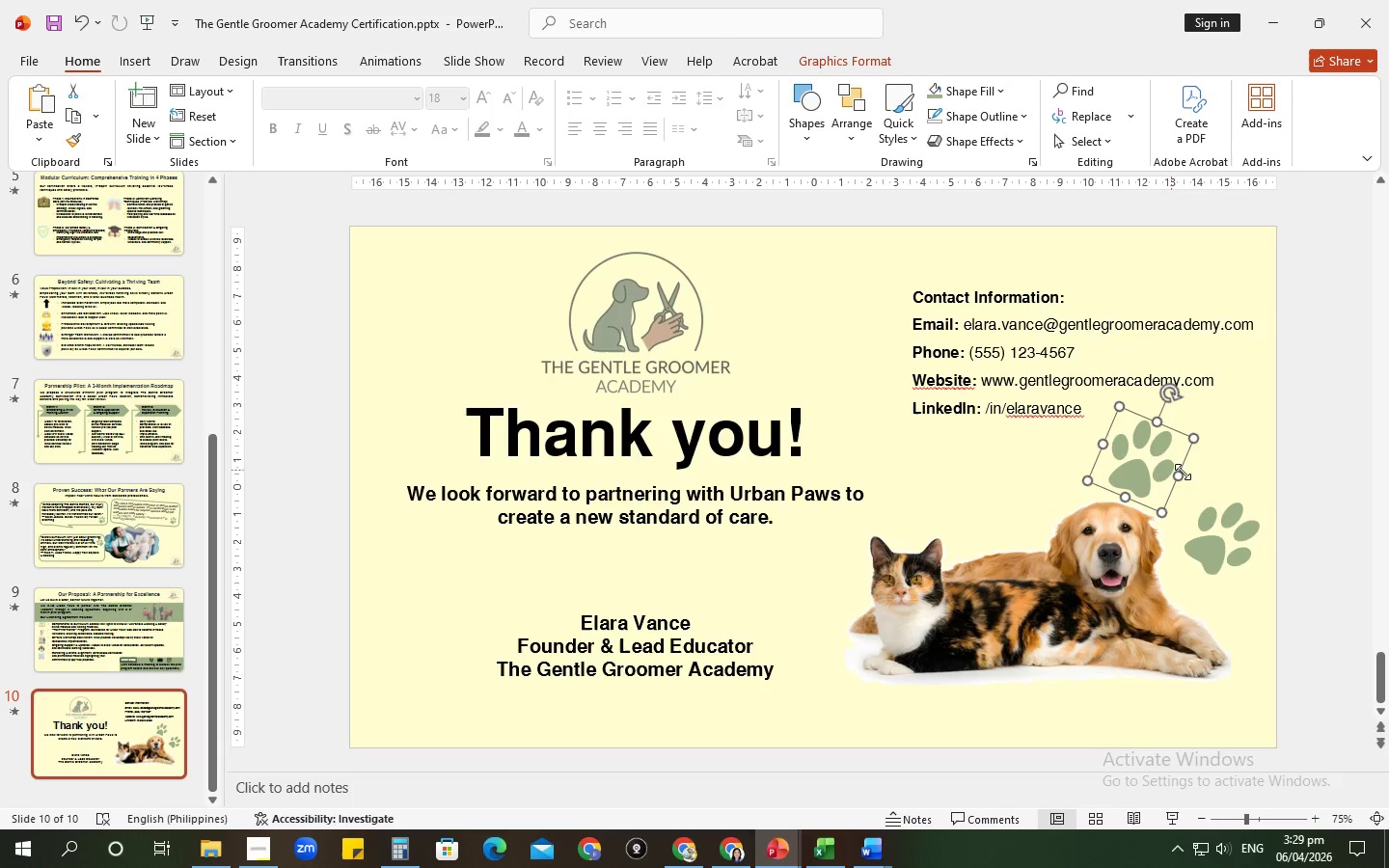 
key(Control+V)
 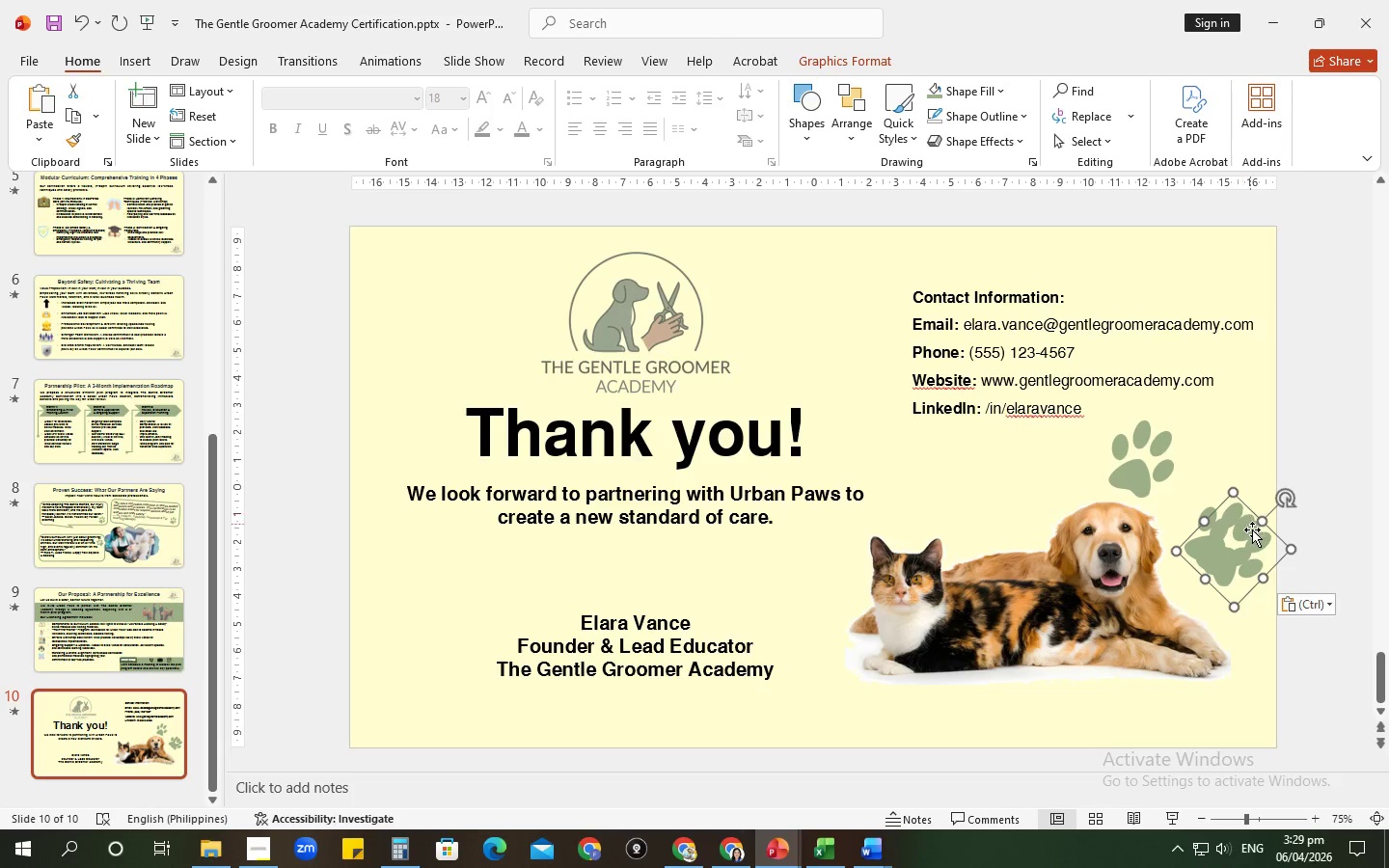 
left_click_drag(start_coordinate=[1249, 536], to_coordinate=[1257, 449])
 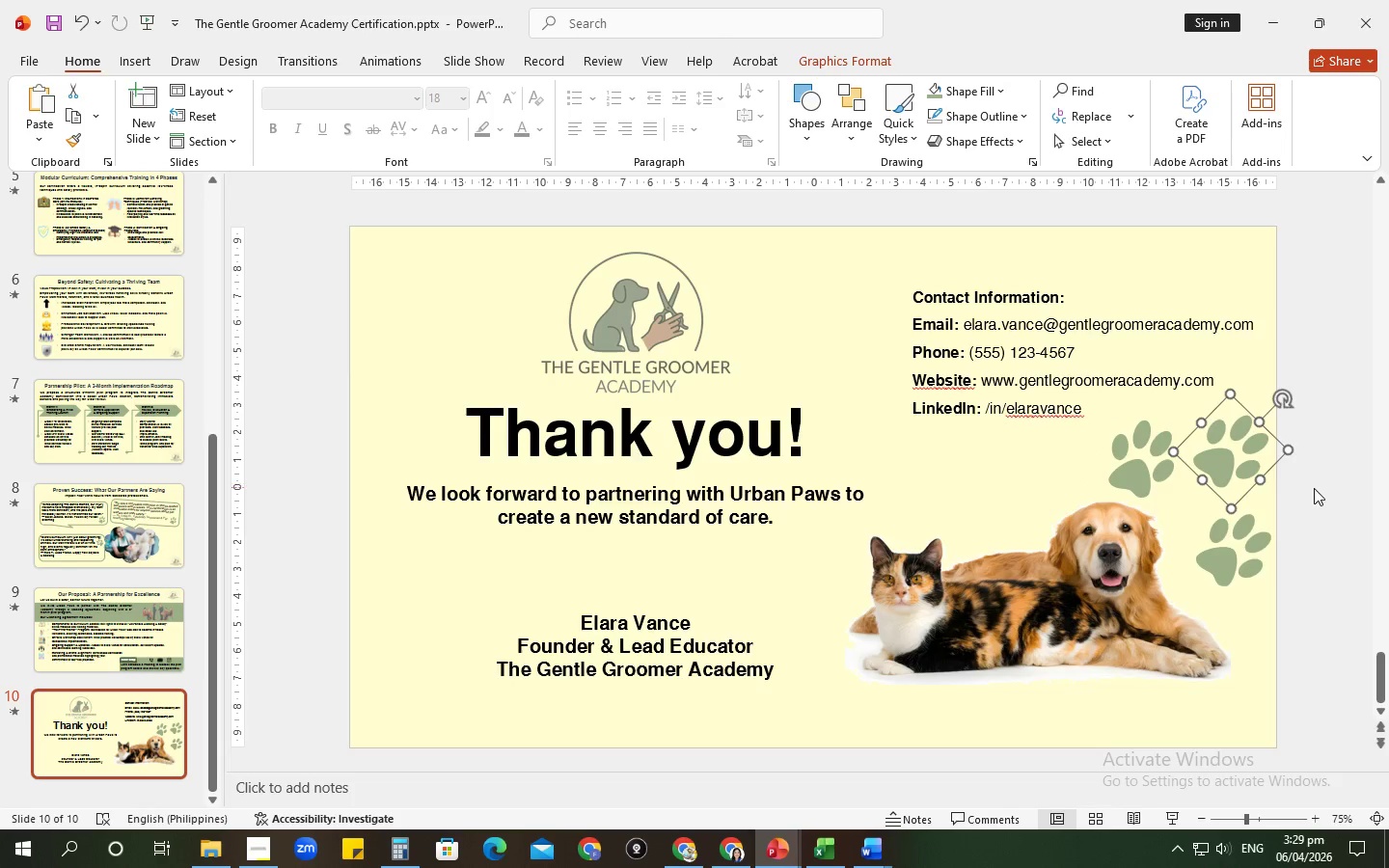 
left_click([1315, 489])
 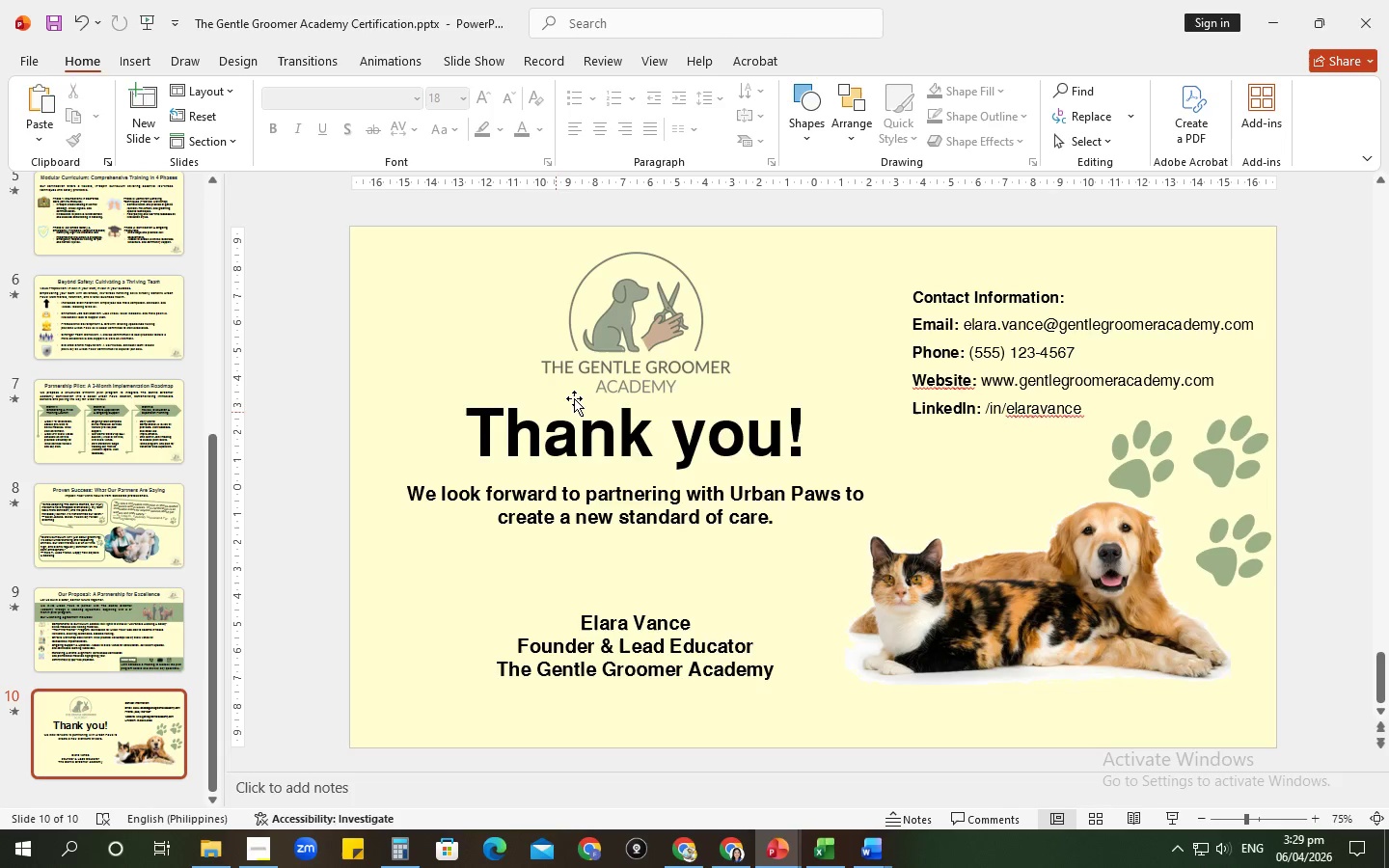 
left_click([135, 639])
 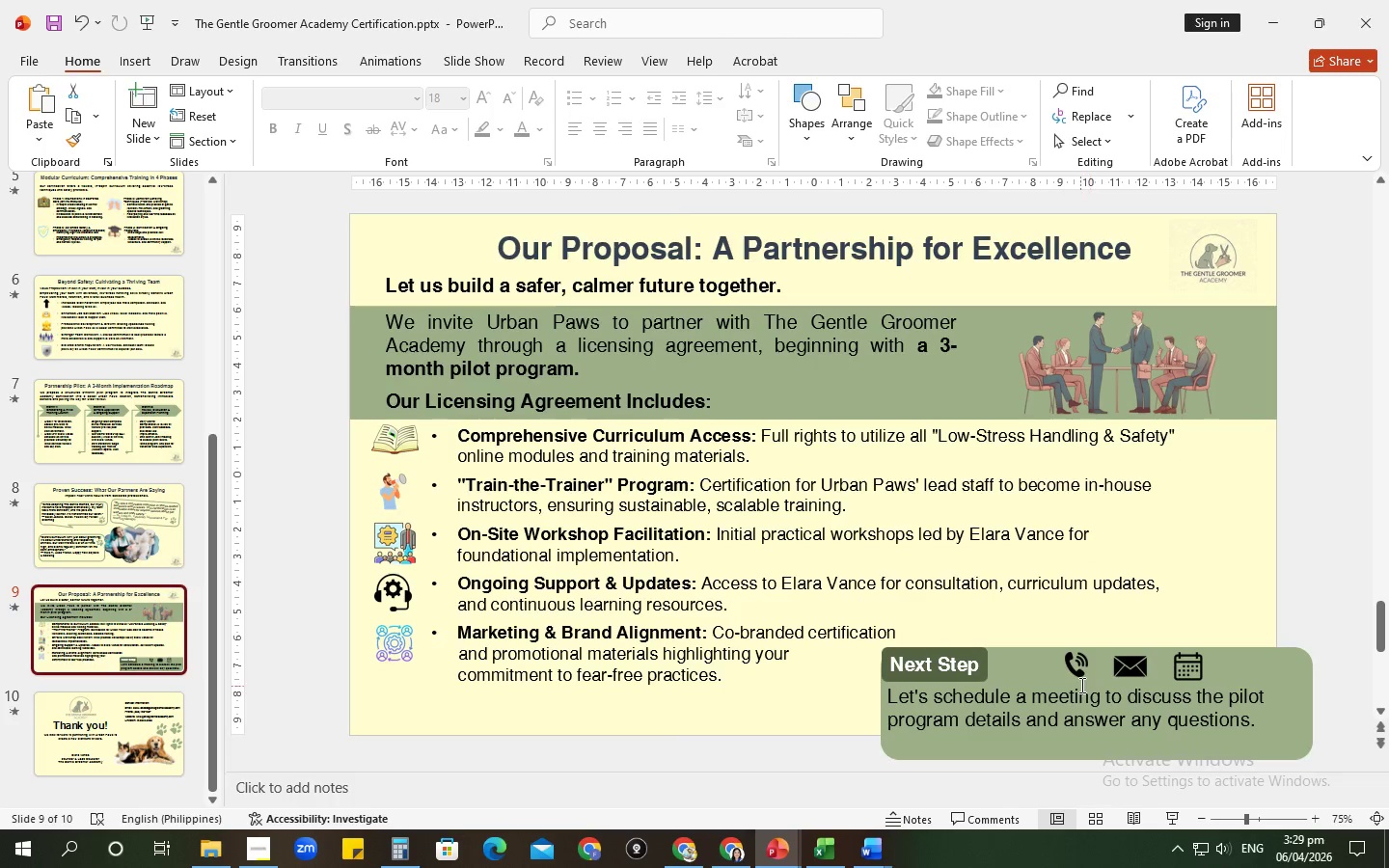 
left_click([1076, 665])
 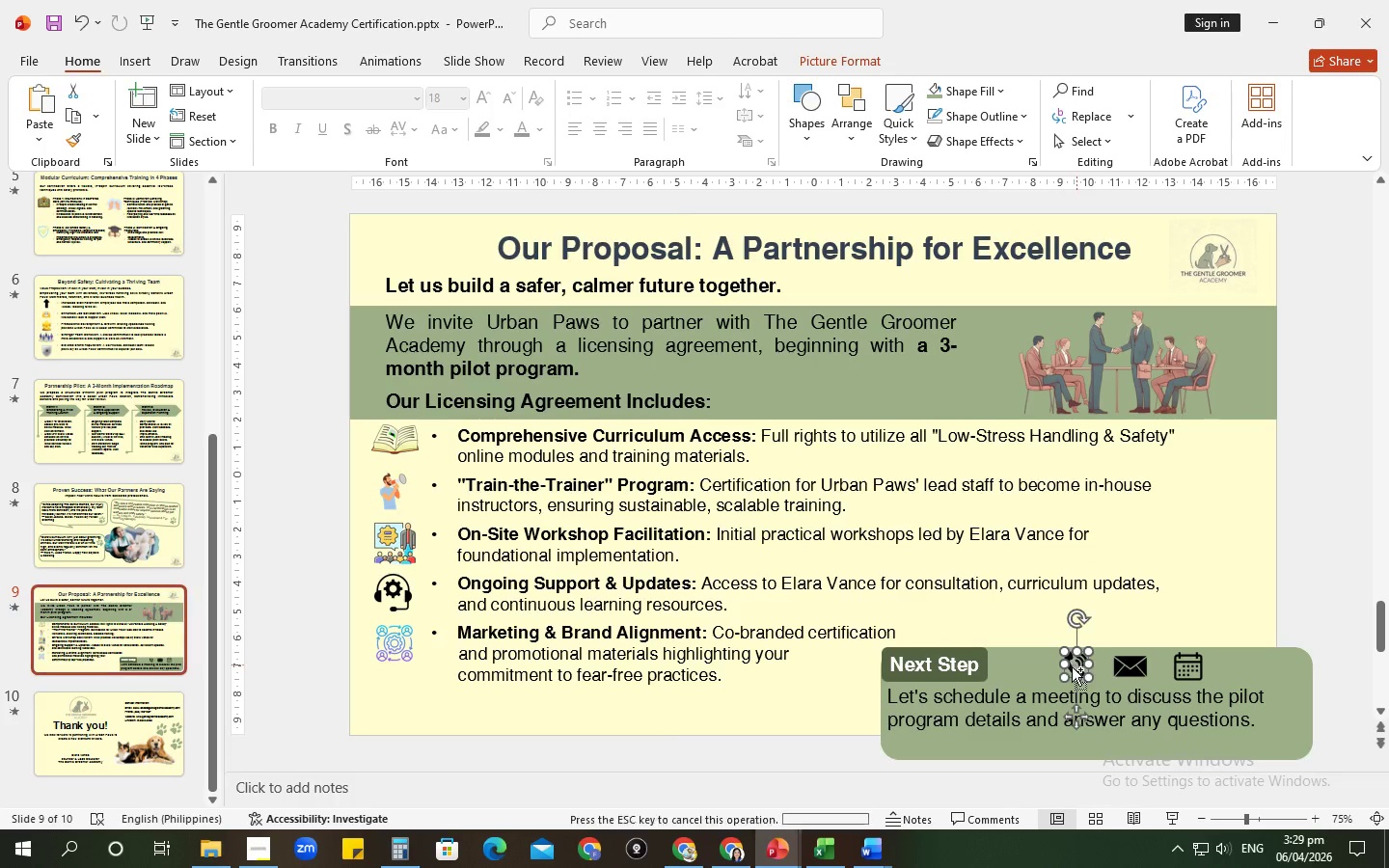 
hold_key(key=ControlLeft, duration=1.5)
 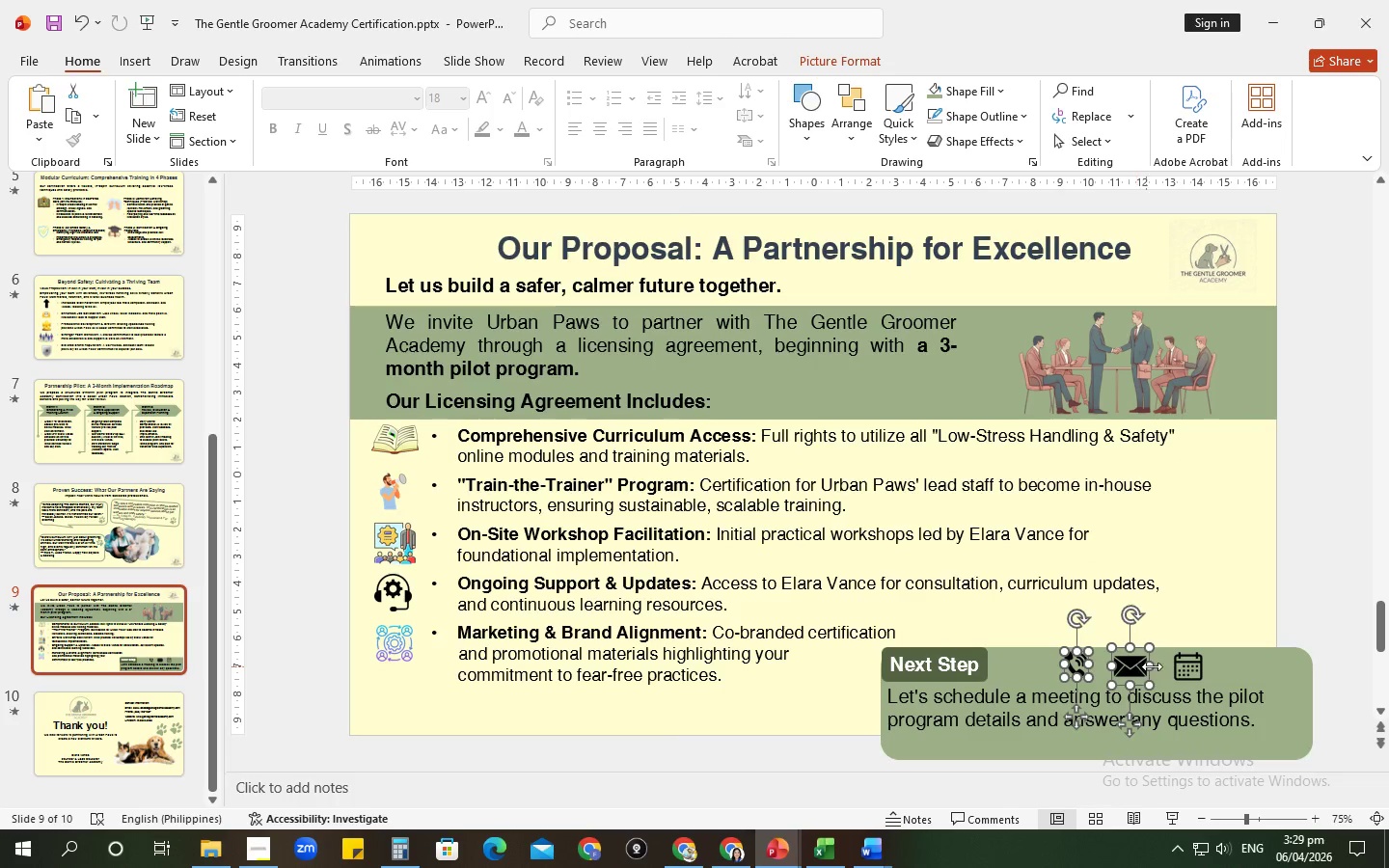 
hold_key(key=ControlLeft, duration=1.5)
 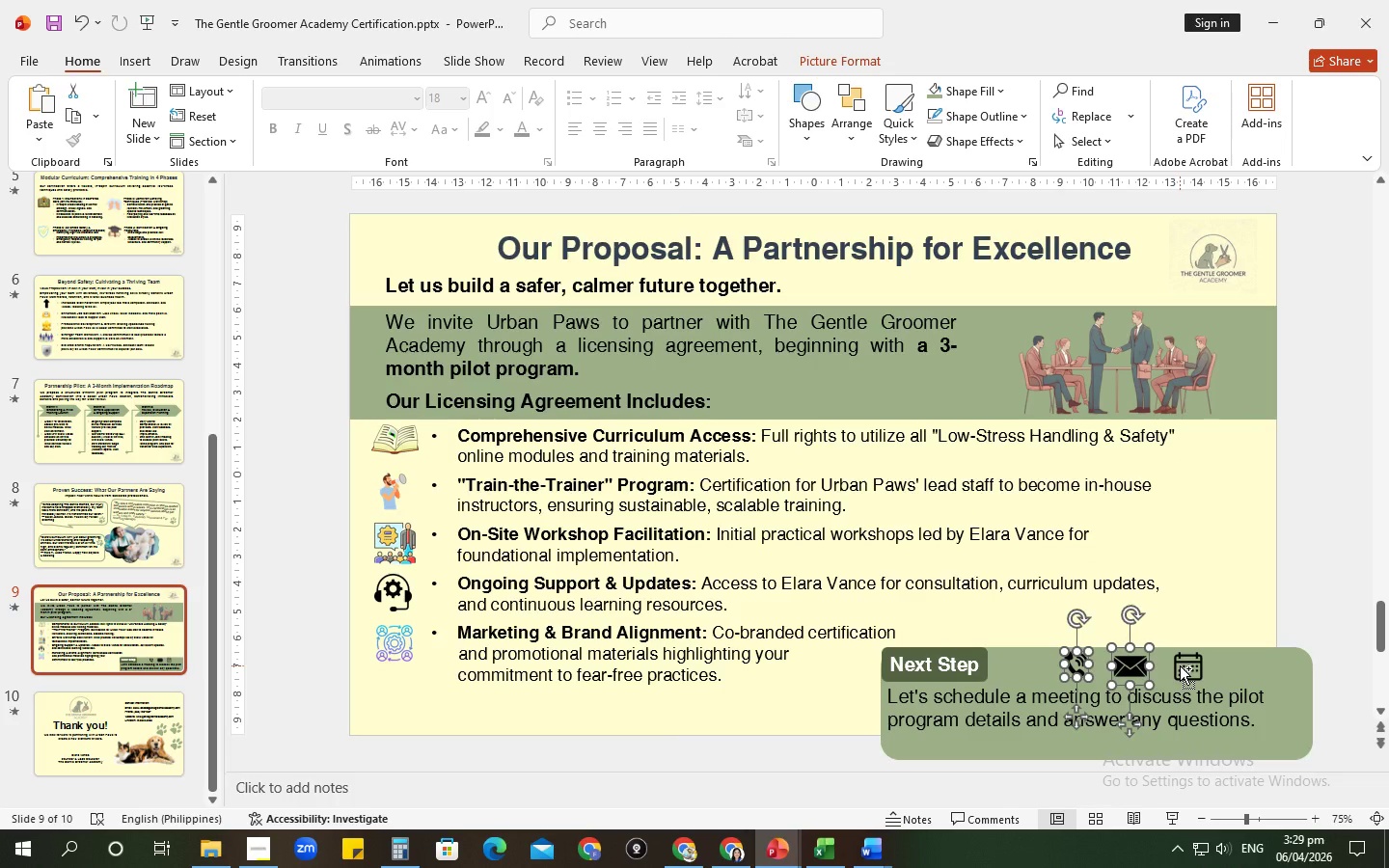 
key(Control+C)
 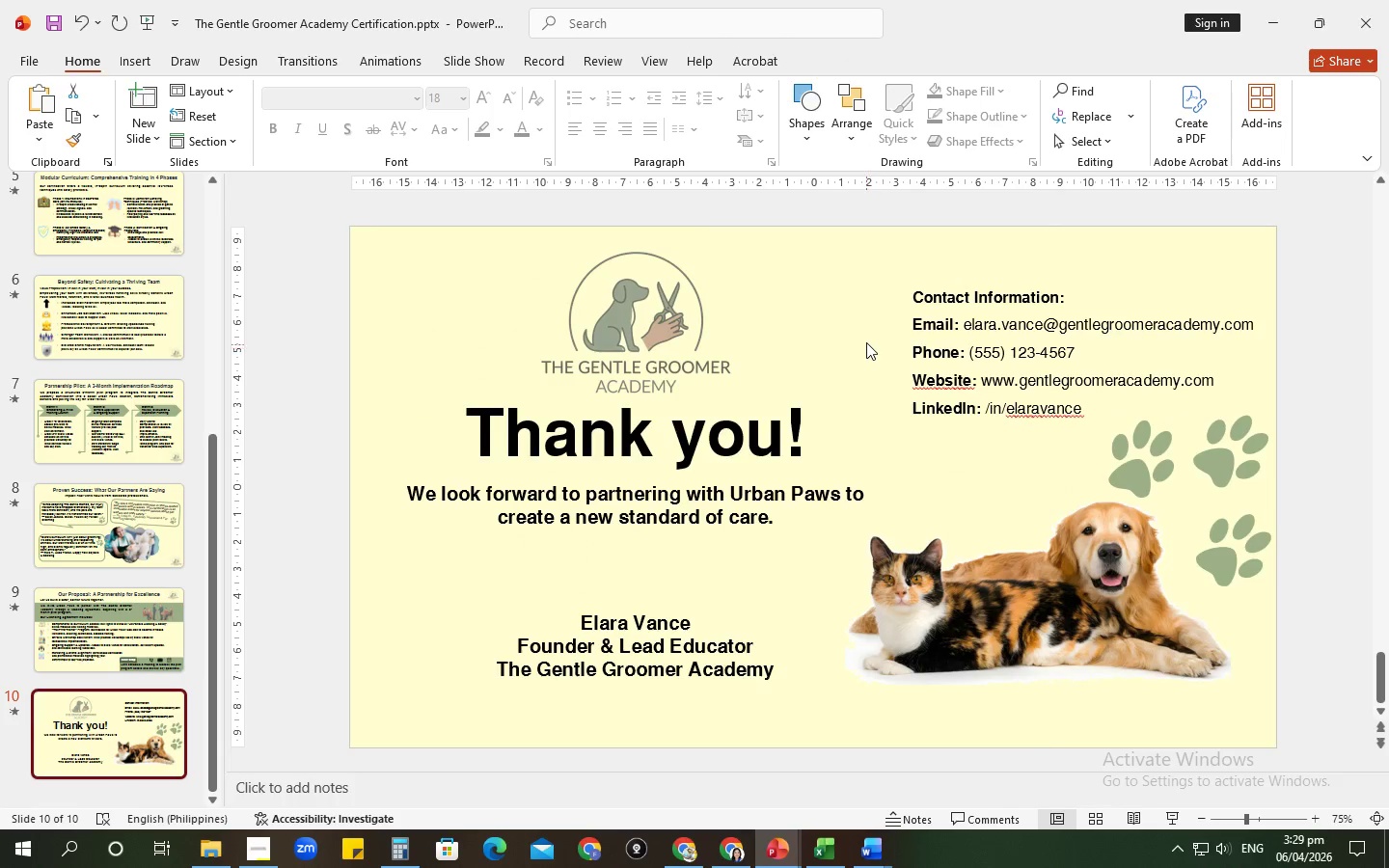 
key(Control+V)
 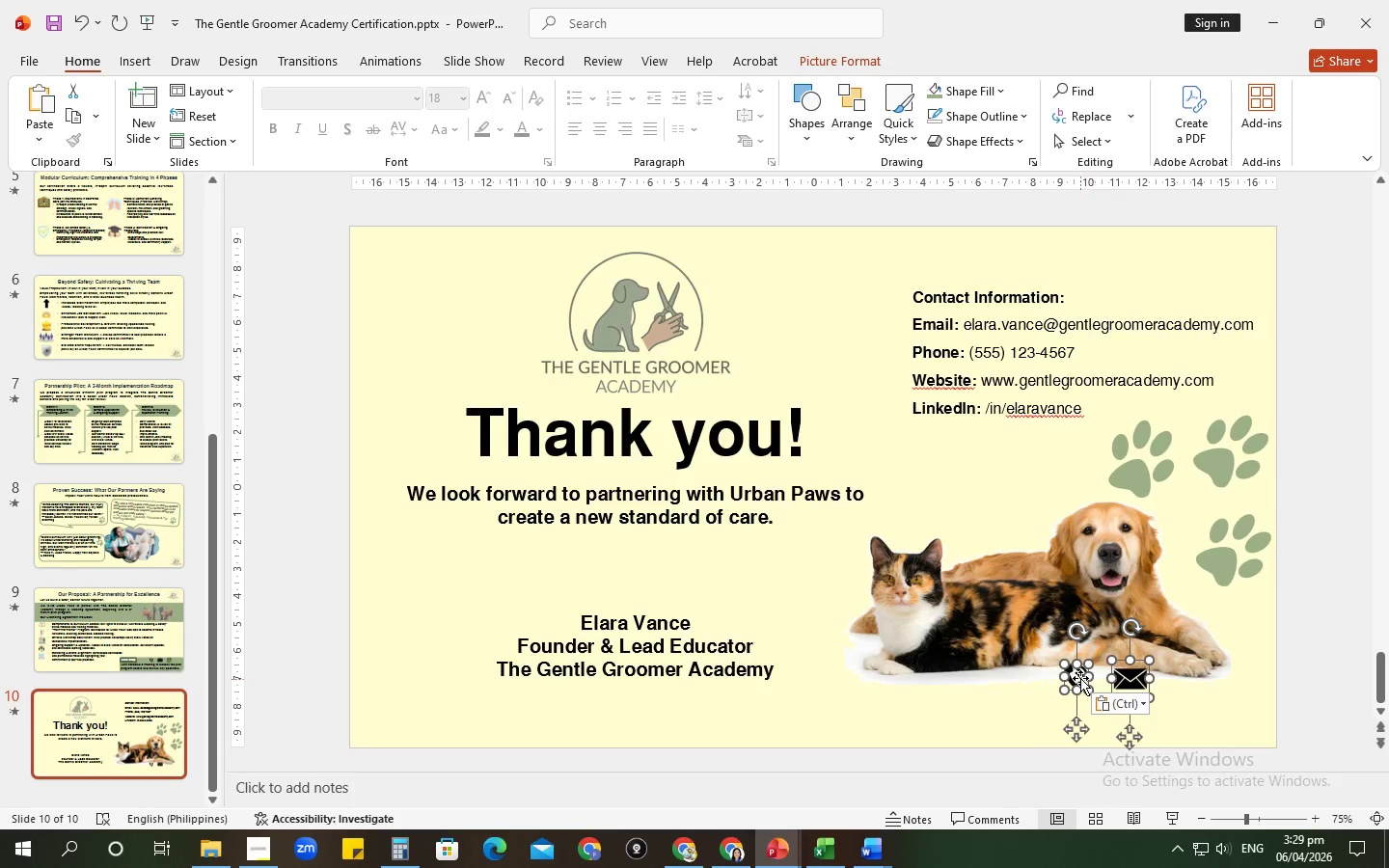 
left_click_drag(start_coordinate=[1078, 678], to_coordinate=[890, 324])
 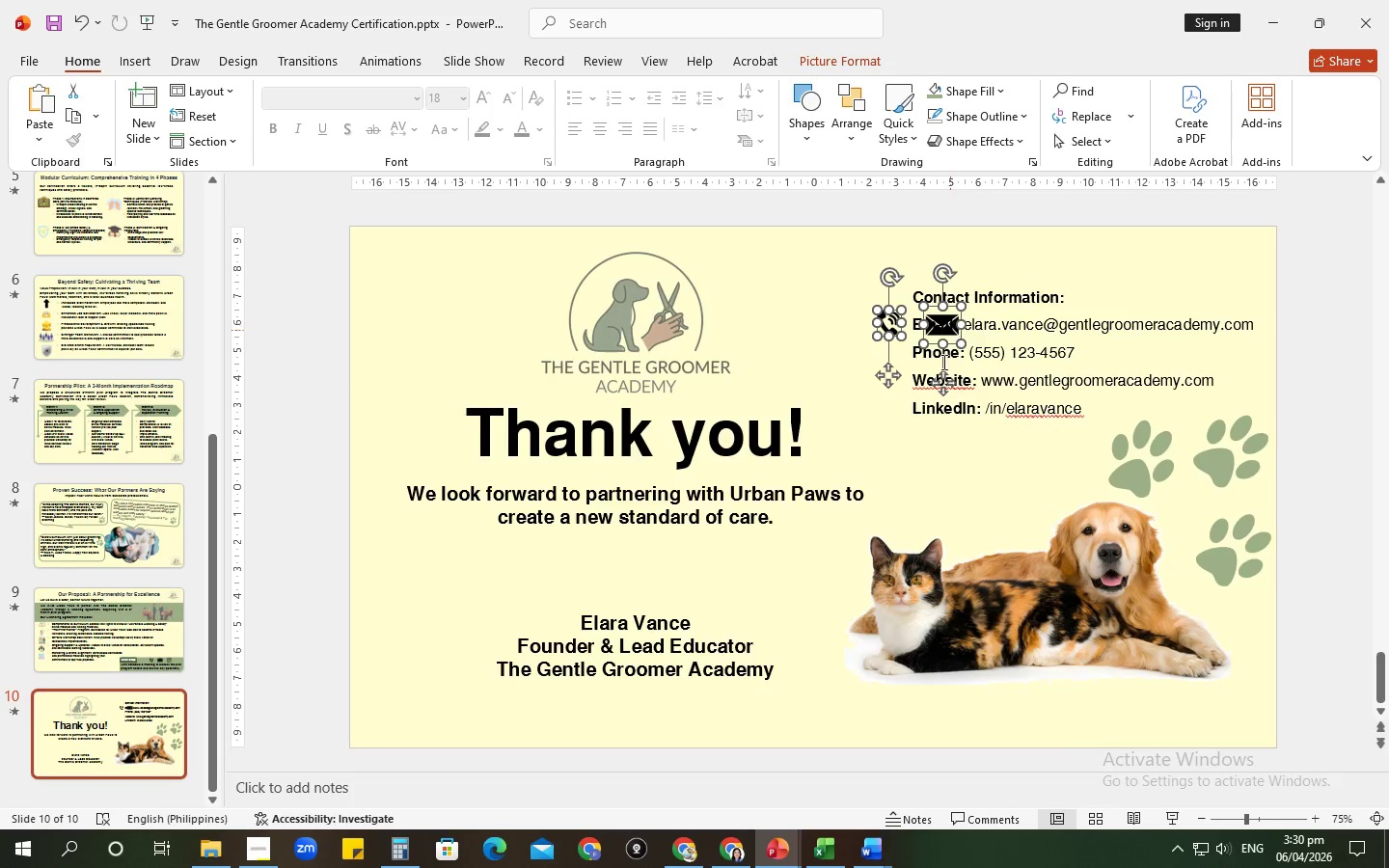 
left_click([917, 479])
 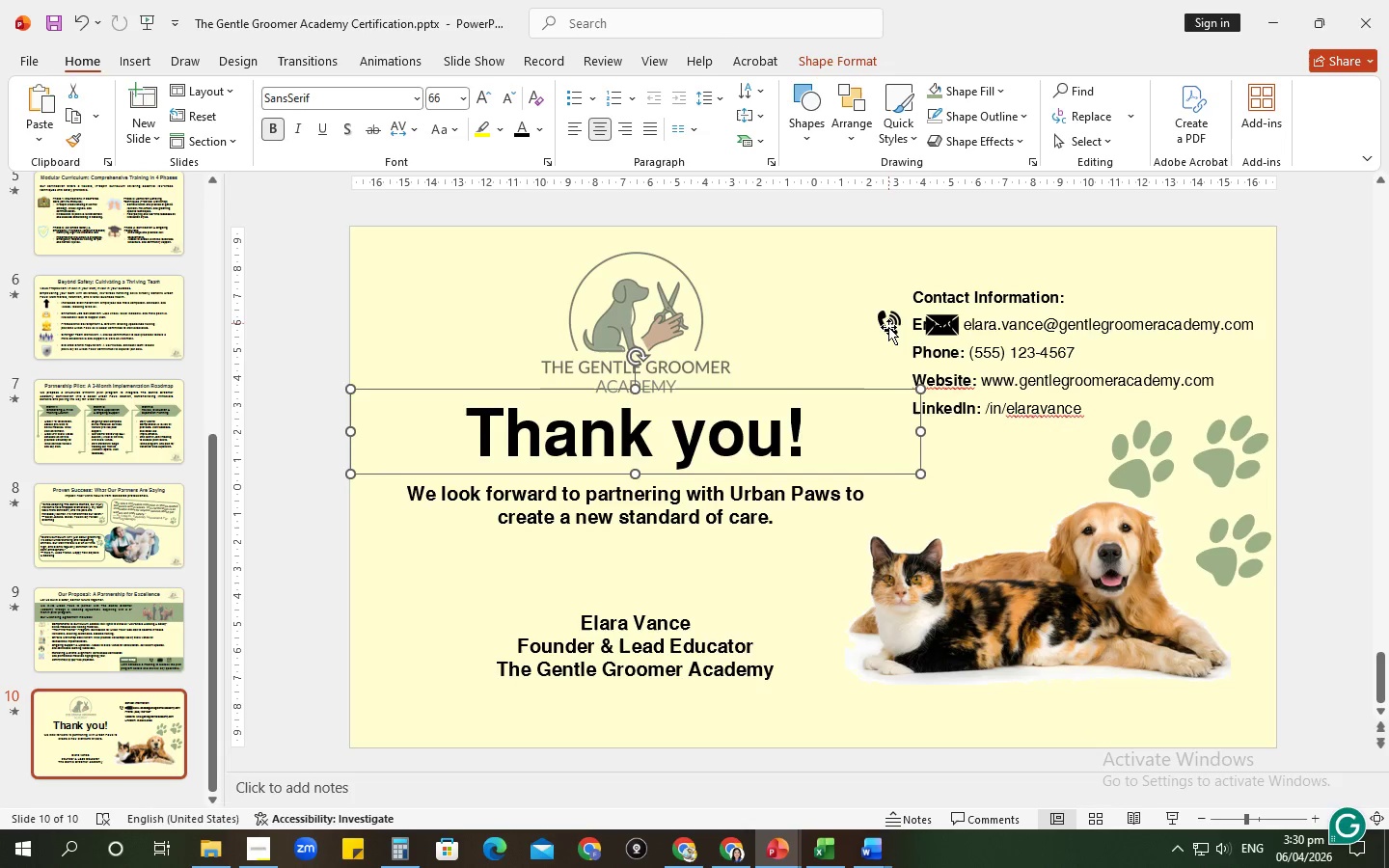 
left_click([888, 327])
 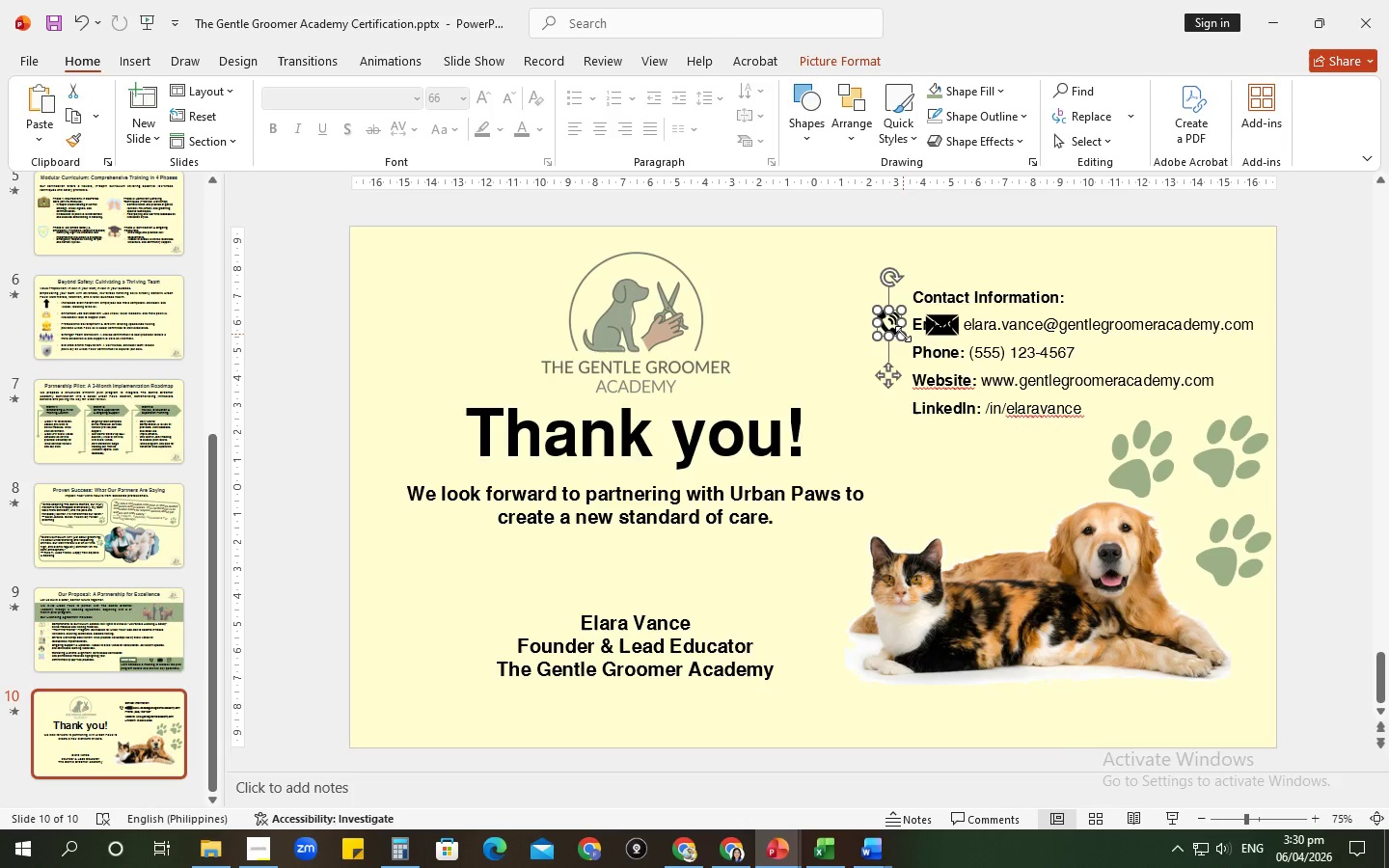 
left_click_drag(start_coordinate=[903, 334], to_coordinate=[896, 331])
 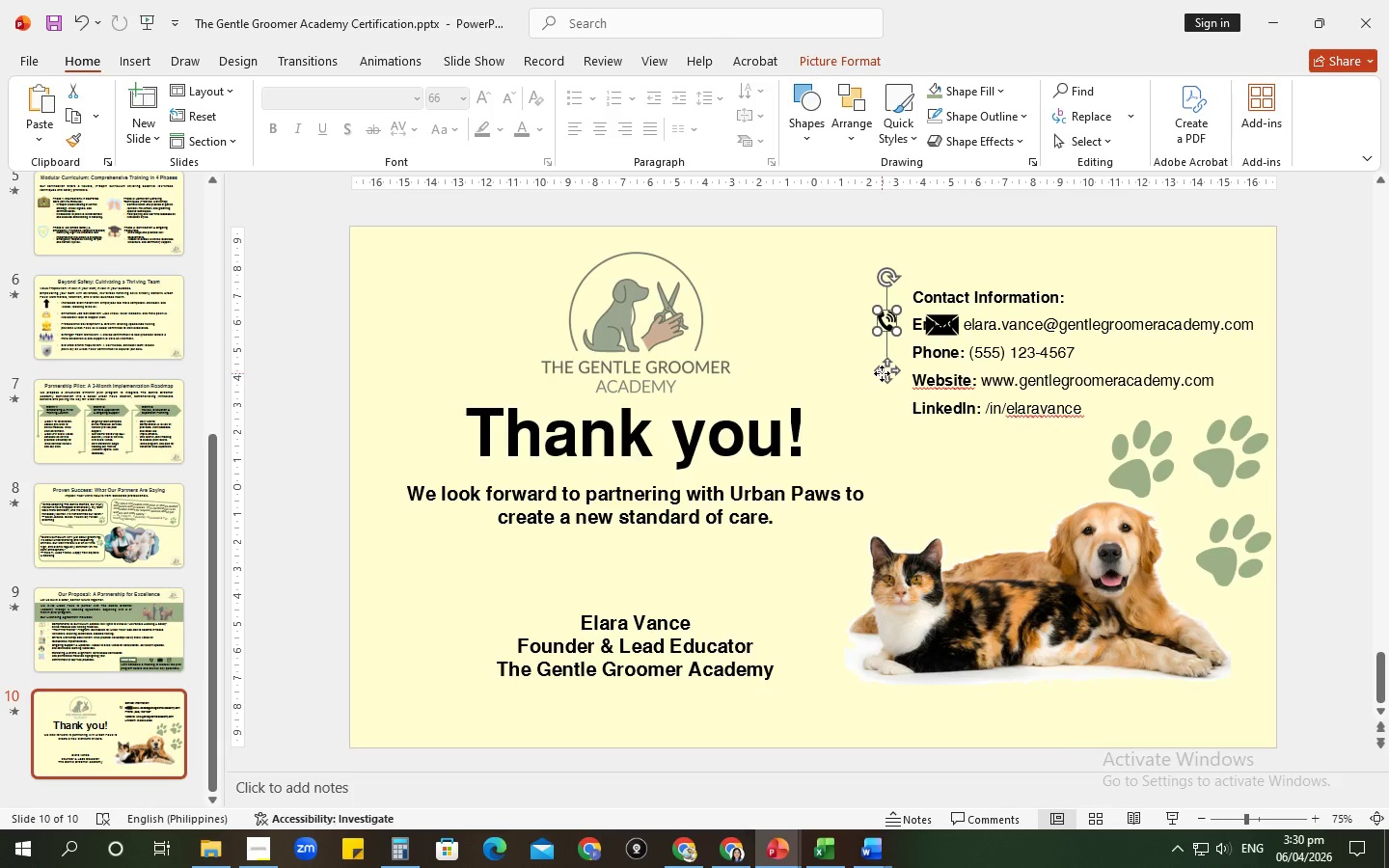 
left_click_drag(start_coordinate=[882, 374], to_coordinate=[889, 377])
 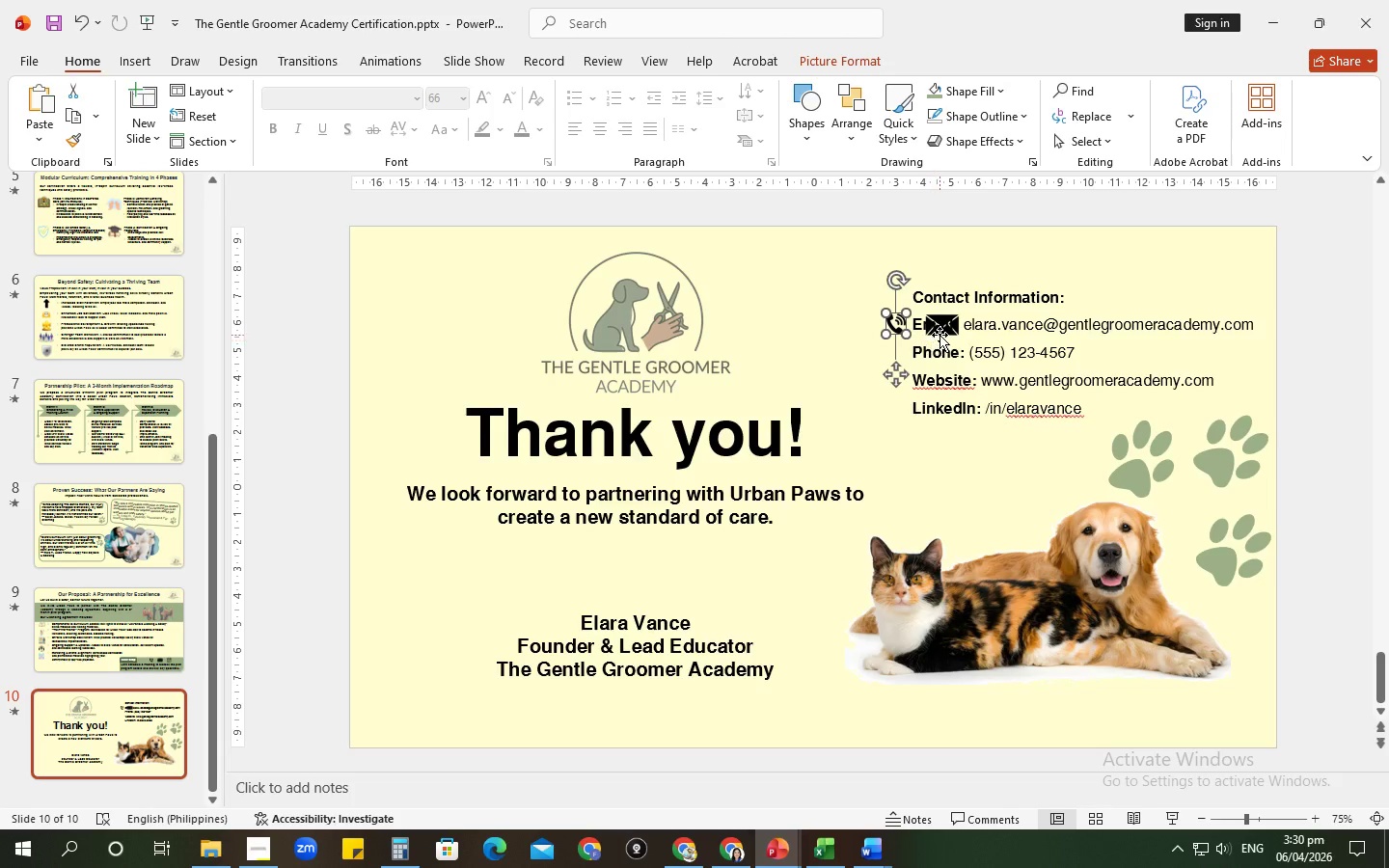 
left_click_drag(start_coordinate=[940, 335], to_coordinate=[894, 362])
 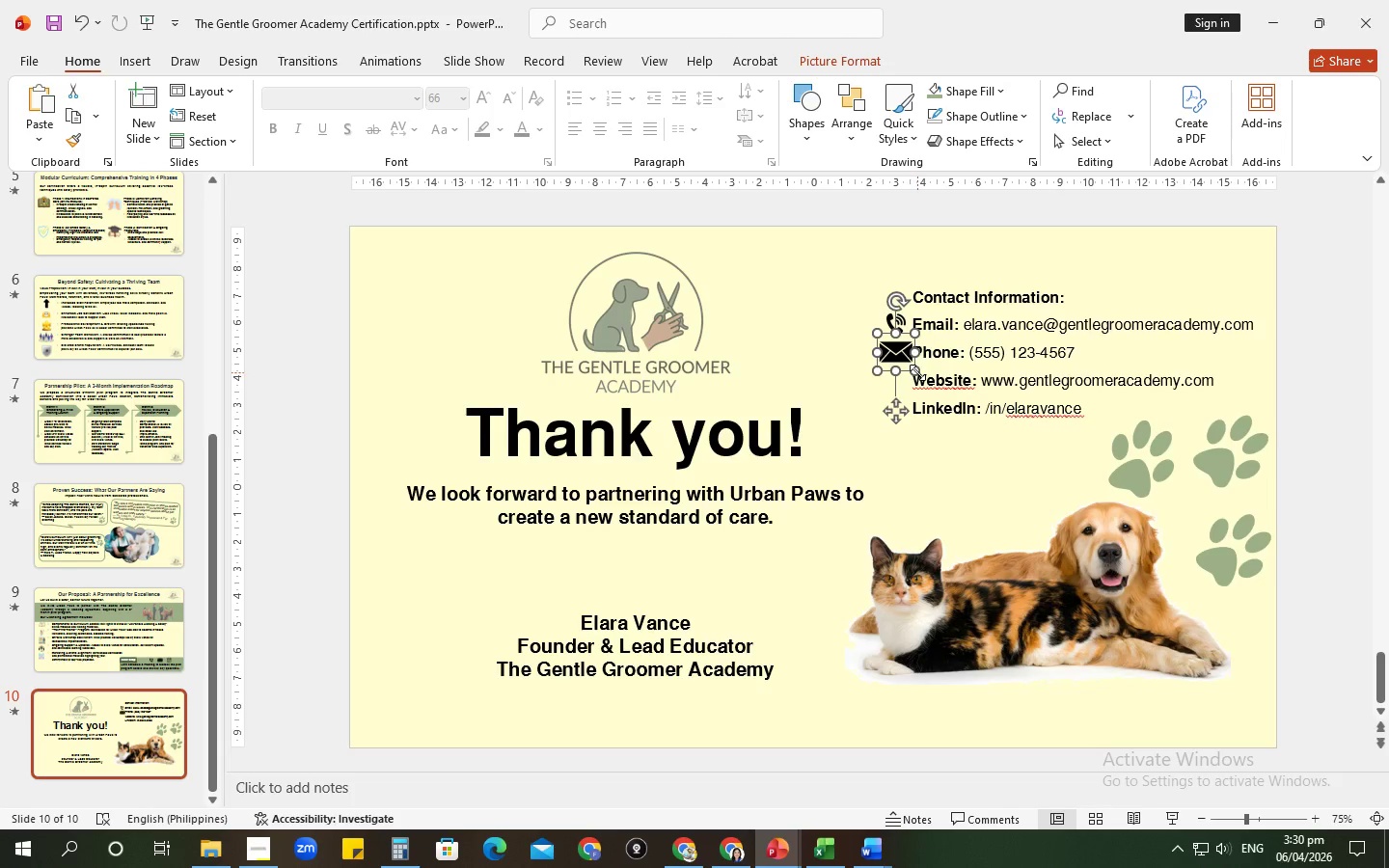 
left_click_drag(start_coordinate=[917, 372], to_coordinate=[898, 362])
 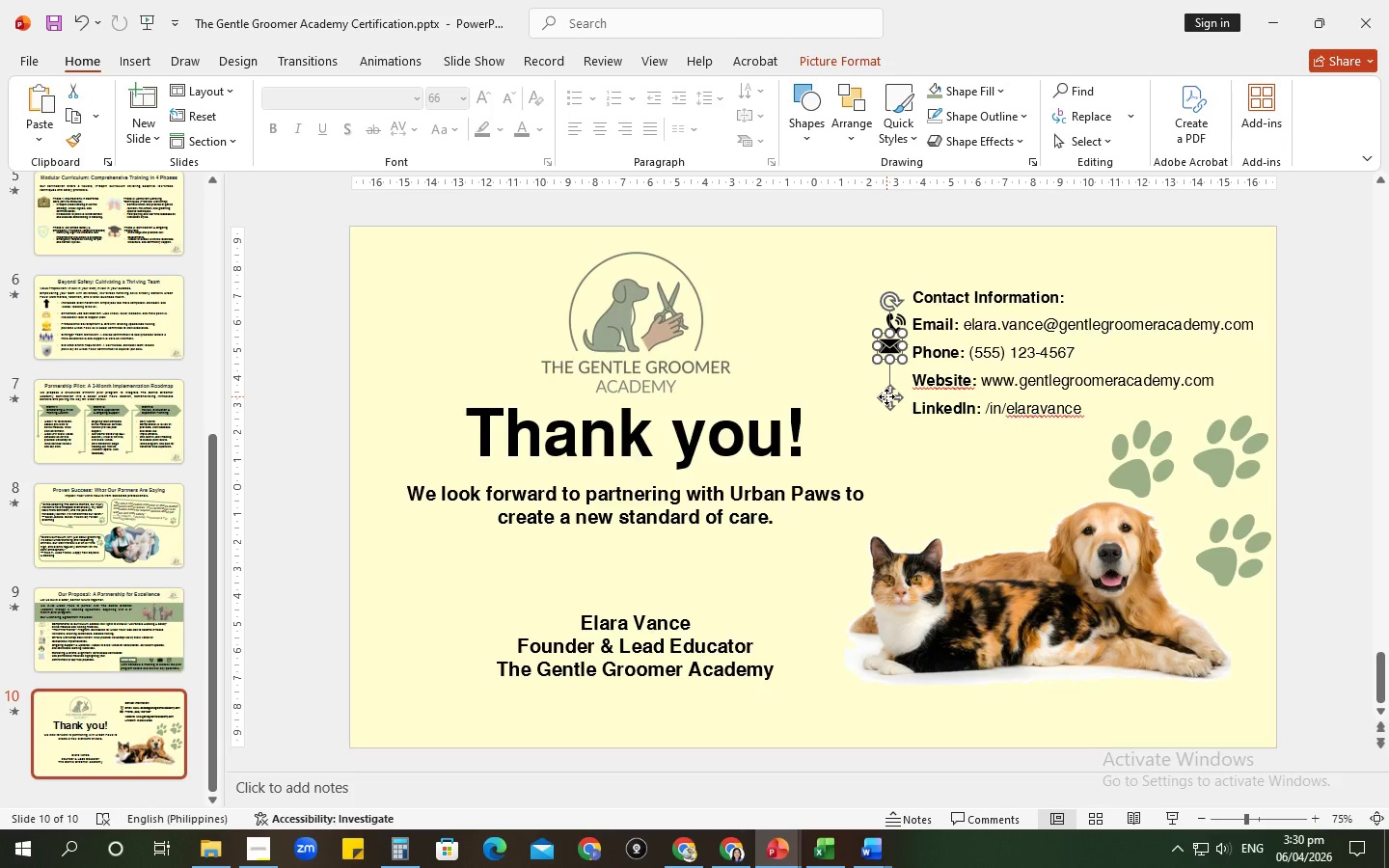 
left_click_drag(start_coordinate=[886, 396], to_coordinate=[893, 402])
 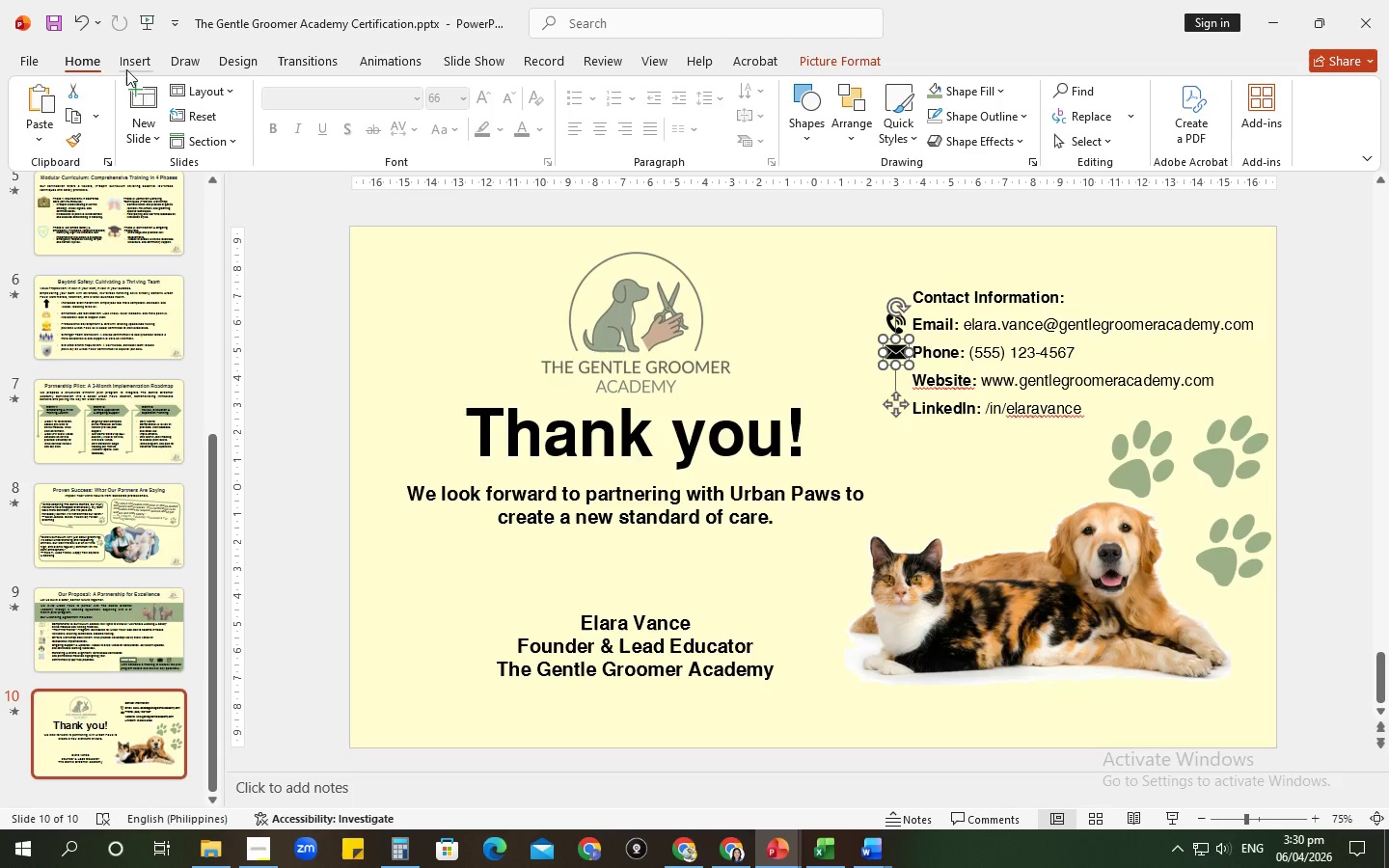 
left_click([134, 63])
 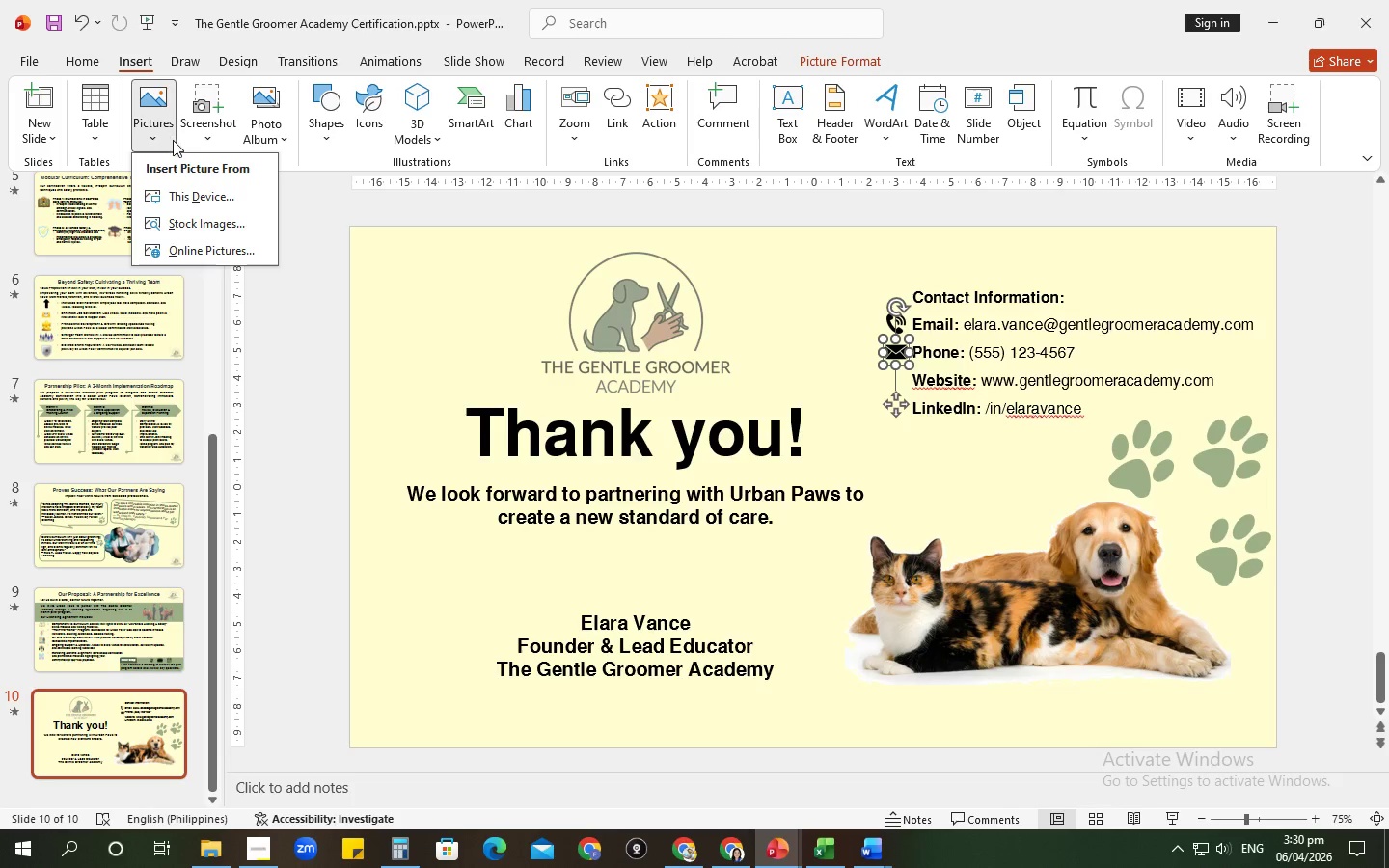 
left_click([211, 250])
 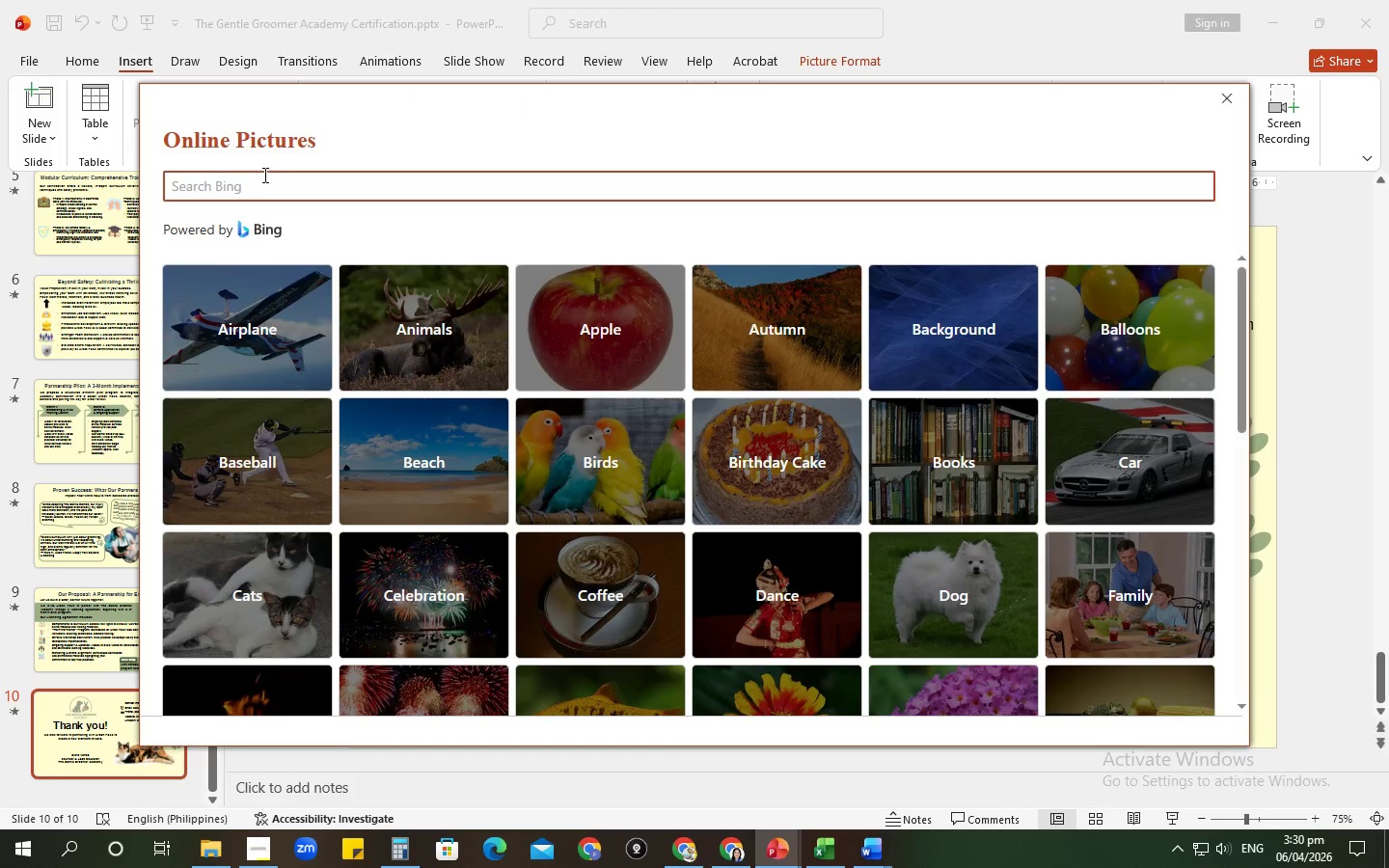 
type(ICON: WEBSITE)
 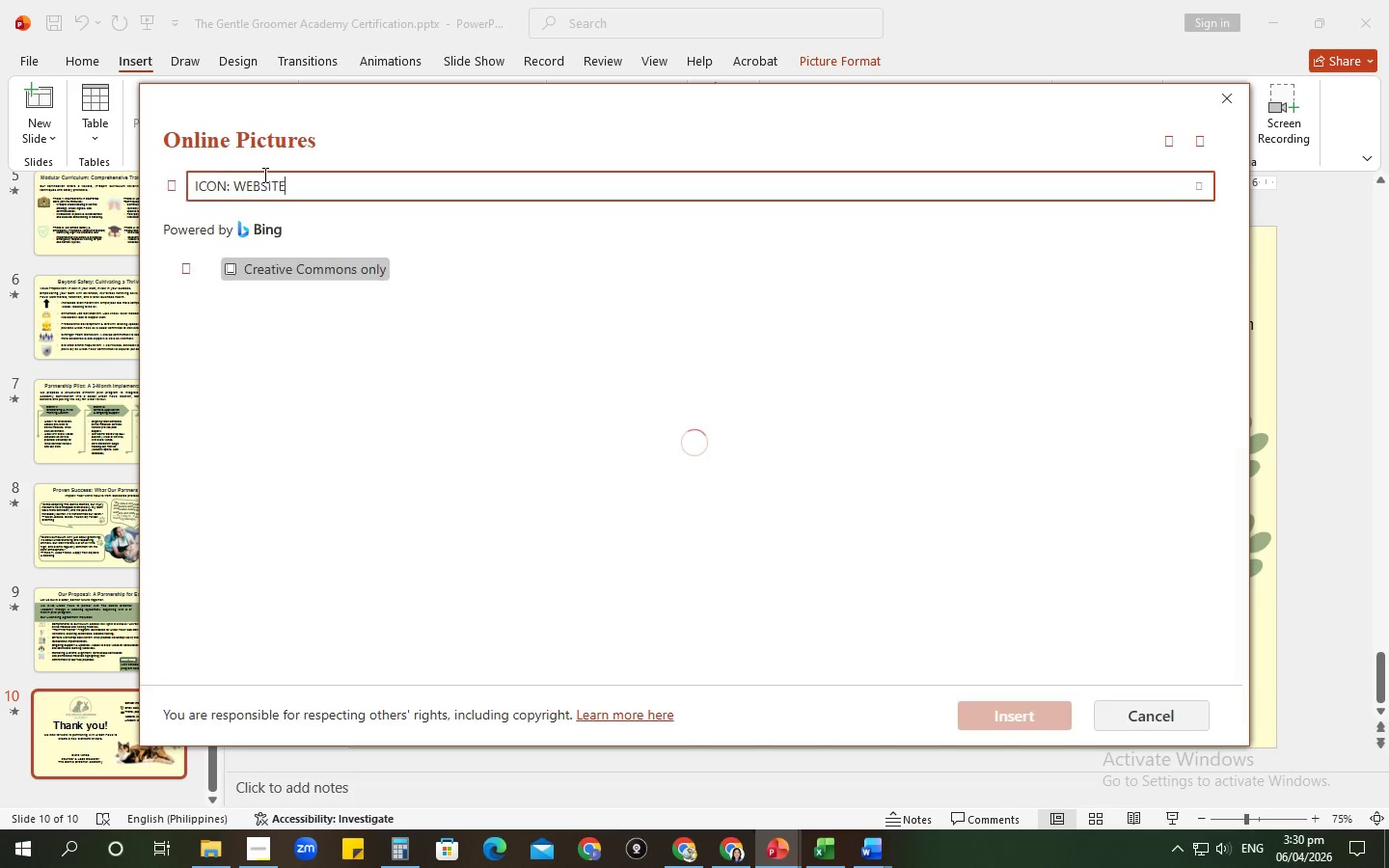 
key(Enter)
 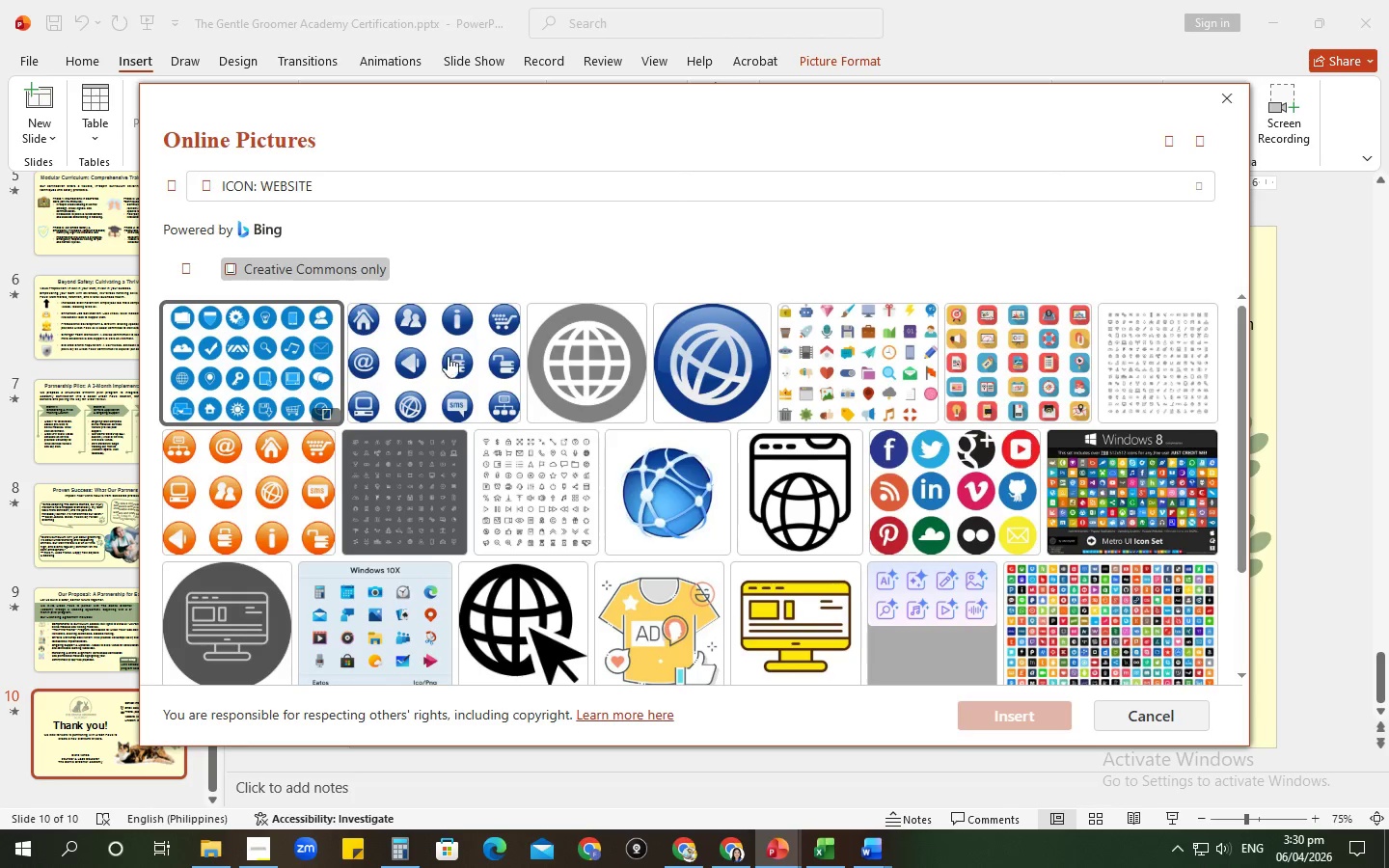 
scroll: coordinate [713, 445], scroll_direction: down, amount: 2.0
 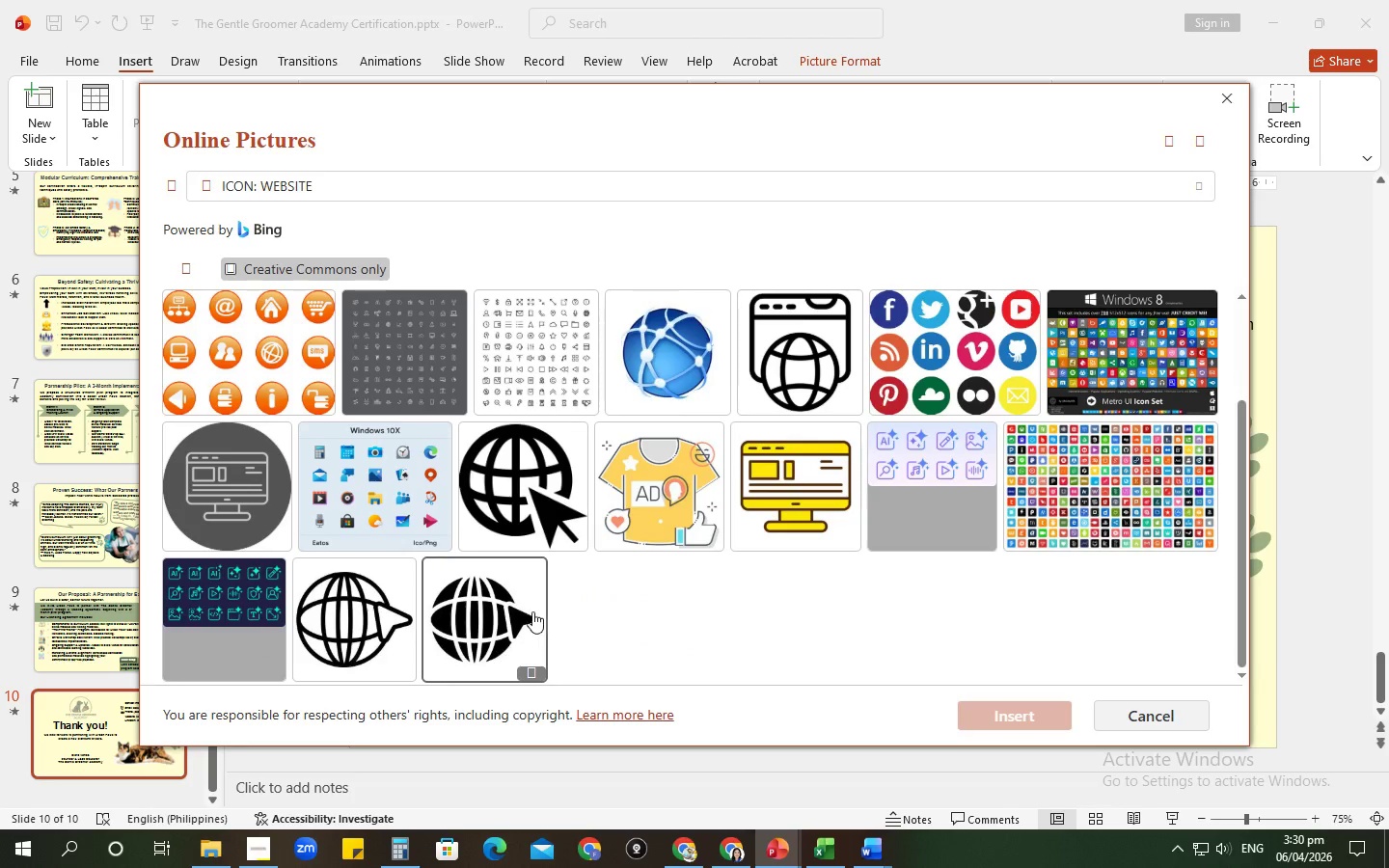 
left_click([515, 516])
 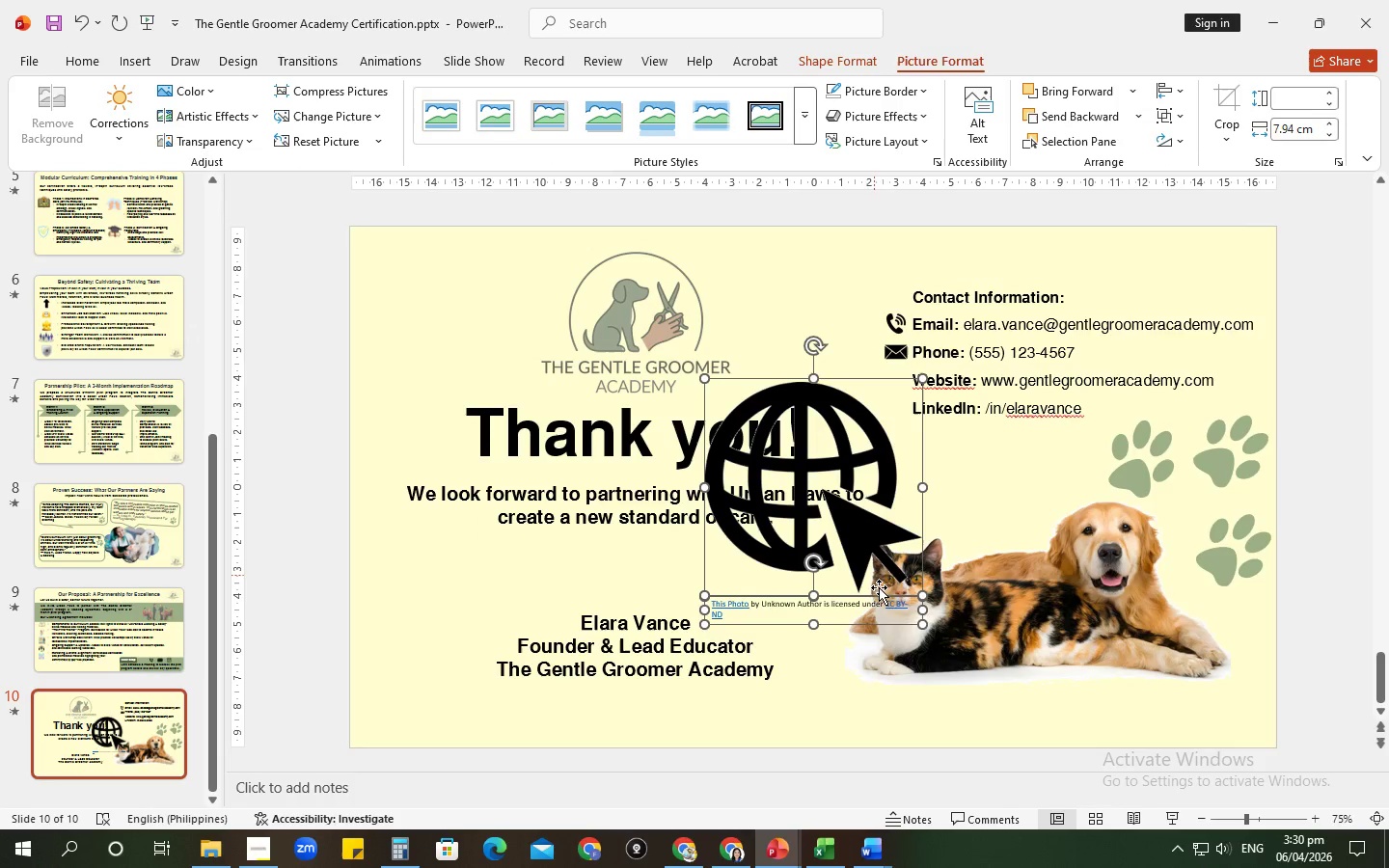 
left_click([828, 692])
 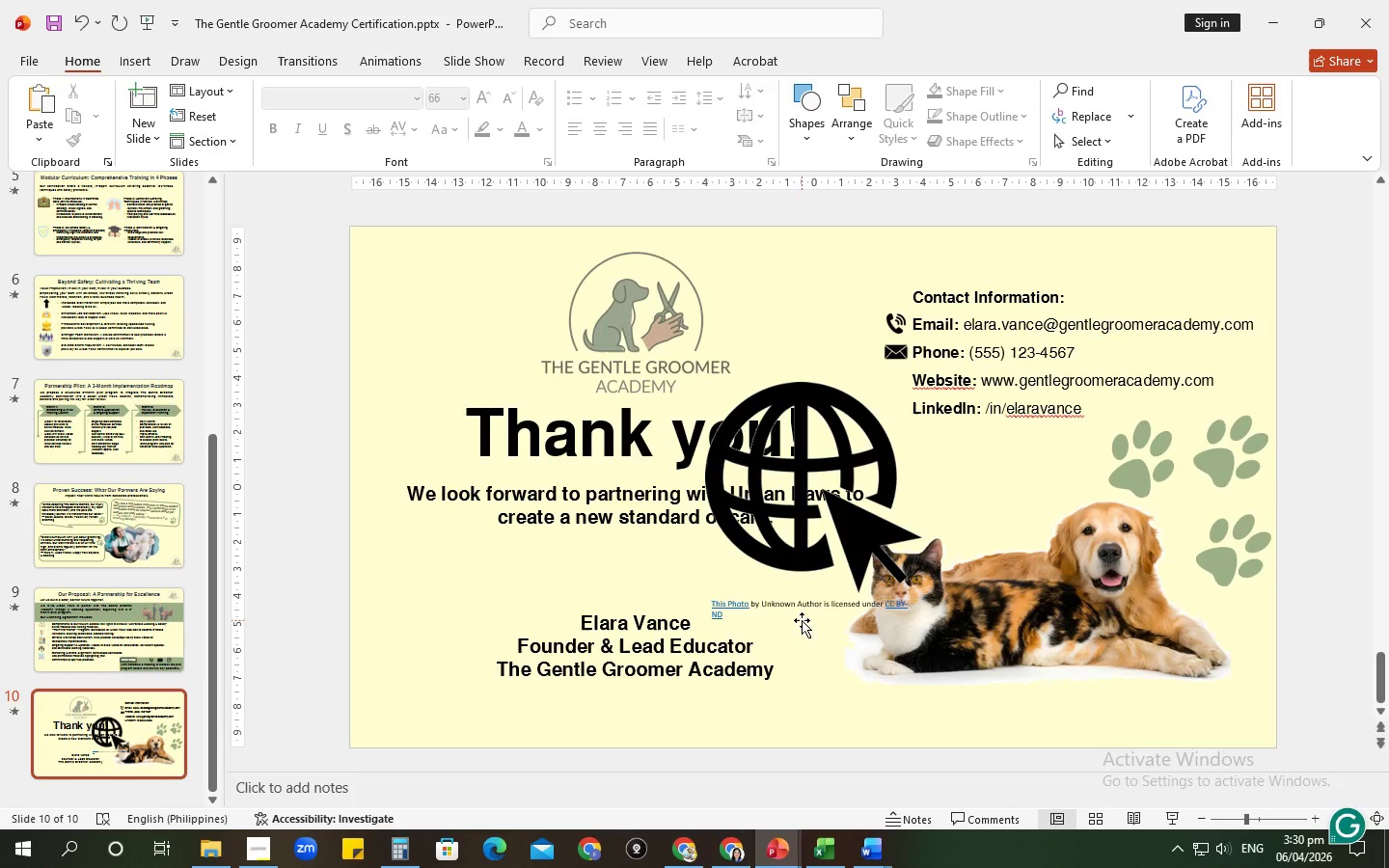 
left_click([802, 620])
 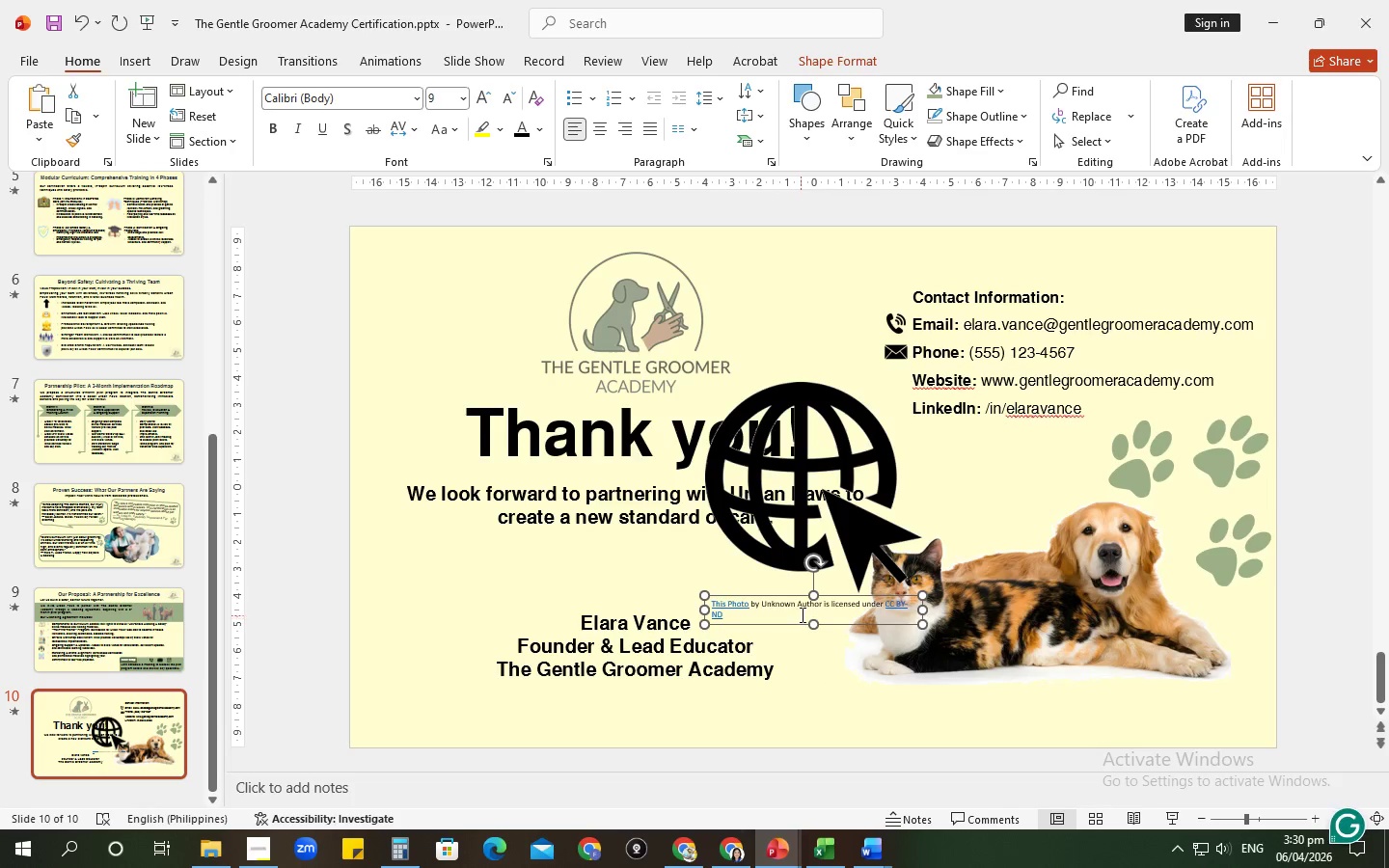 
key(Control+ControlLeft)
 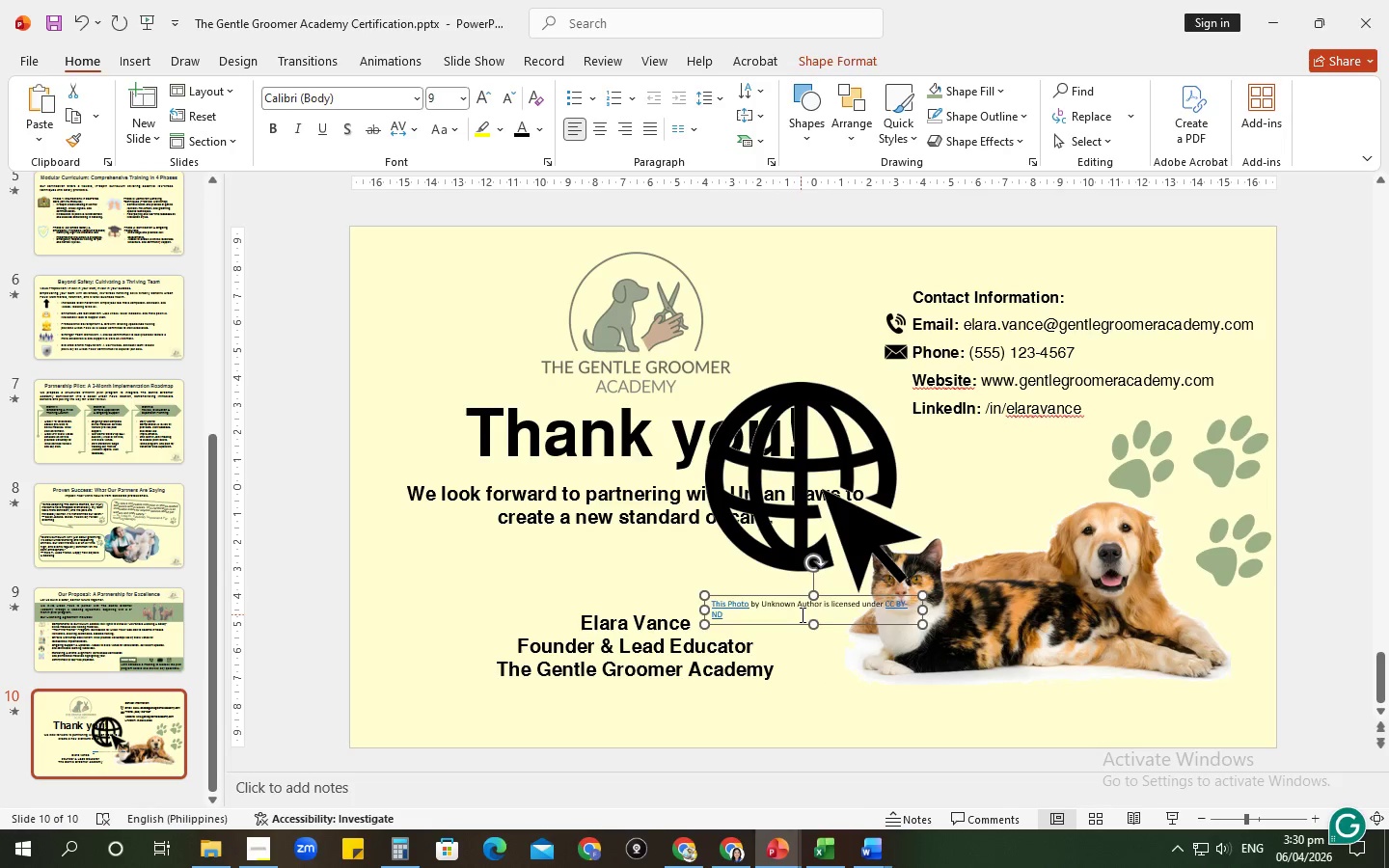 
key(Control+X)
 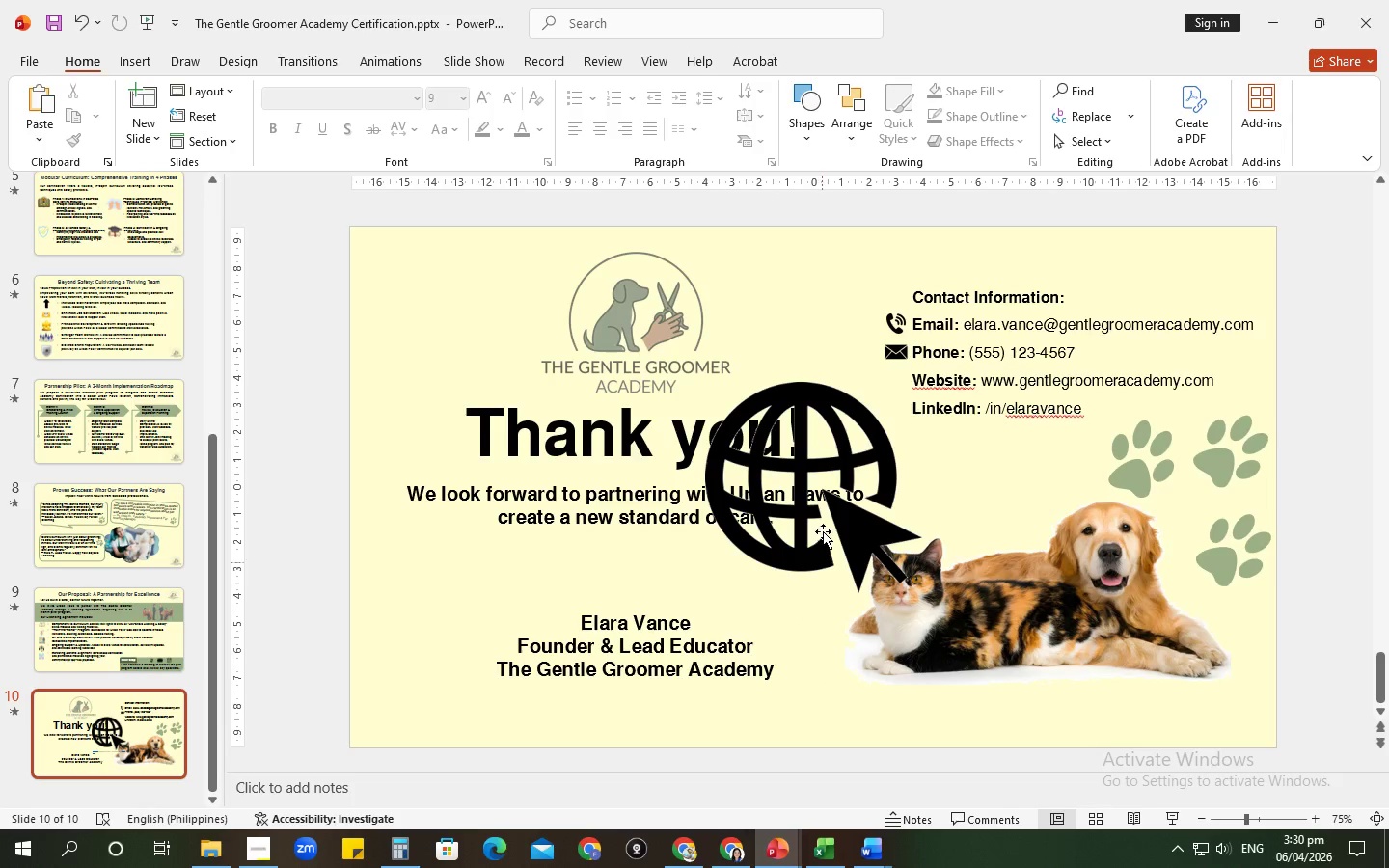 
left_click([823, 530])
 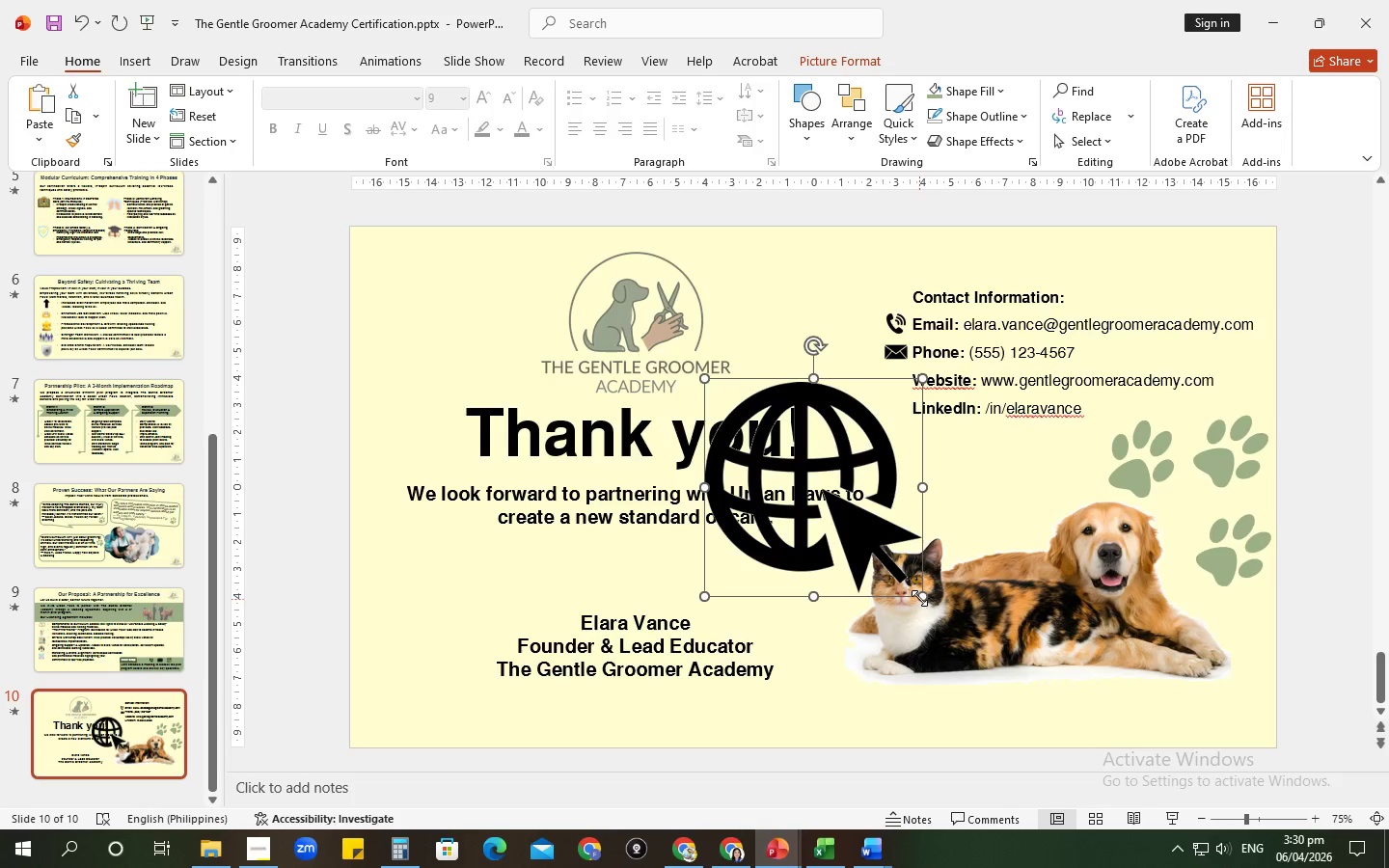 
left_click_drag(start_coordinate=[922, 598], to_coordinate=[716, 413])
 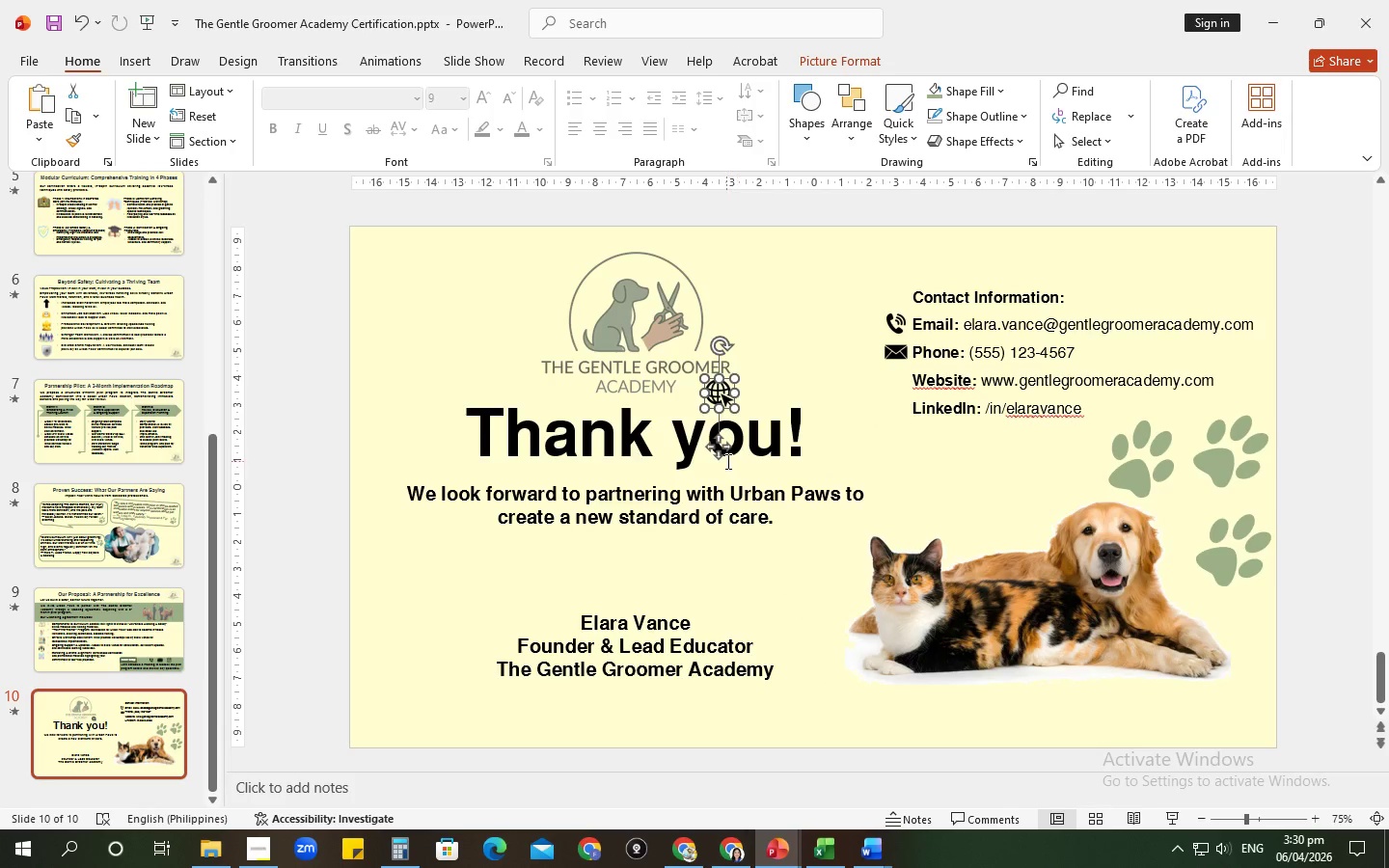 
left_click_drag(start_coordinate=[720, 450], to_coordinate=[886, 440])
 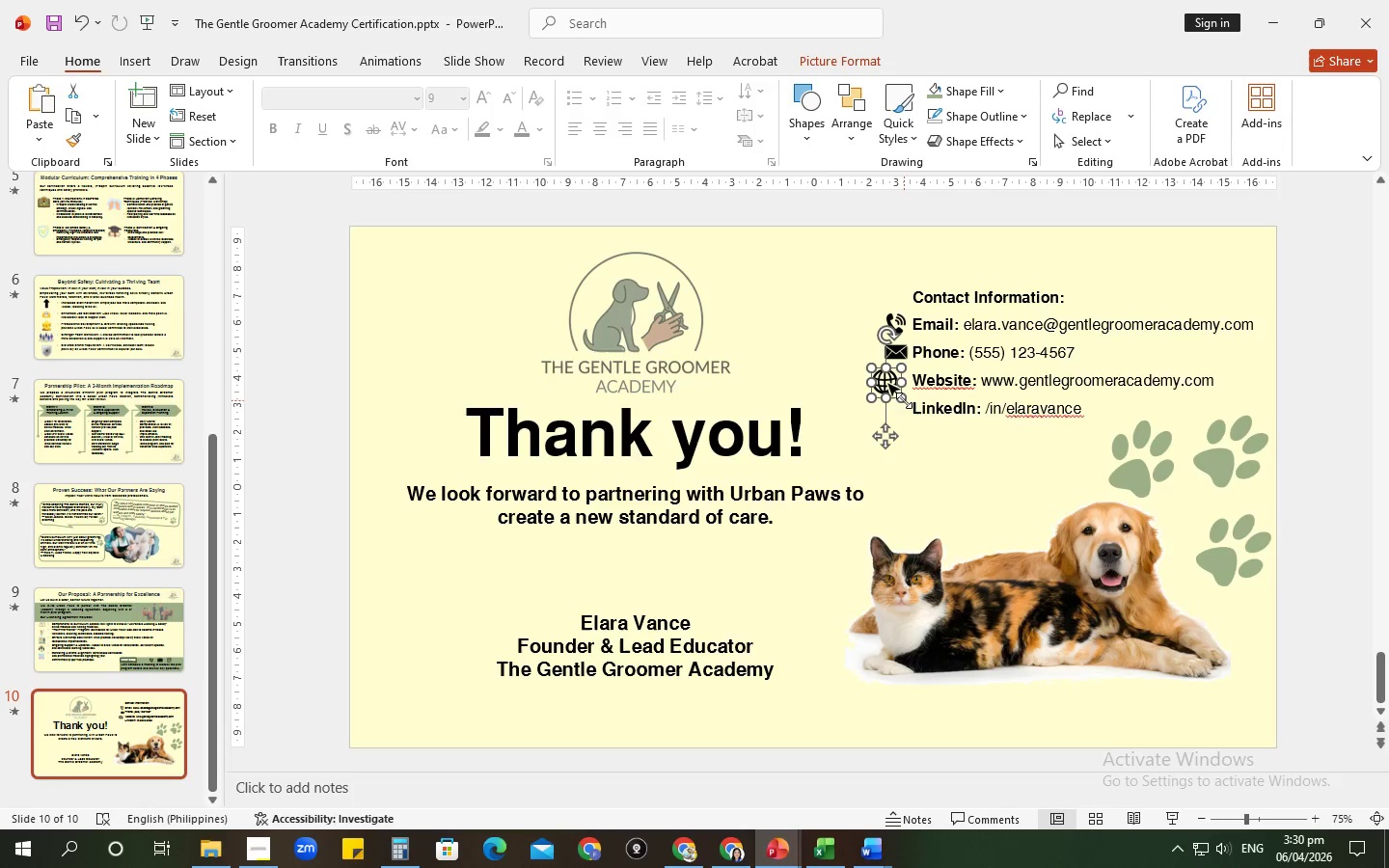 
left_click_drag(start_coordinate=[904, 400], to_coordinate=[895, 396])
 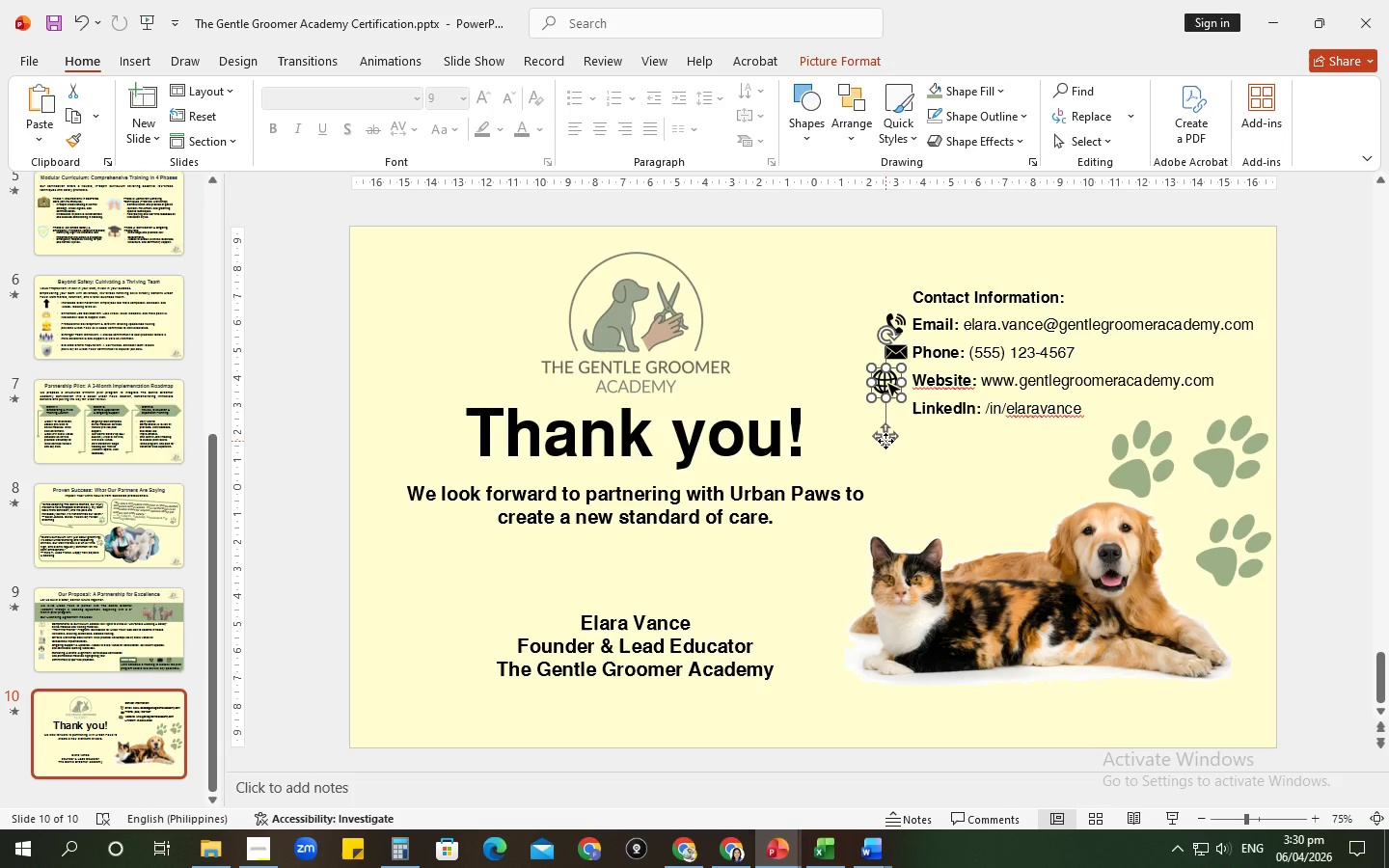 
left_click_drag(start_coordinate=[885, 441], to_coordinate=[891, 439])
 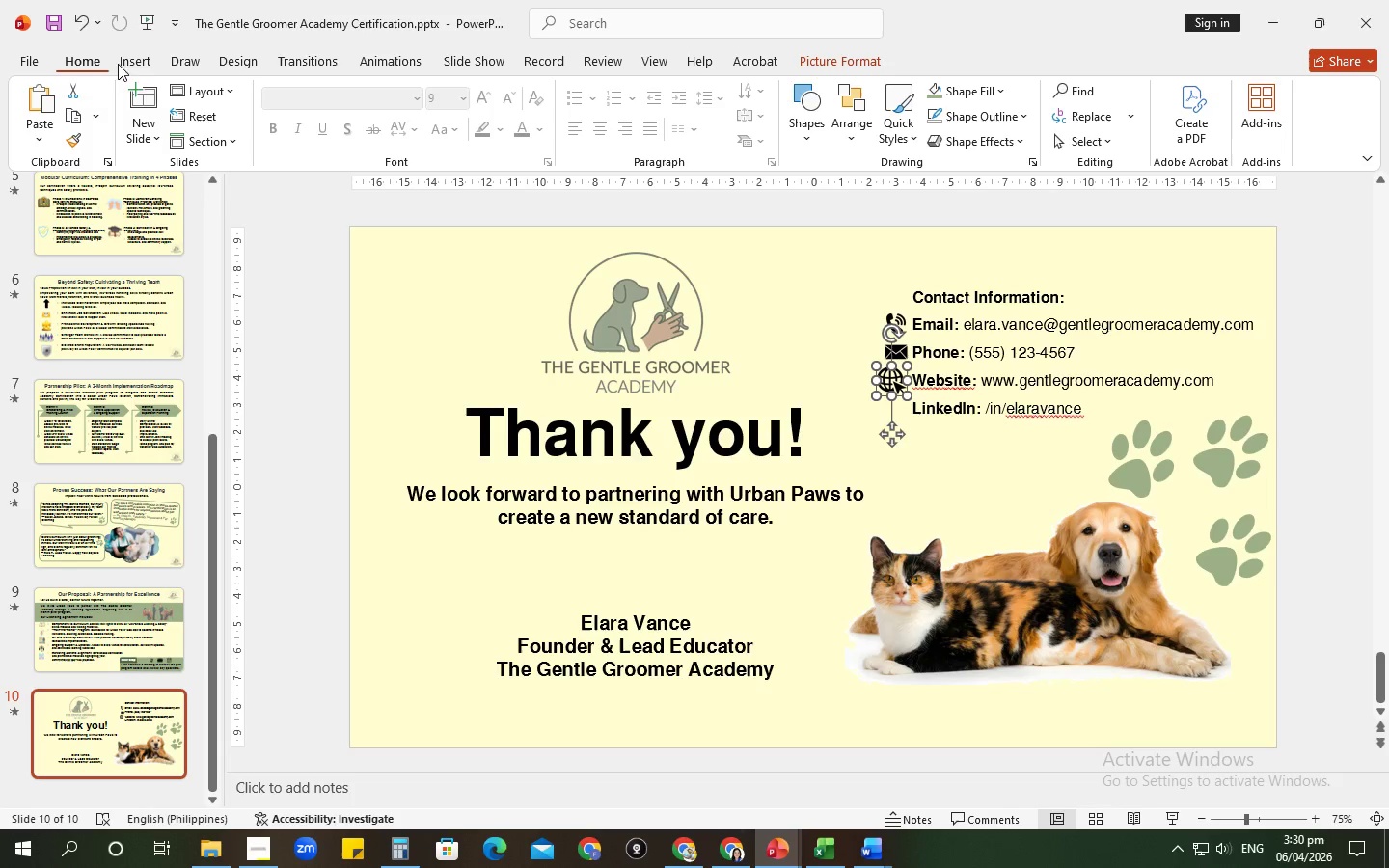 
left_click([144, 67])
 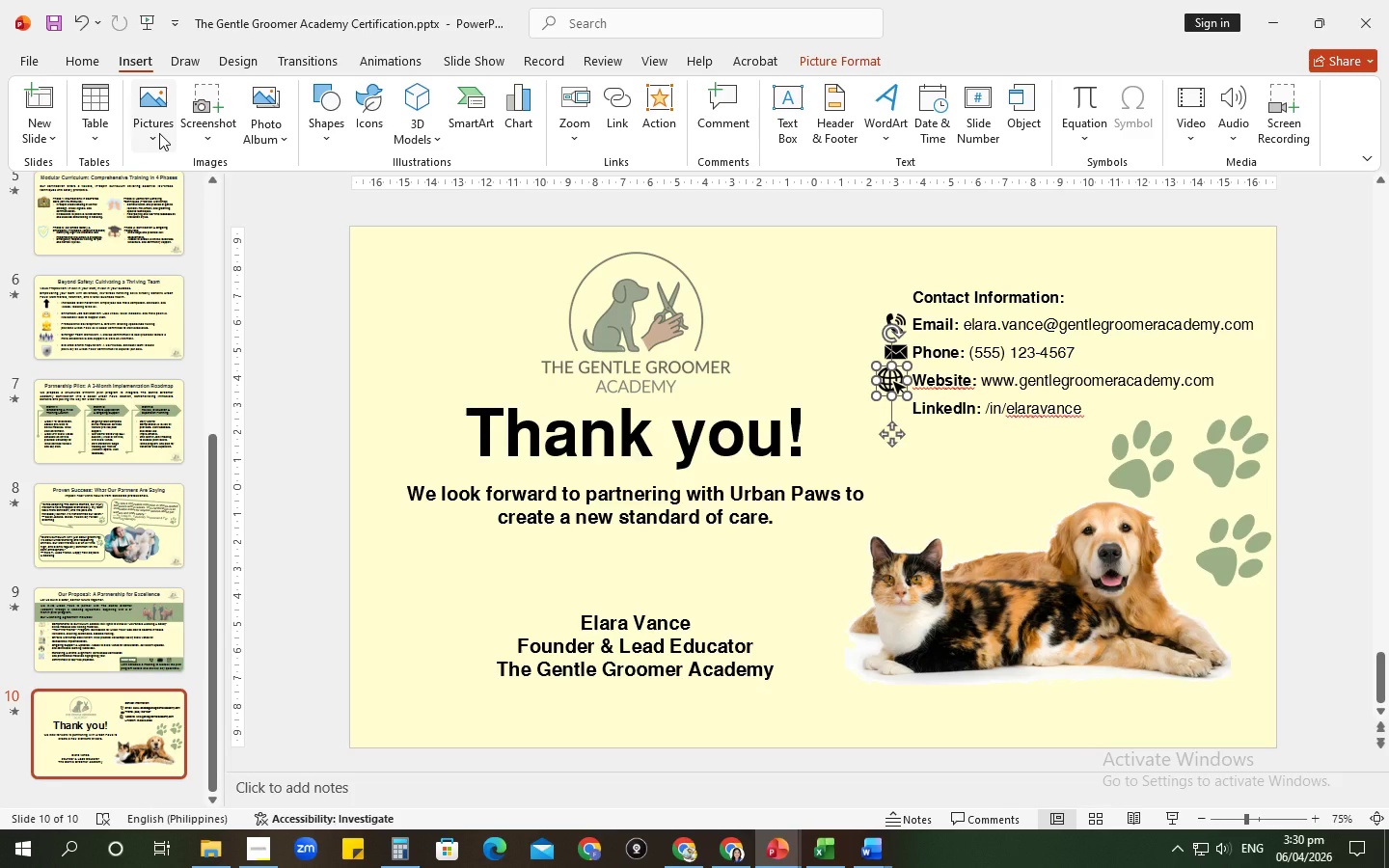 
left_click([159, 133])
 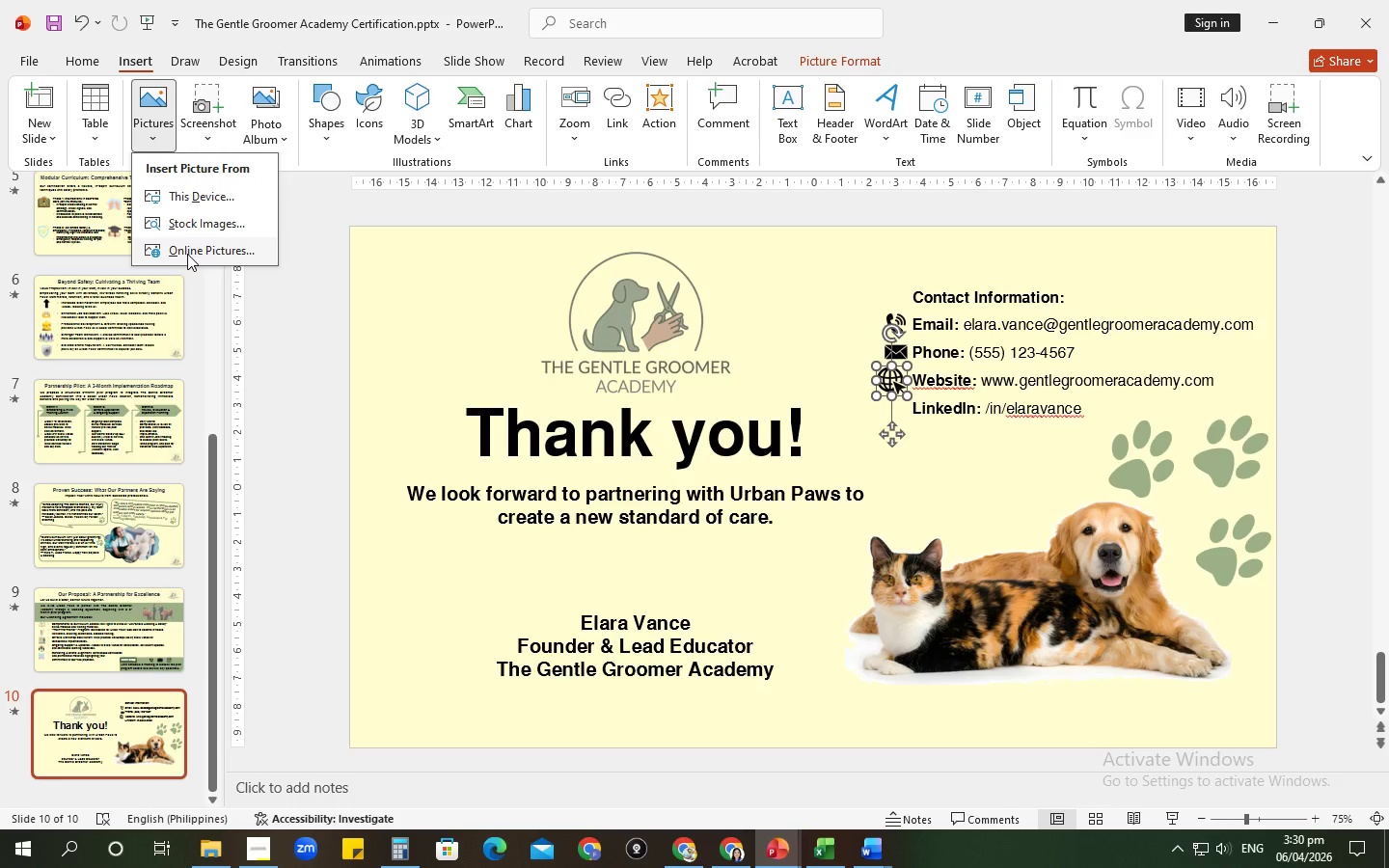 
left_click([187, 254])
 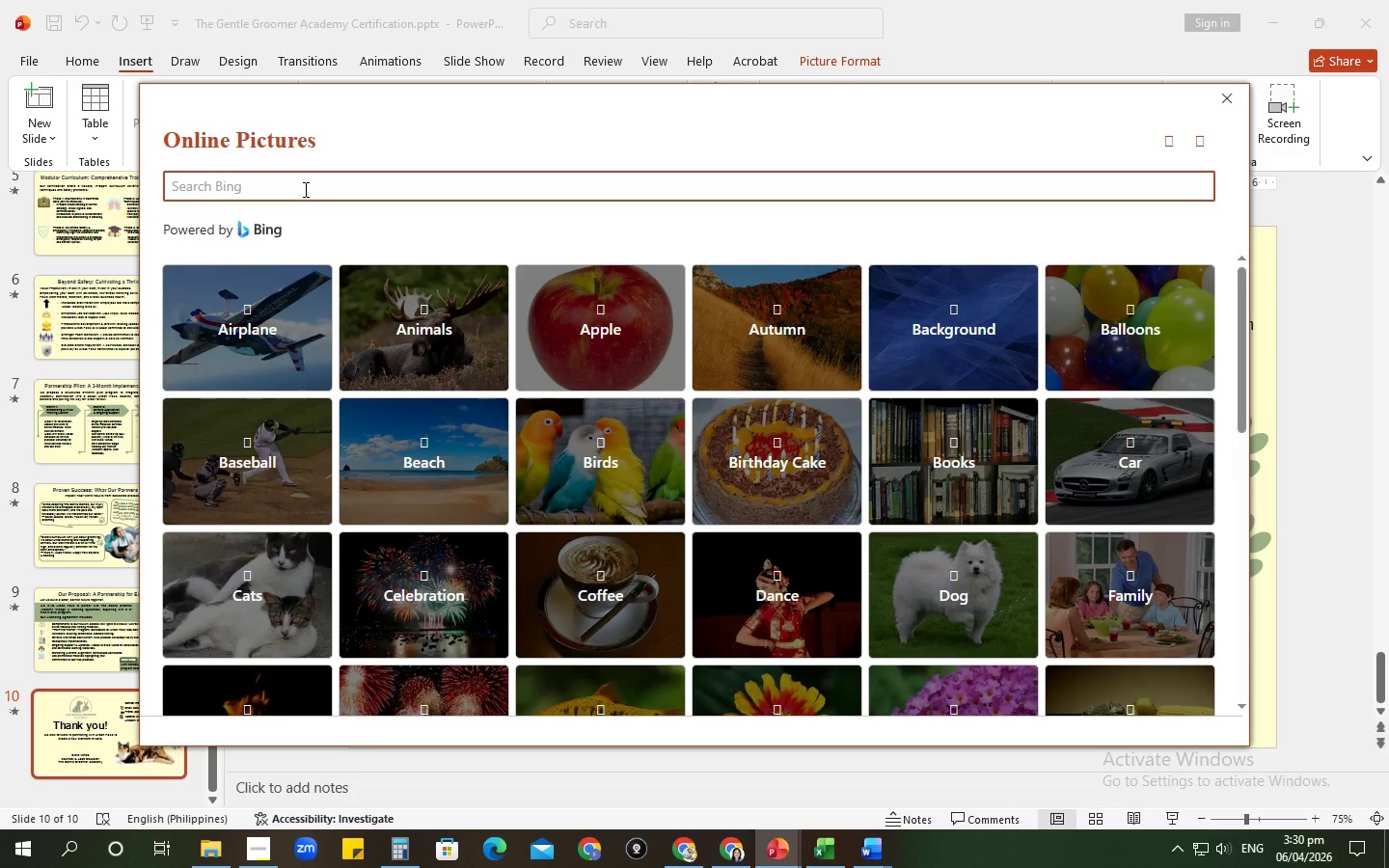 
type(ICON: LINKEDIN)
 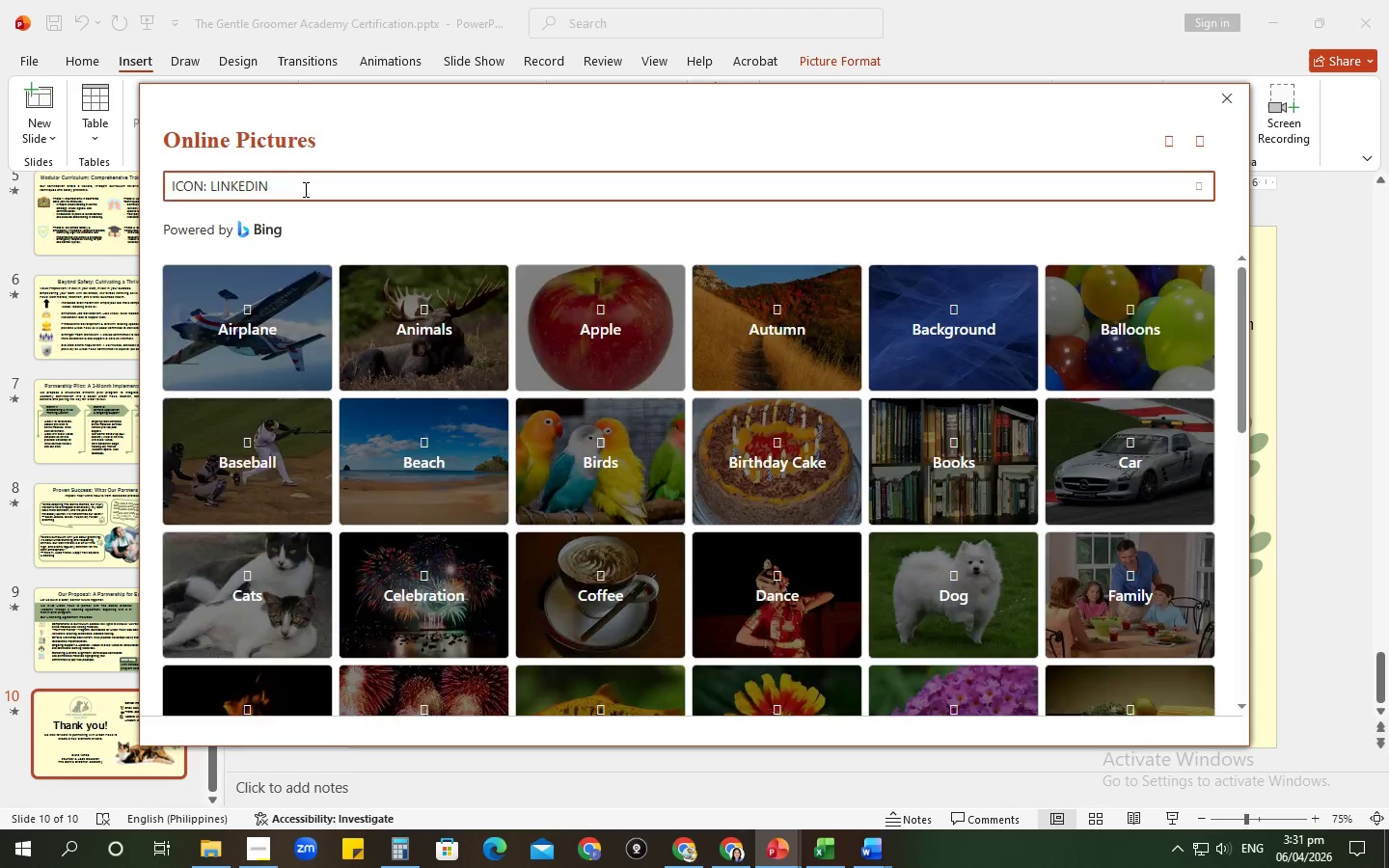 
key(Enter)
 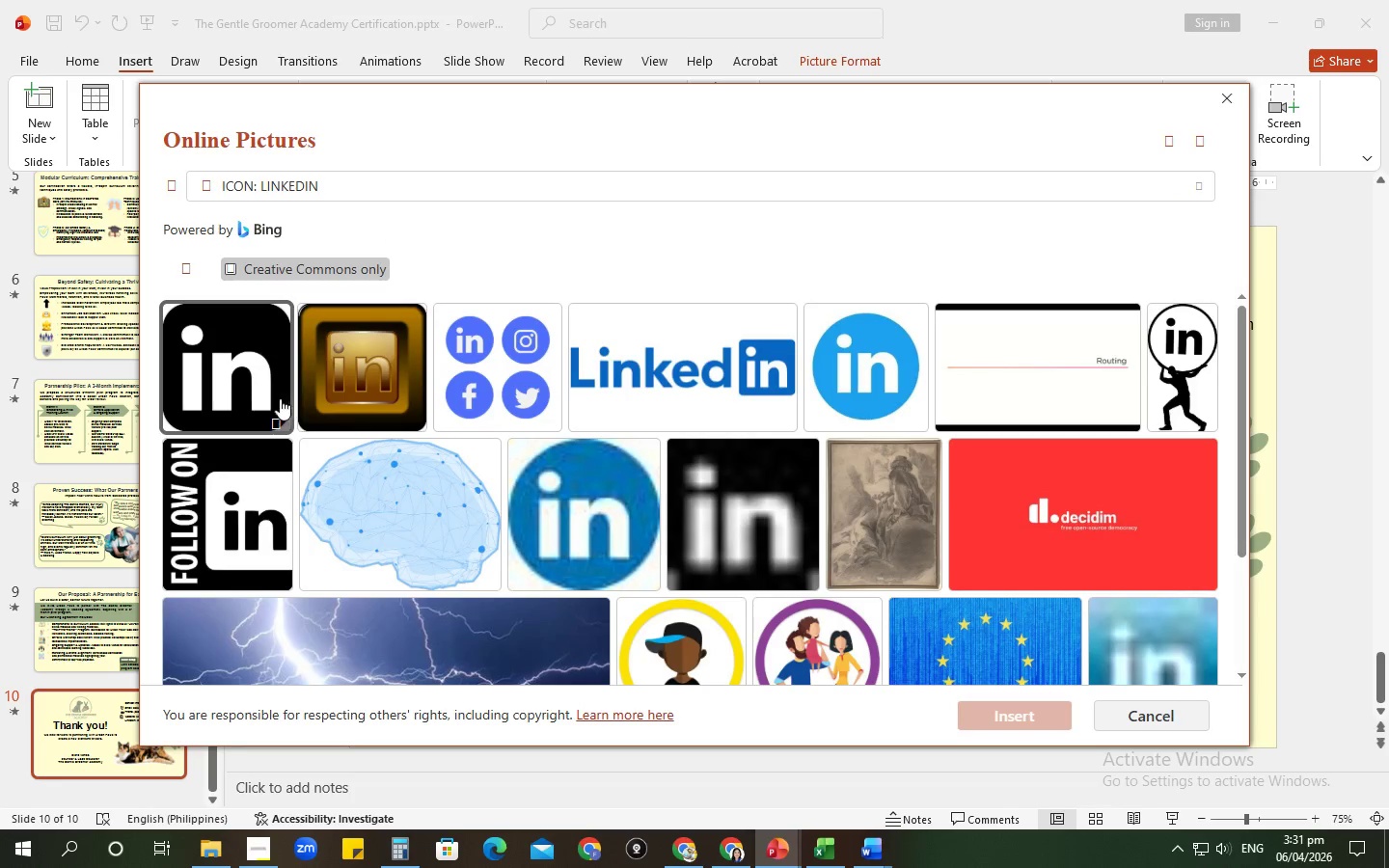 
scroll: coordinate [273, 393], scroll_direction: down, amount: 1.0
 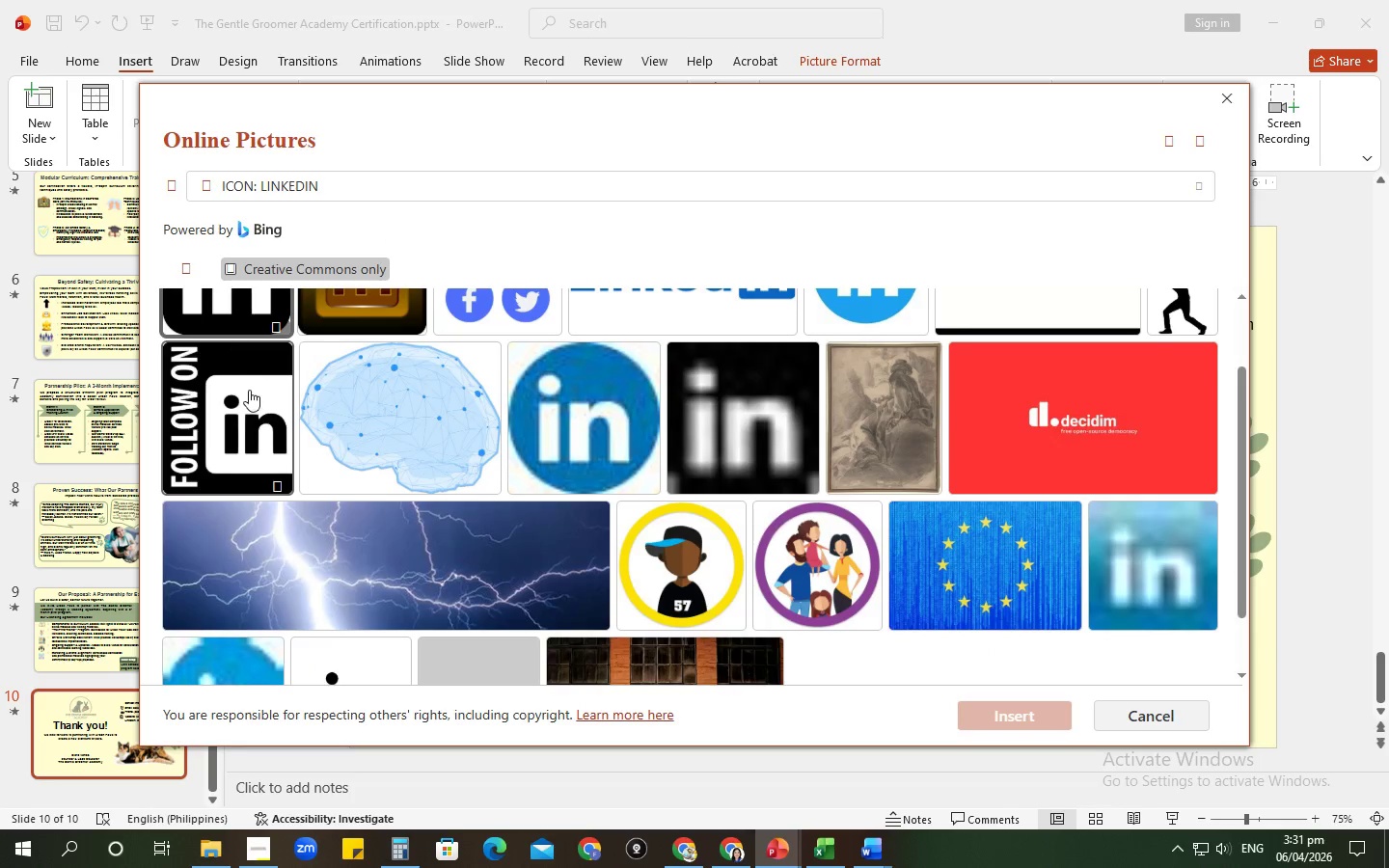 
left_click([237, 363])
 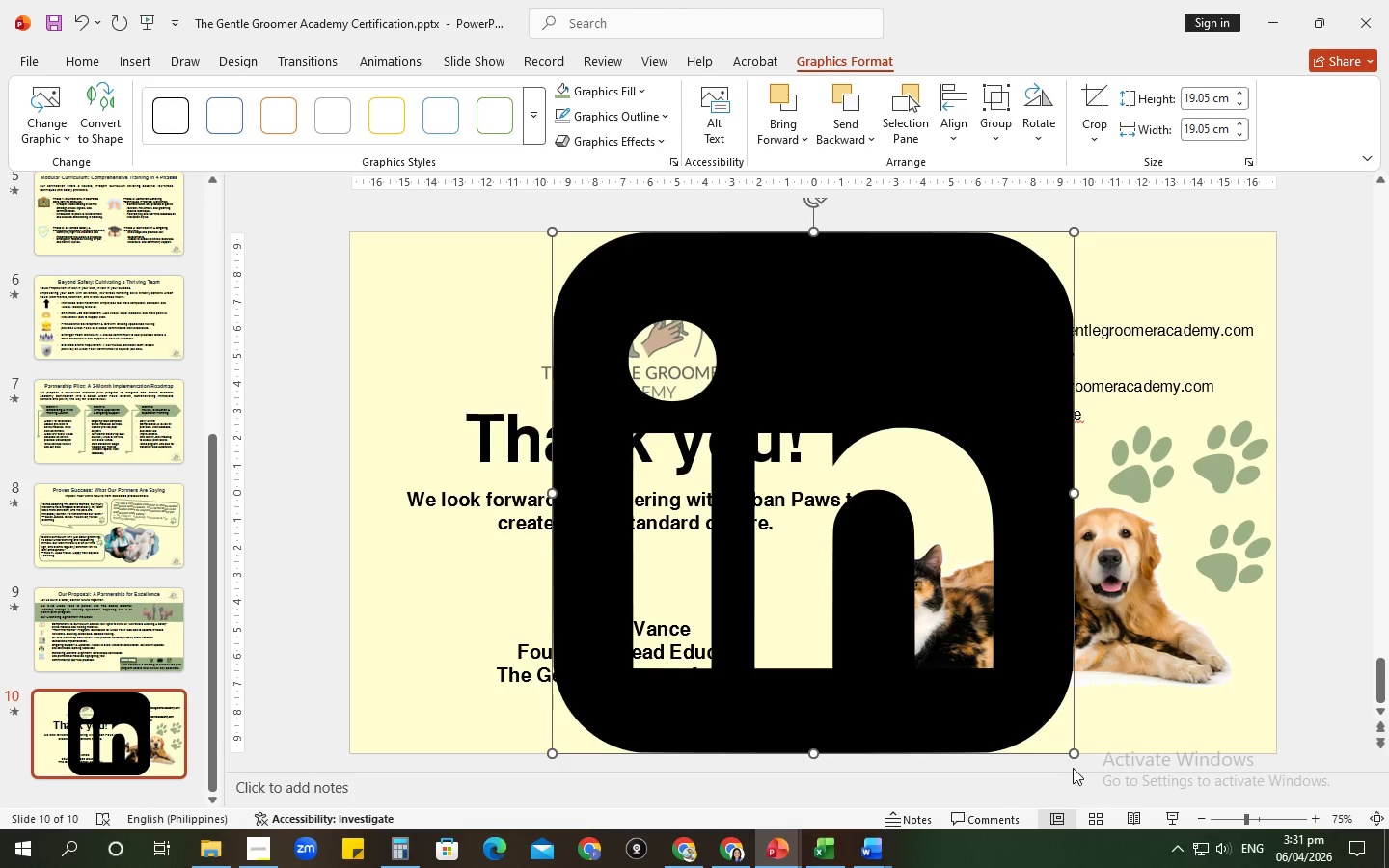 
scroll: coordinate [251, 392], scroll_direction: up, amount: 2.0
 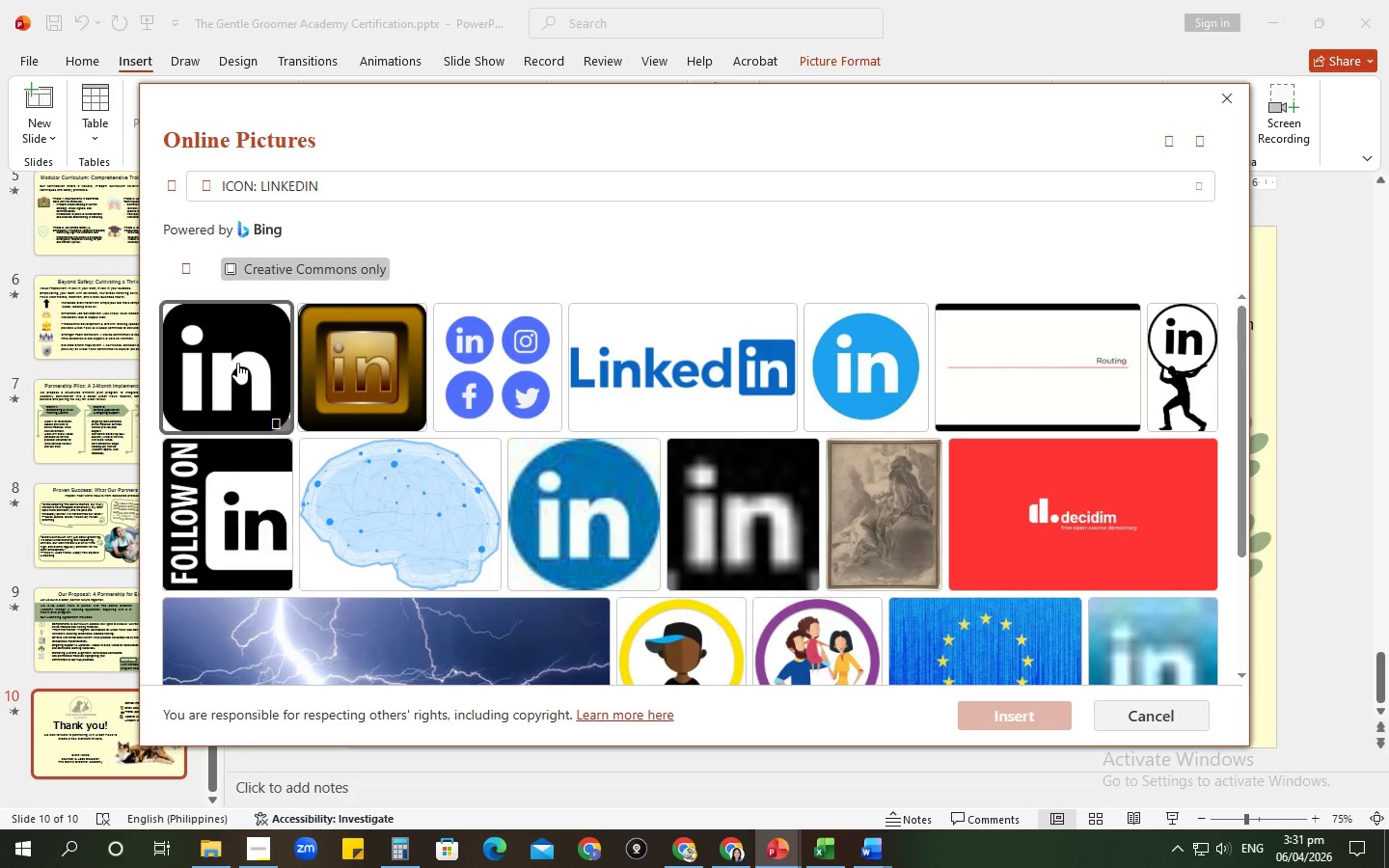 
left_click_drag(start_coordinate=[1076, 751], to_coordinate=[626, 279])
 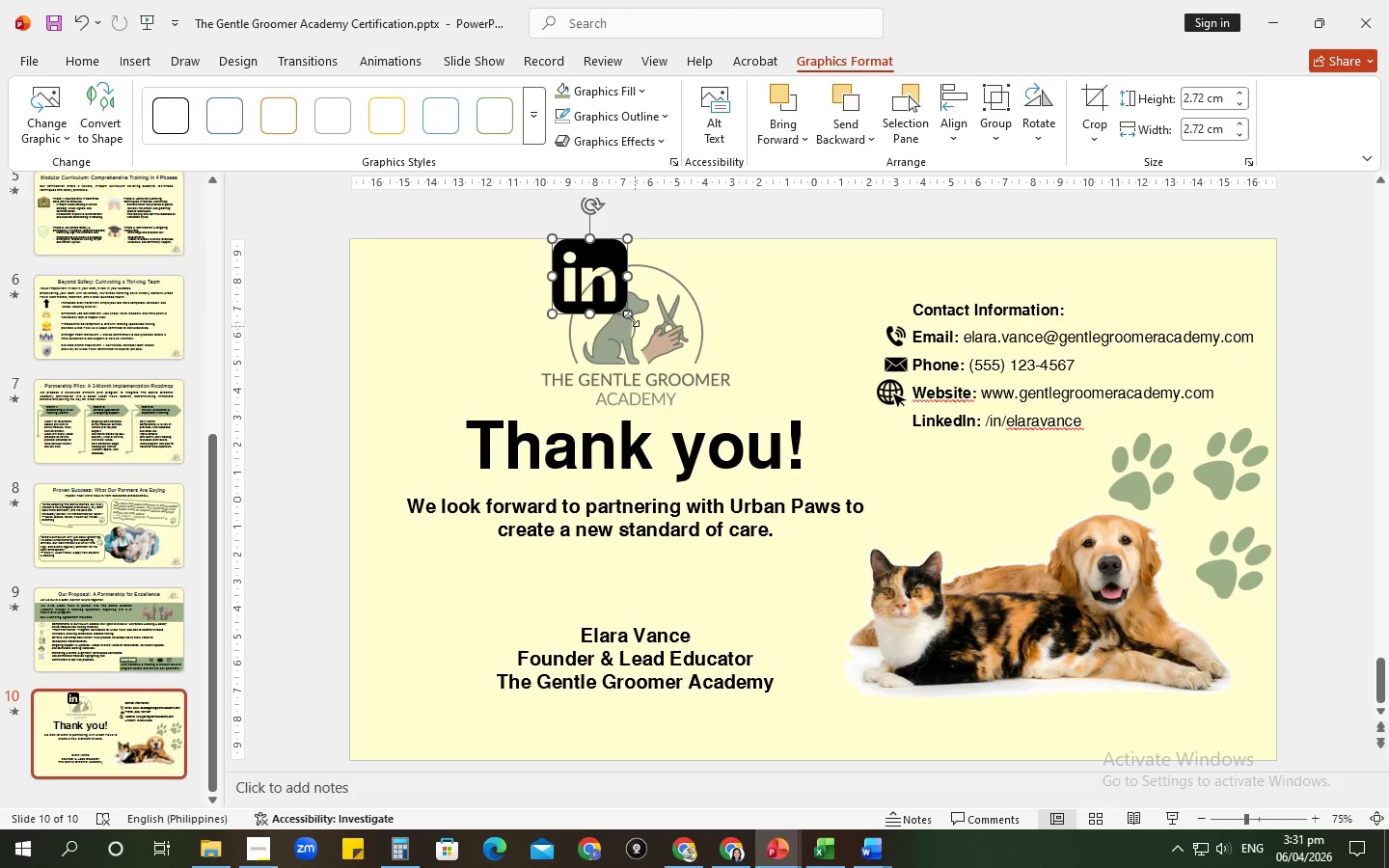 
left_click_drag(start_coordinate=[629, 315], to_coordinate=[583, 288])
 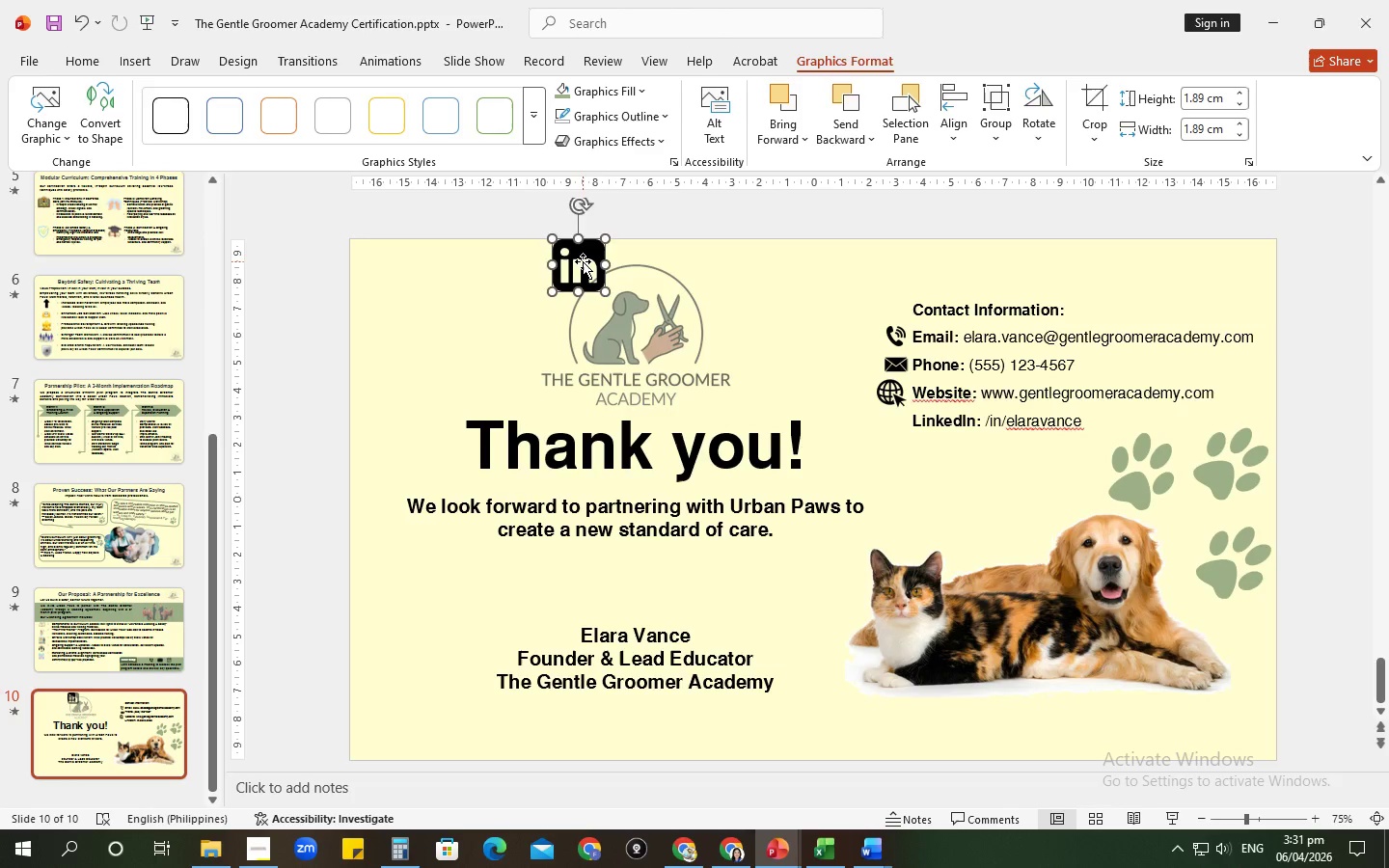 
left_click([583, 261])
 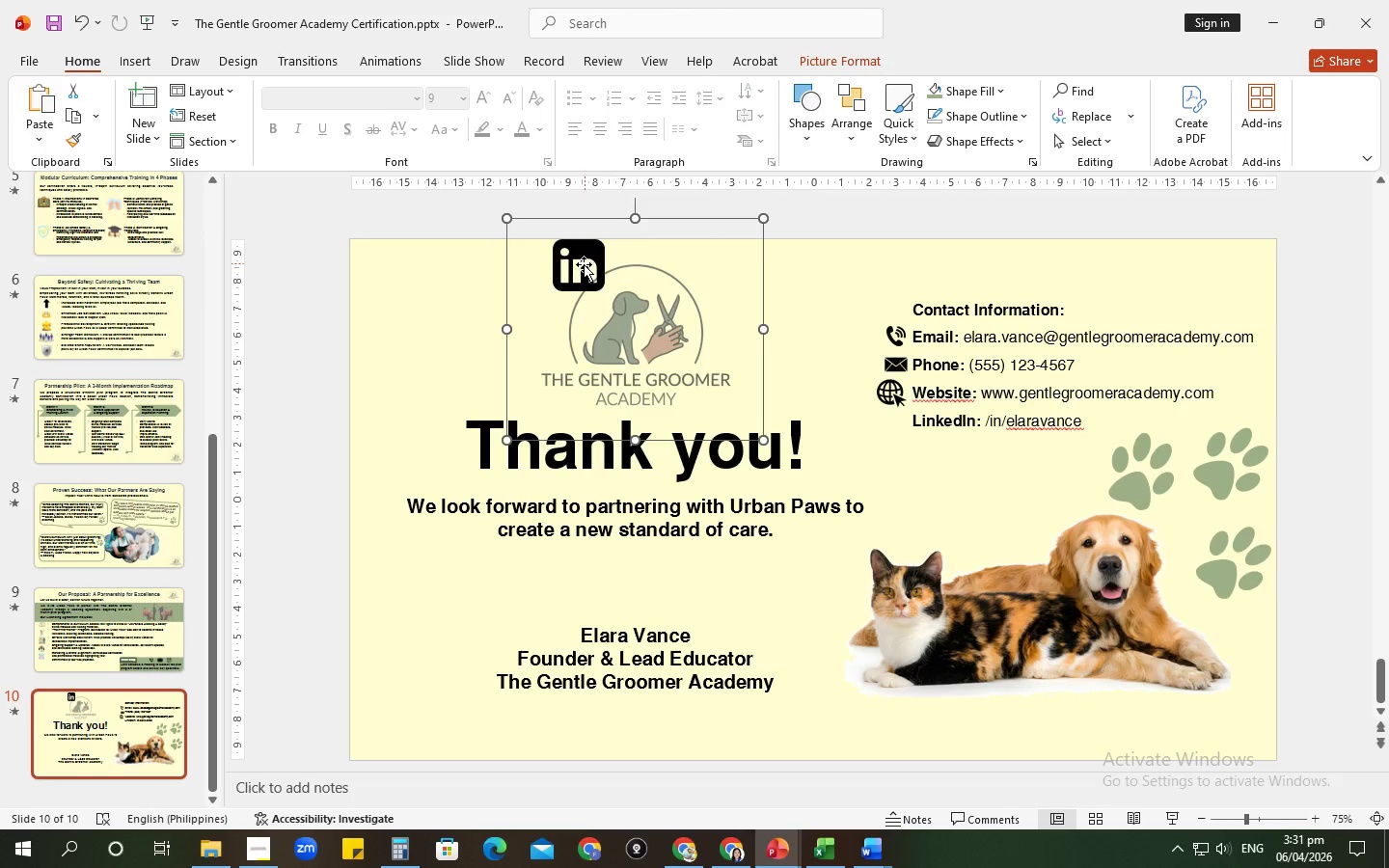 
left_click([584, 267])
 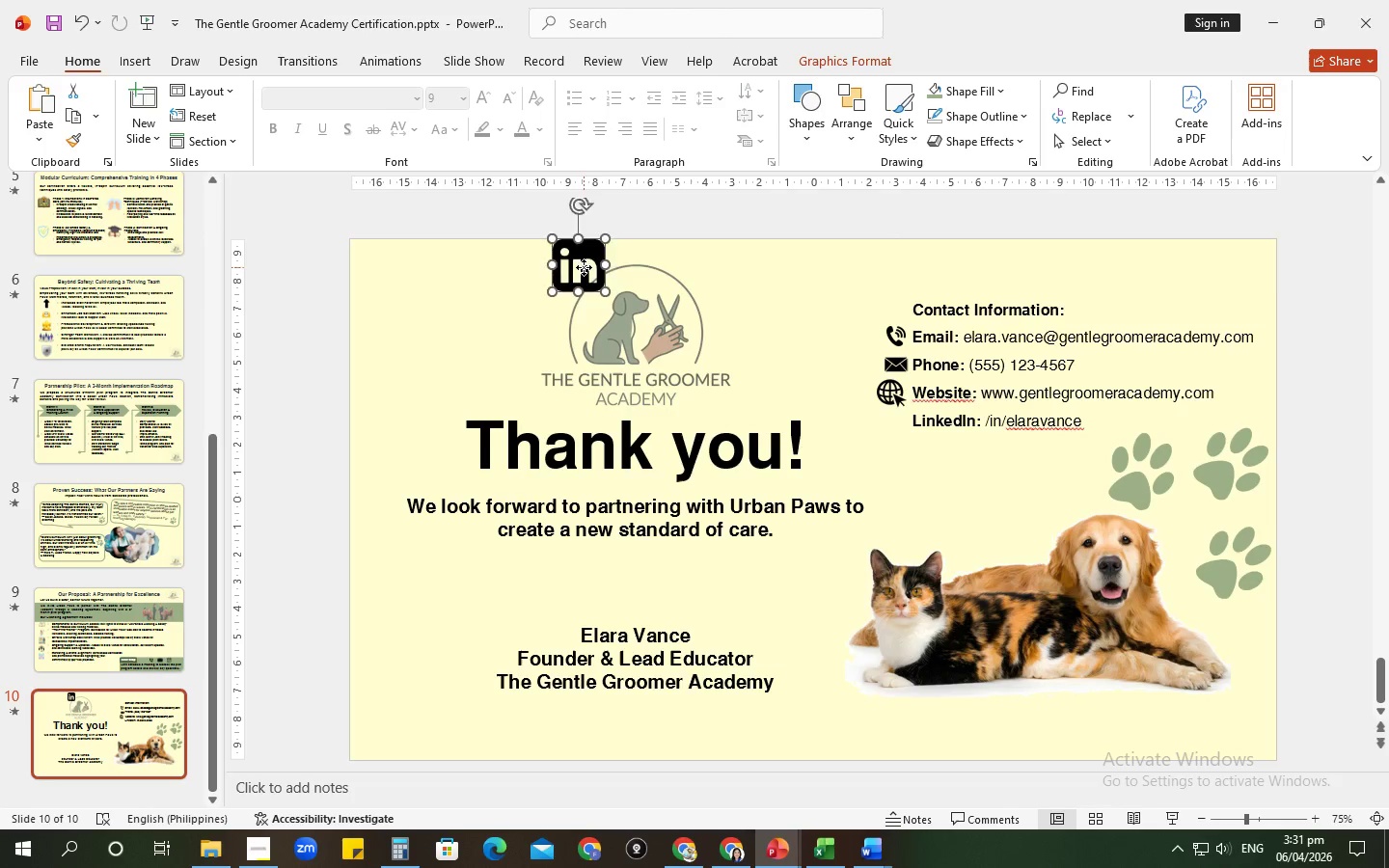 
left_click_drag(start_coordinate=[584, 267], to_coordinate=[812, 340])
 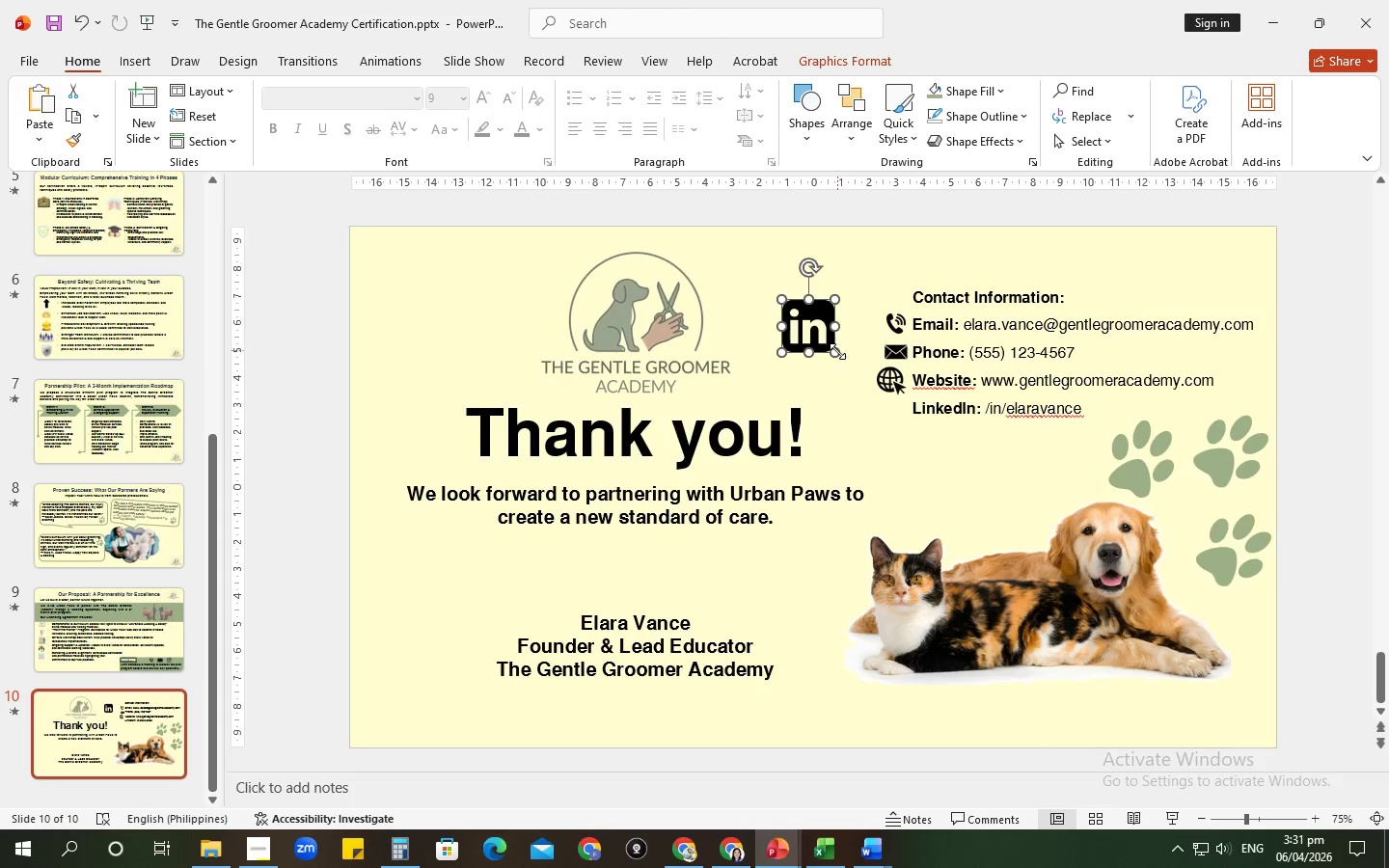 
left_click_drag(start_coordinate=[837, 351], to_coordinate=[814, 341])
 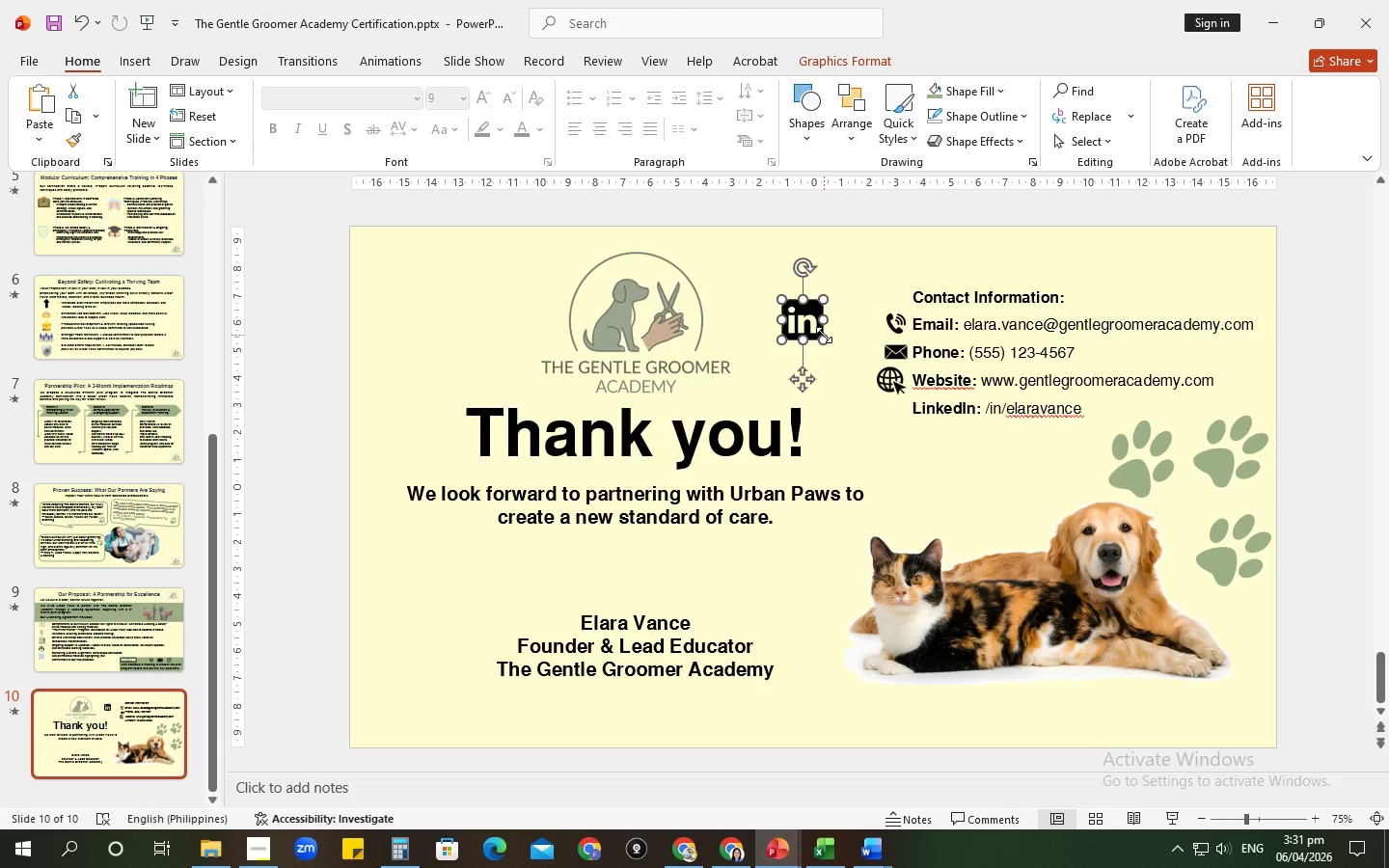 
left_click_drag(start_coordinate=[824, 335], to_coordinate=[807, 327])
 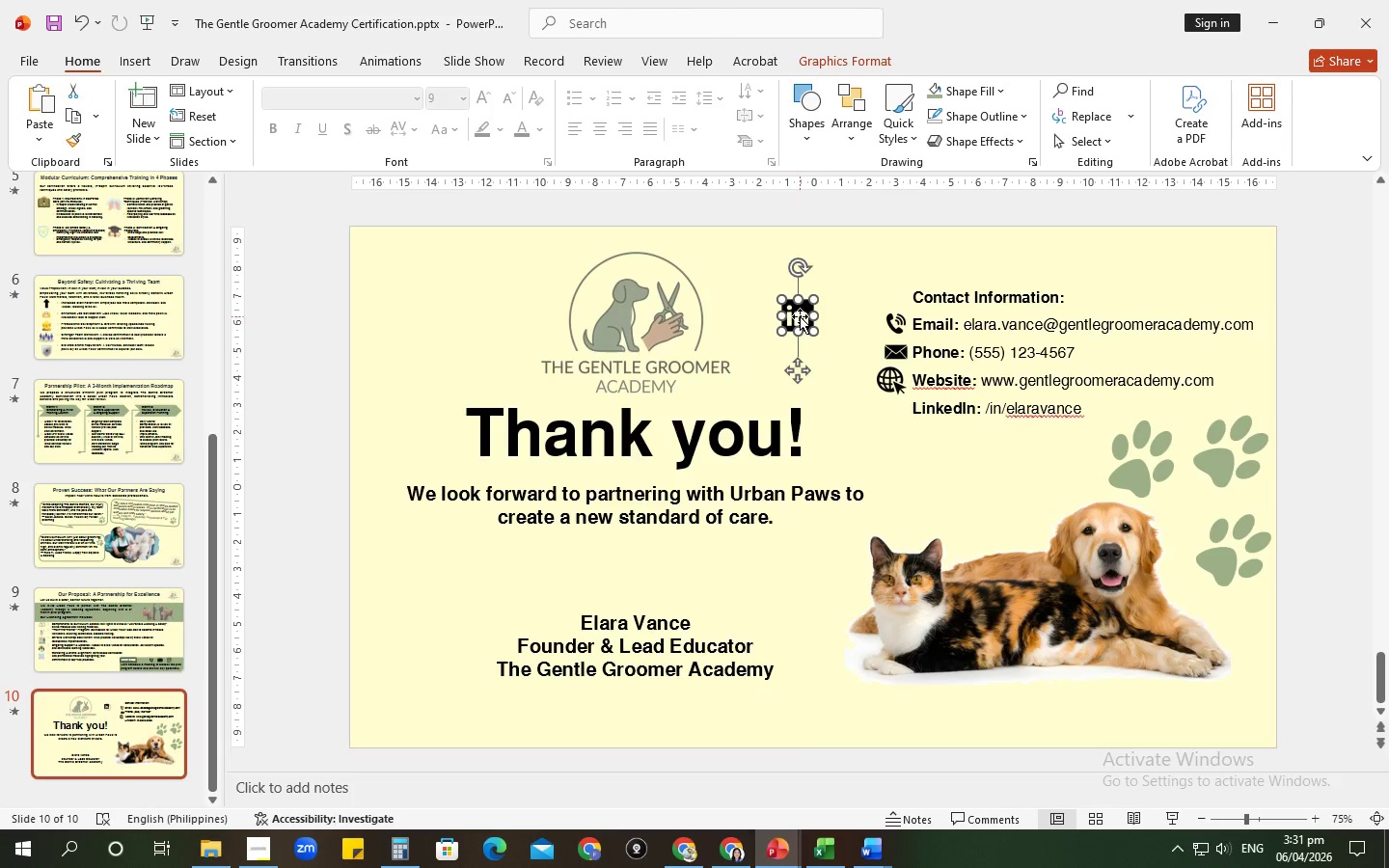 
left_click_drag(start_coordinate=[800, 316], to_coordinate=[894, 420])
 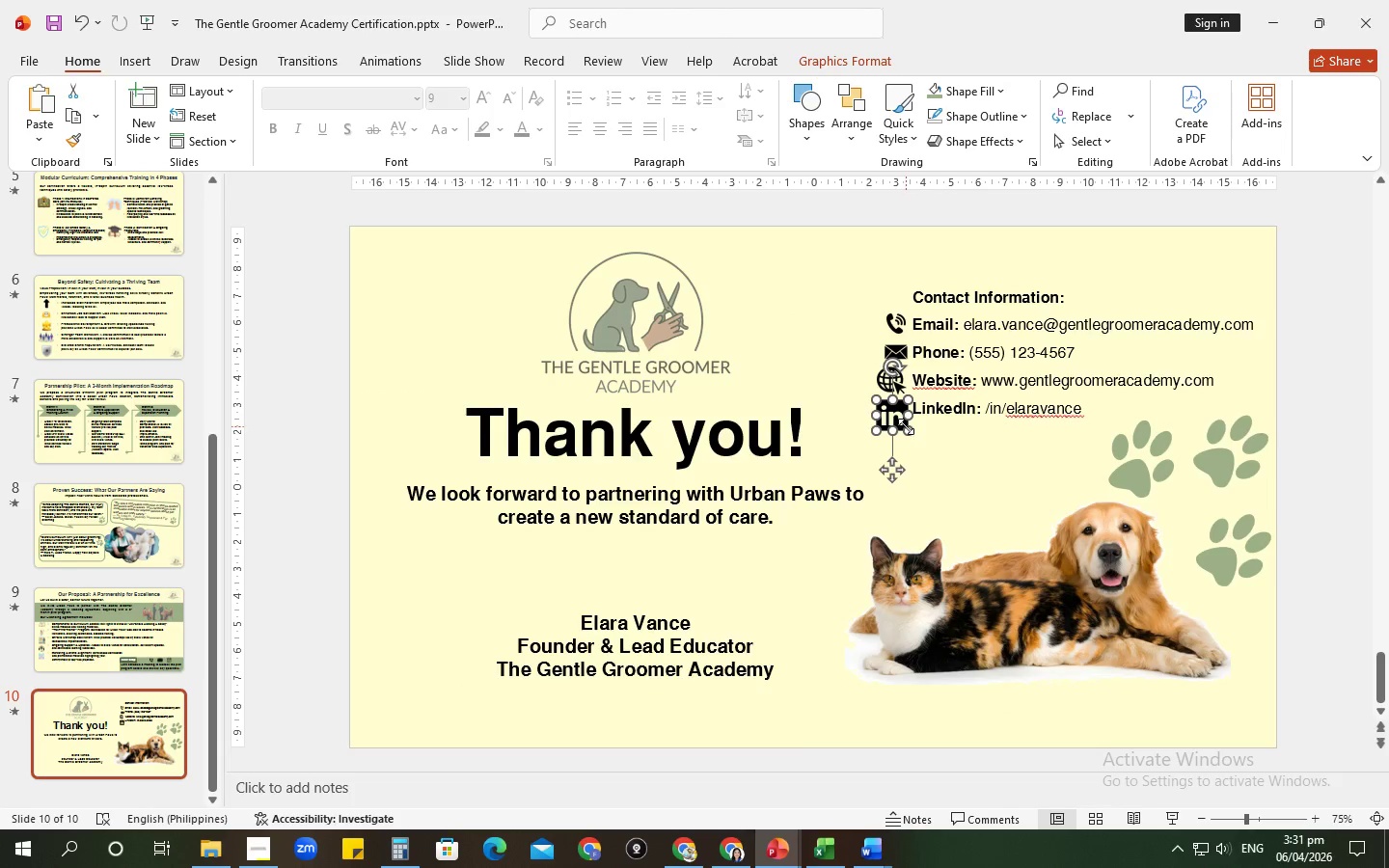 
left_click_drag(start_coordinate=[906, 426], to_coordinate=[898, 423])
 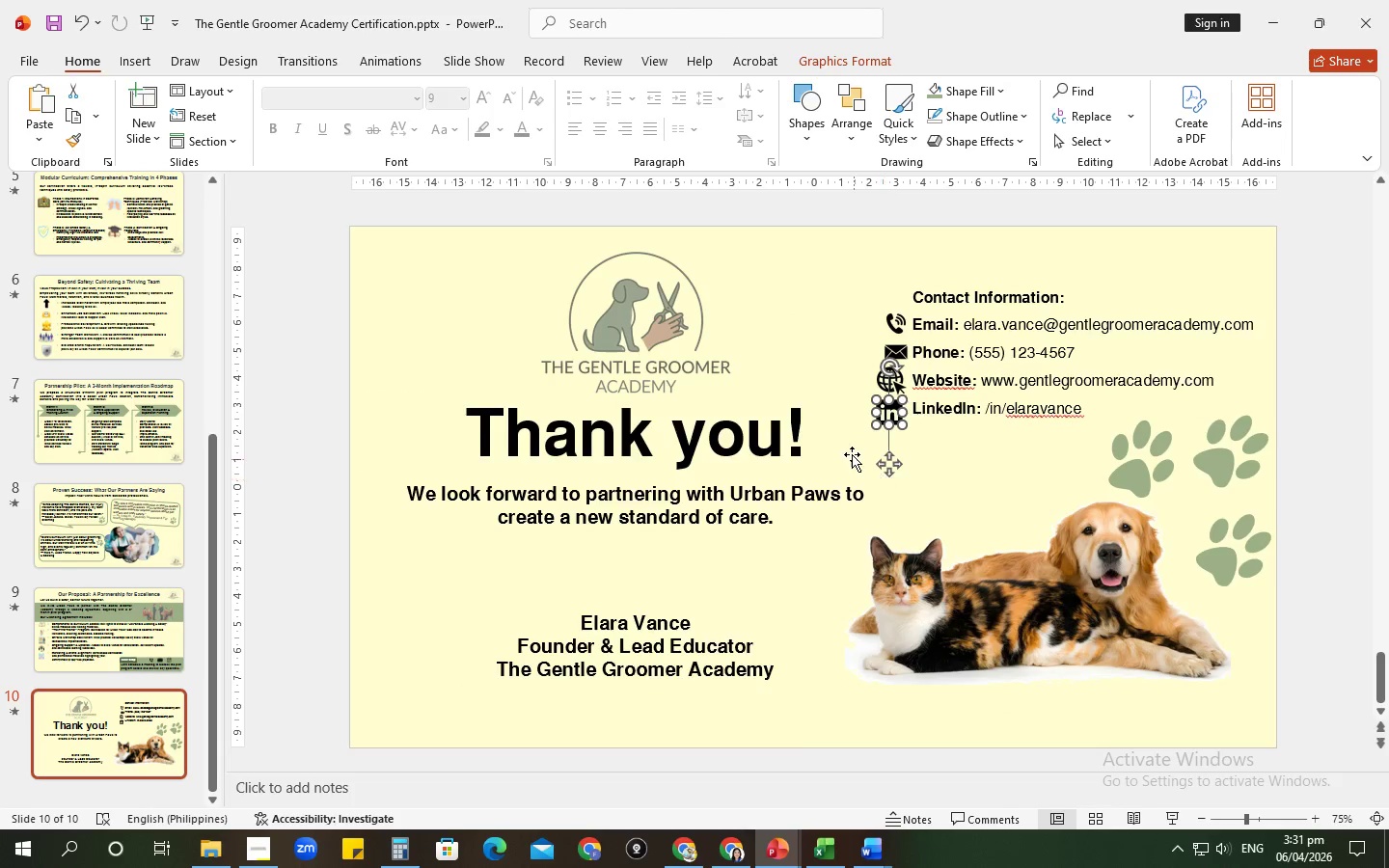 
left_click([852, 447])
 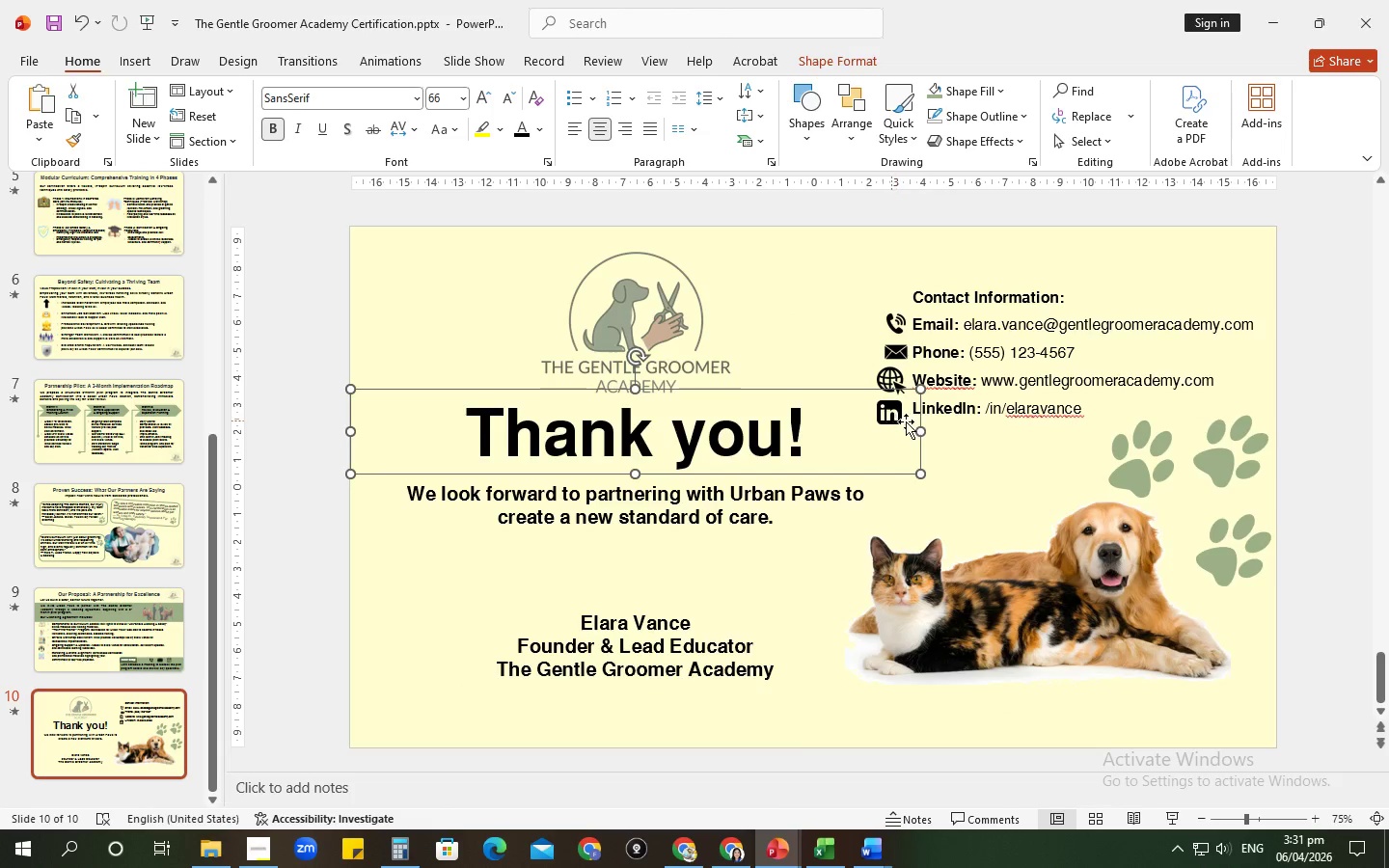 
left_click([969, 444])
 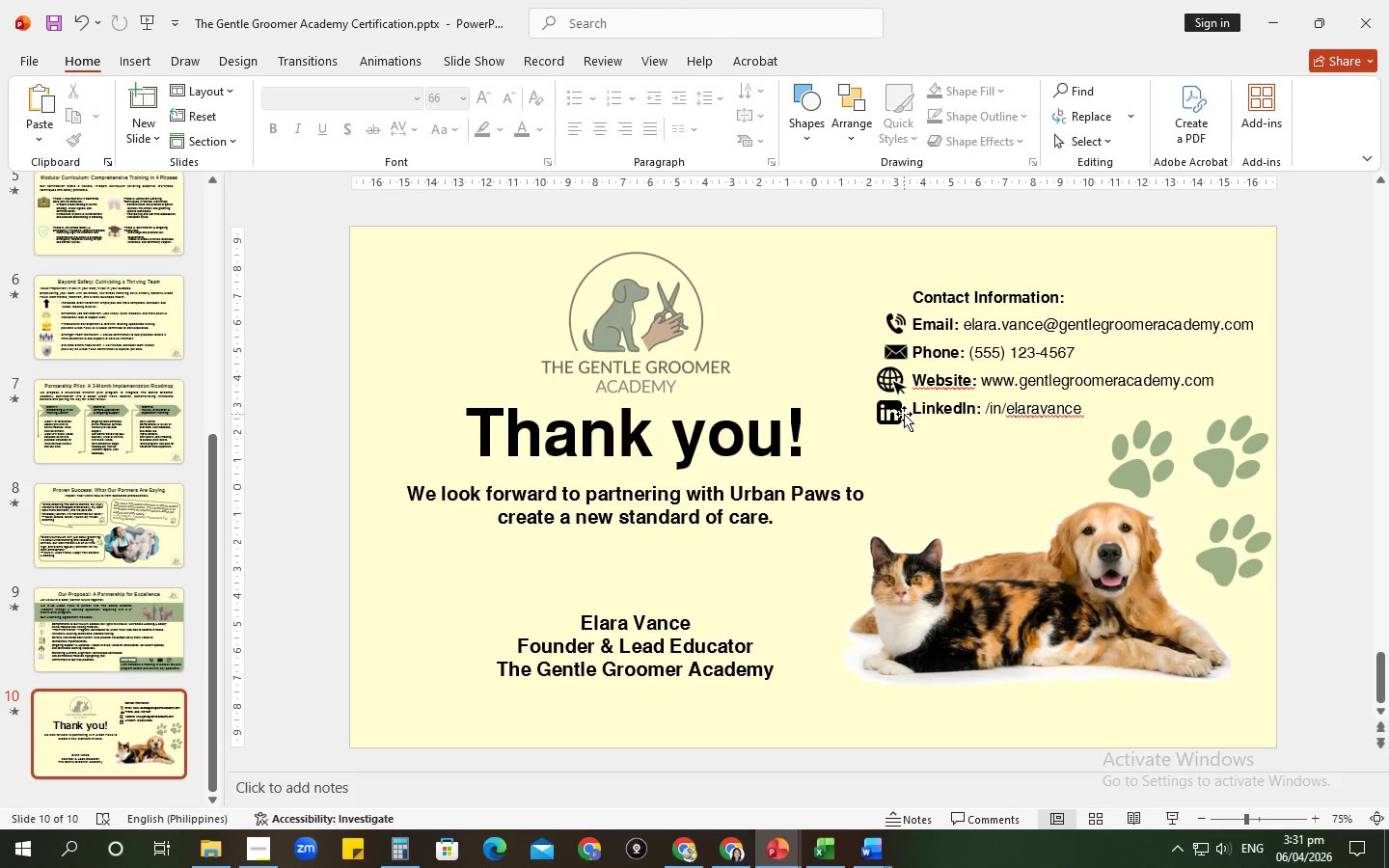 
left_click([904, 414])
 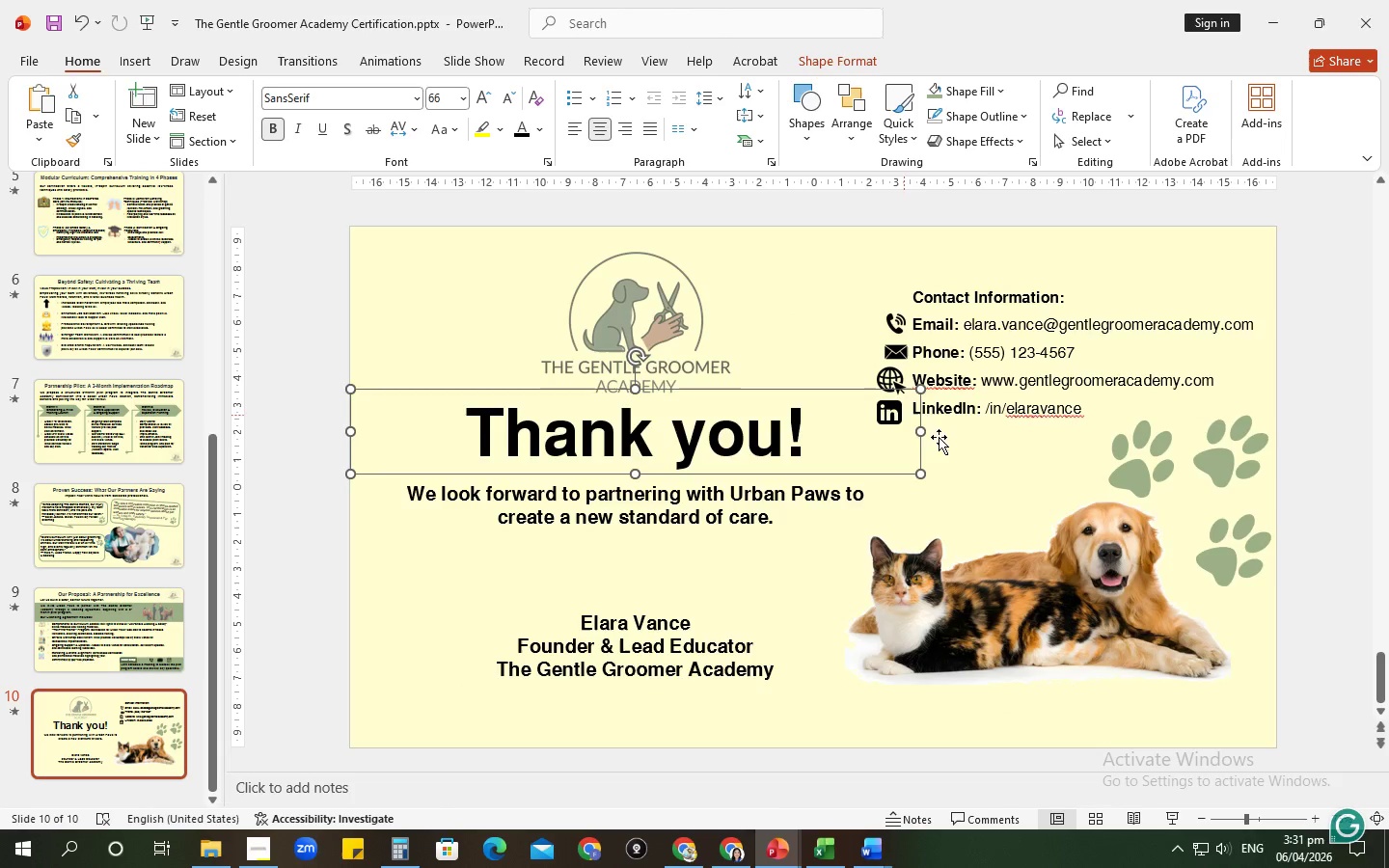 
left_click([971, 460])
 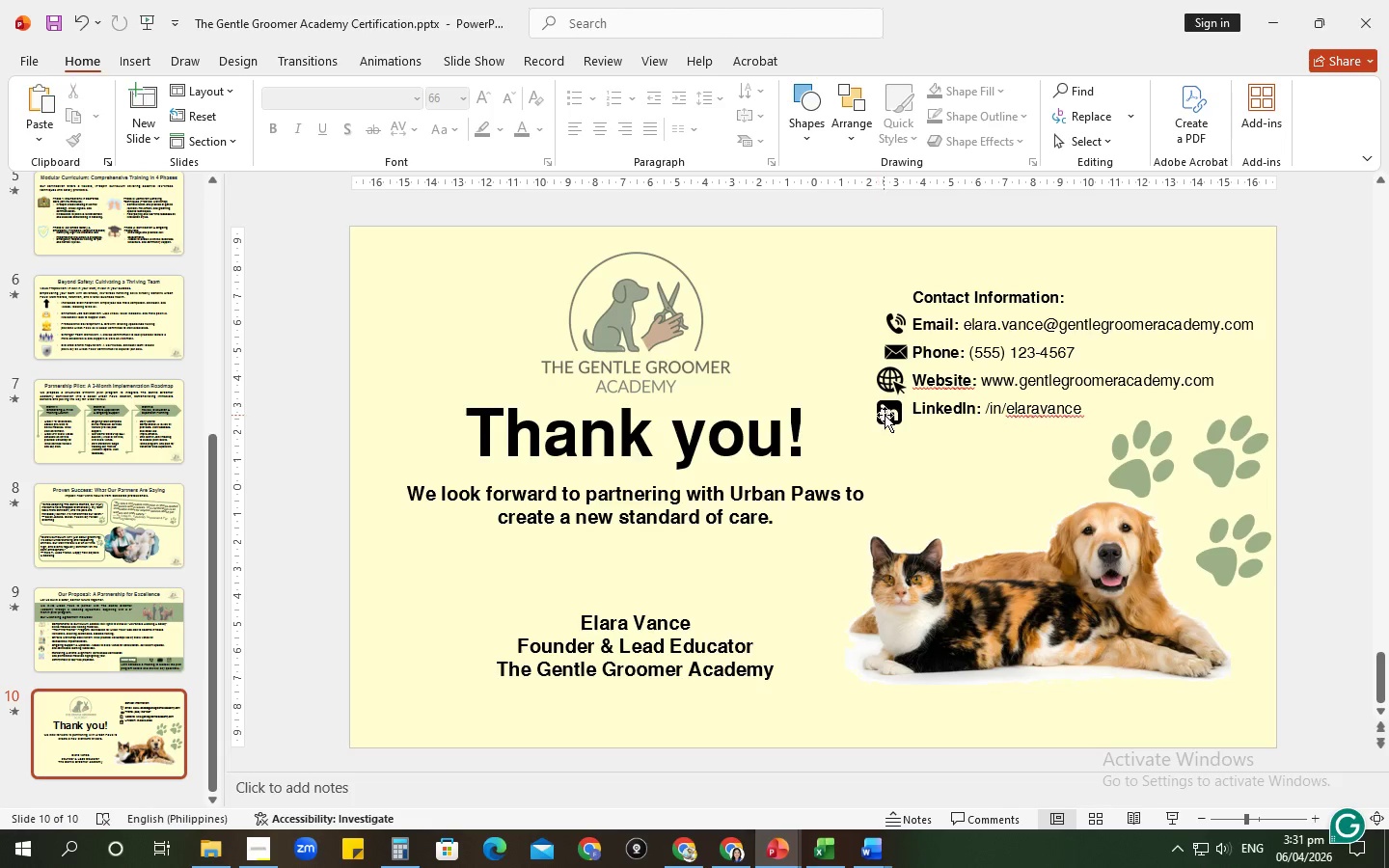 
left_click([888, 415])
 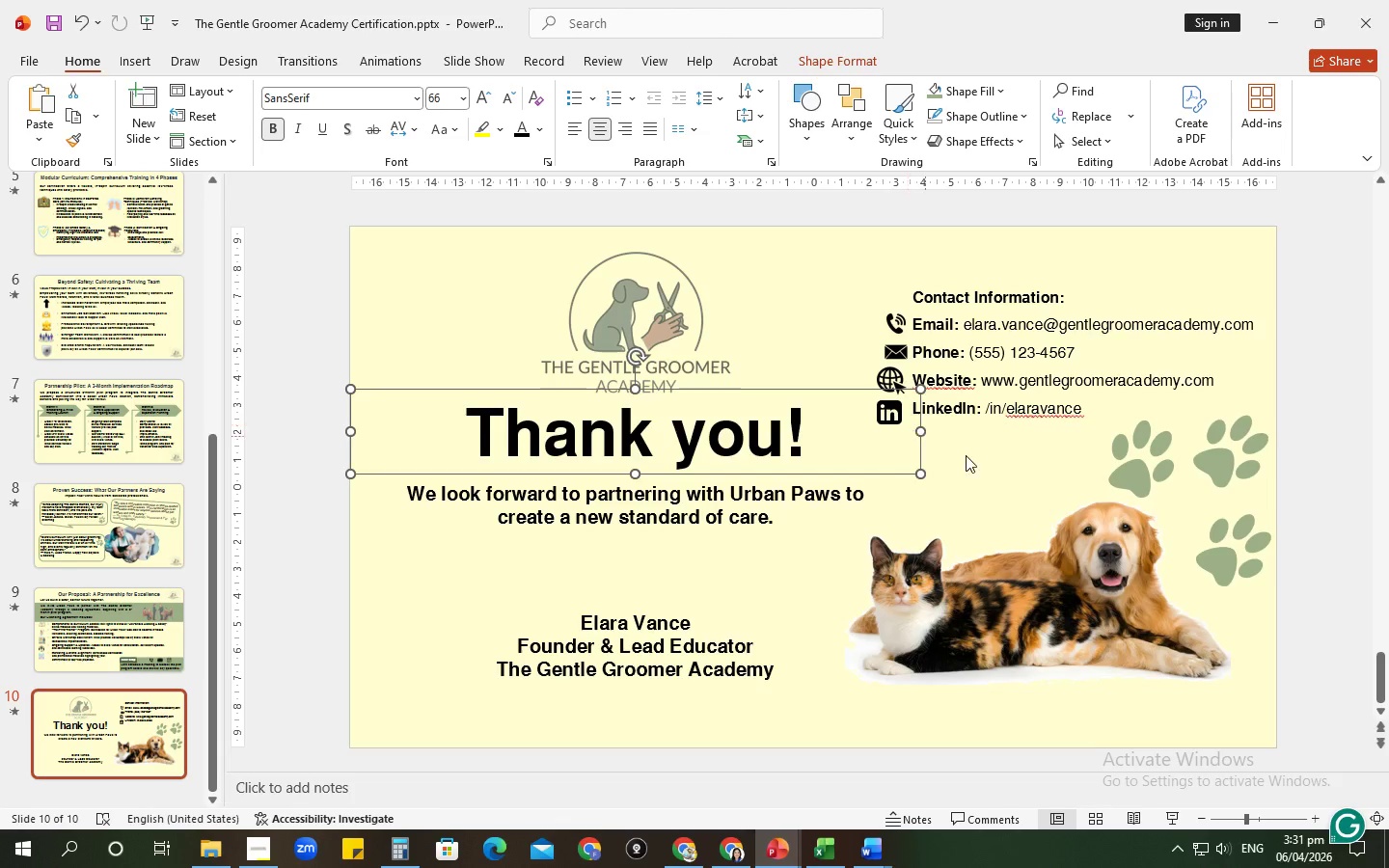 
left_click([969, 456])
 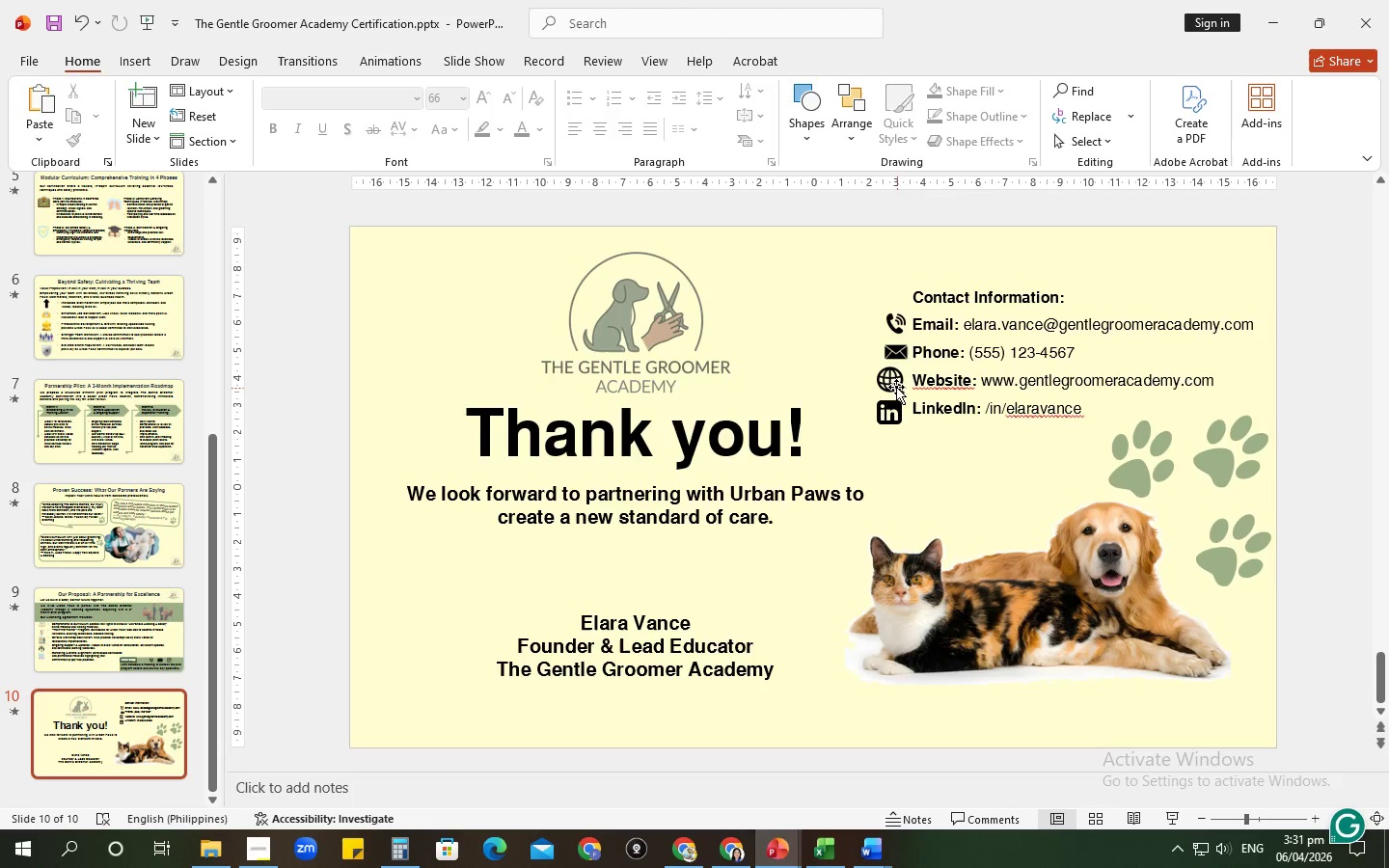 
left_click([895, 387])
 